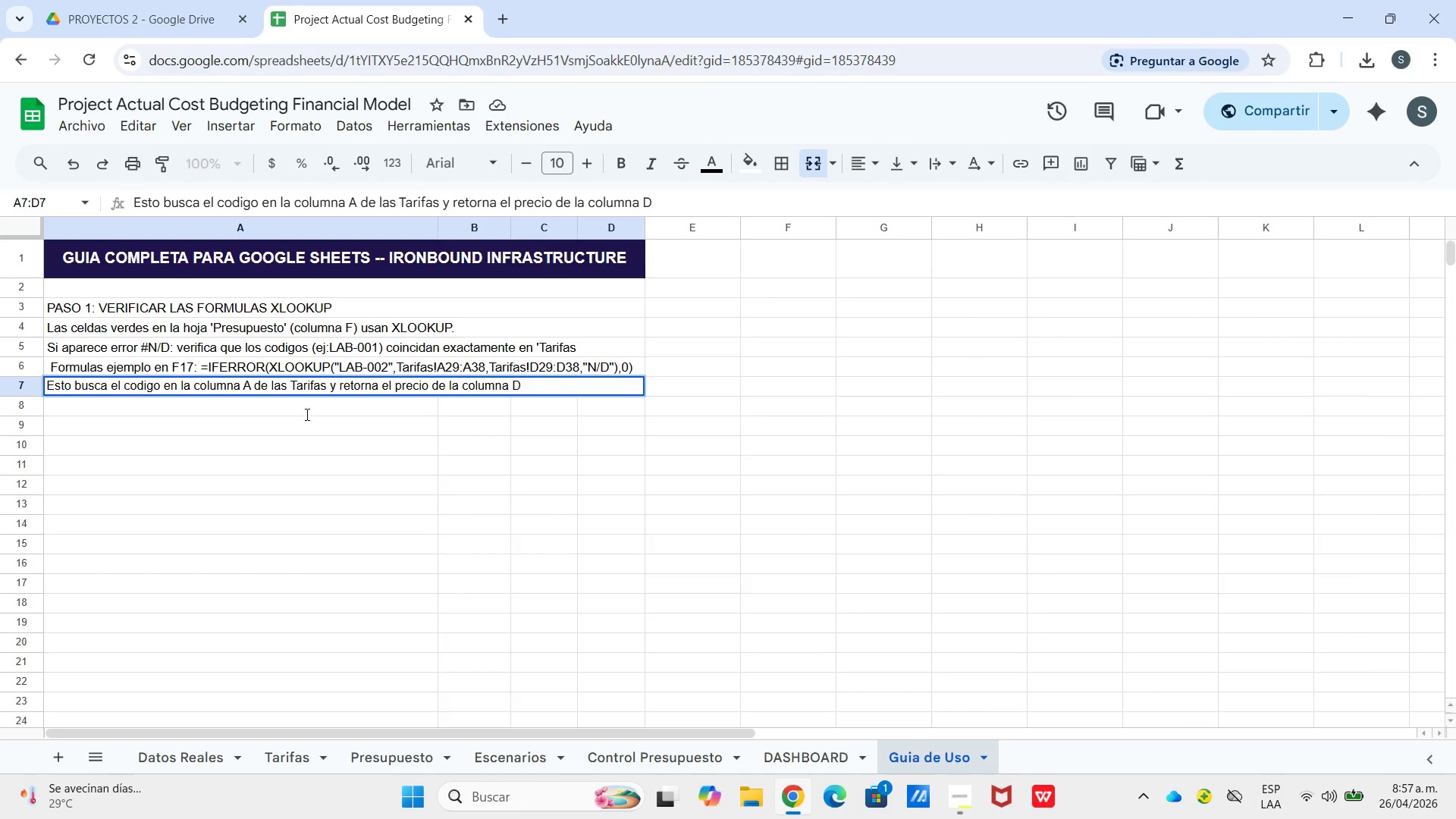 
left_click([803, 764])
 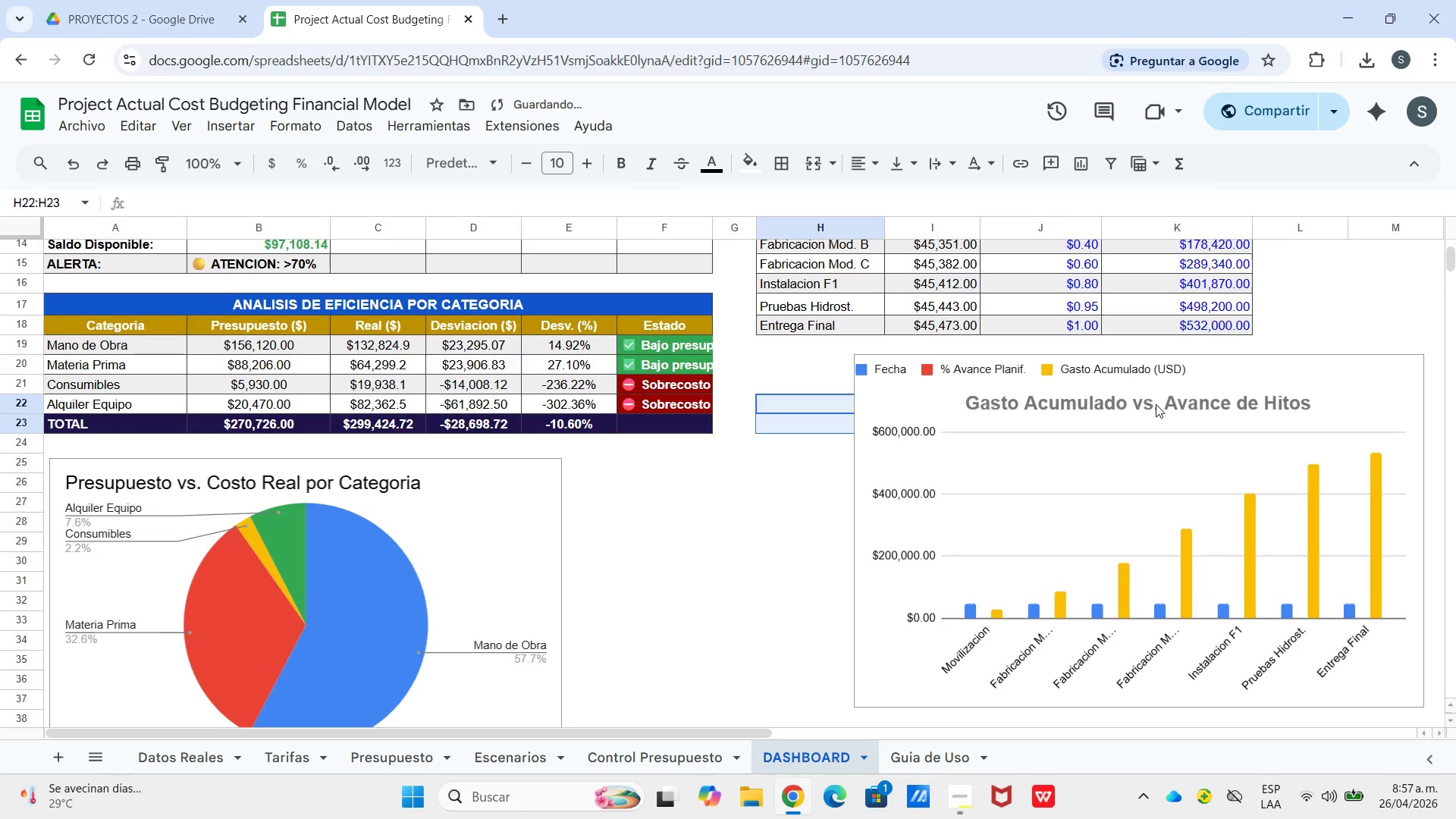 
scroll: coordinate [1161, 404], scroll_direction: up, amount: 2.0
 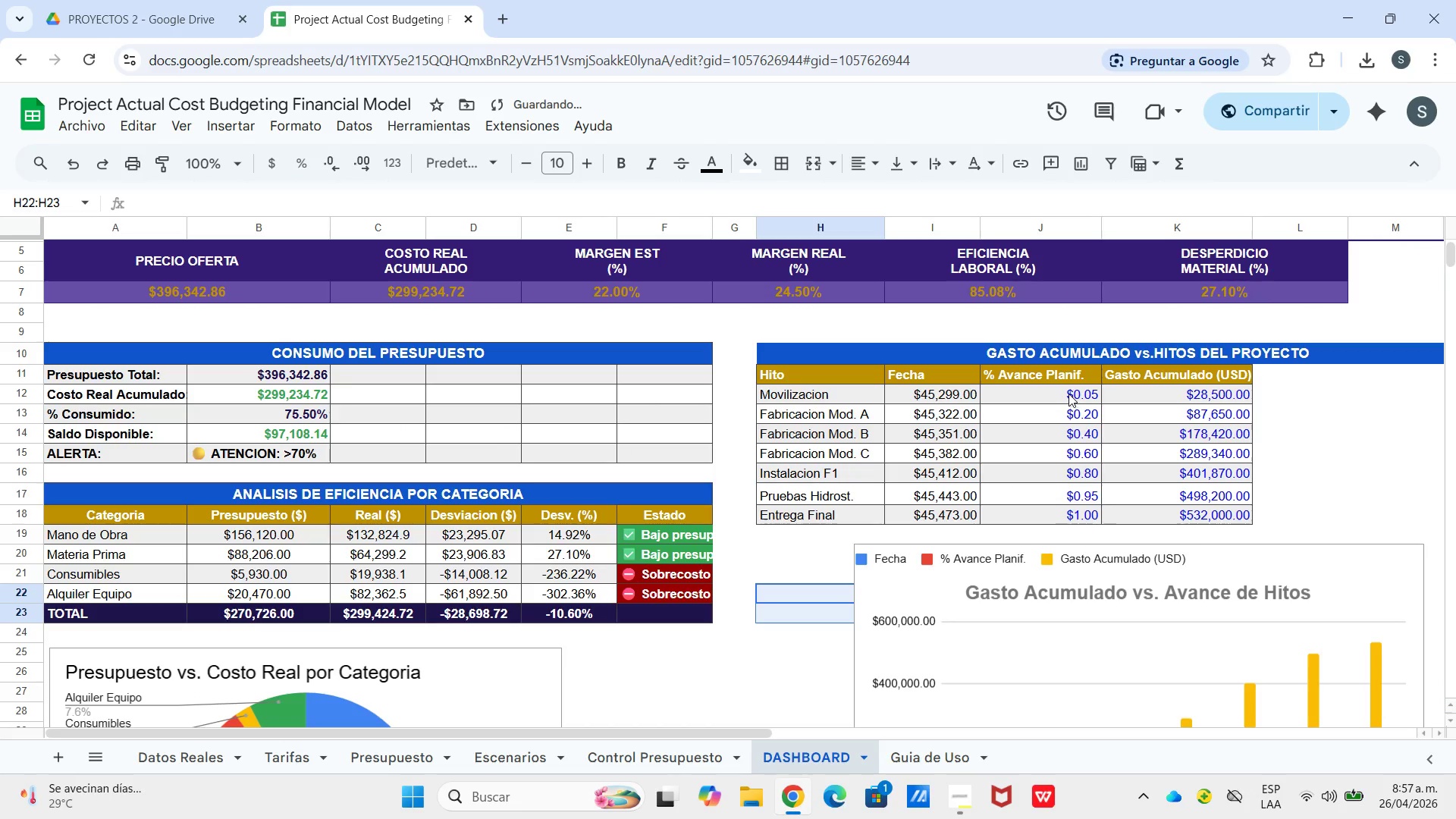 
left_click_drag(start_coordinate=[1068, 394], to_coordinate=[1084, 514])
 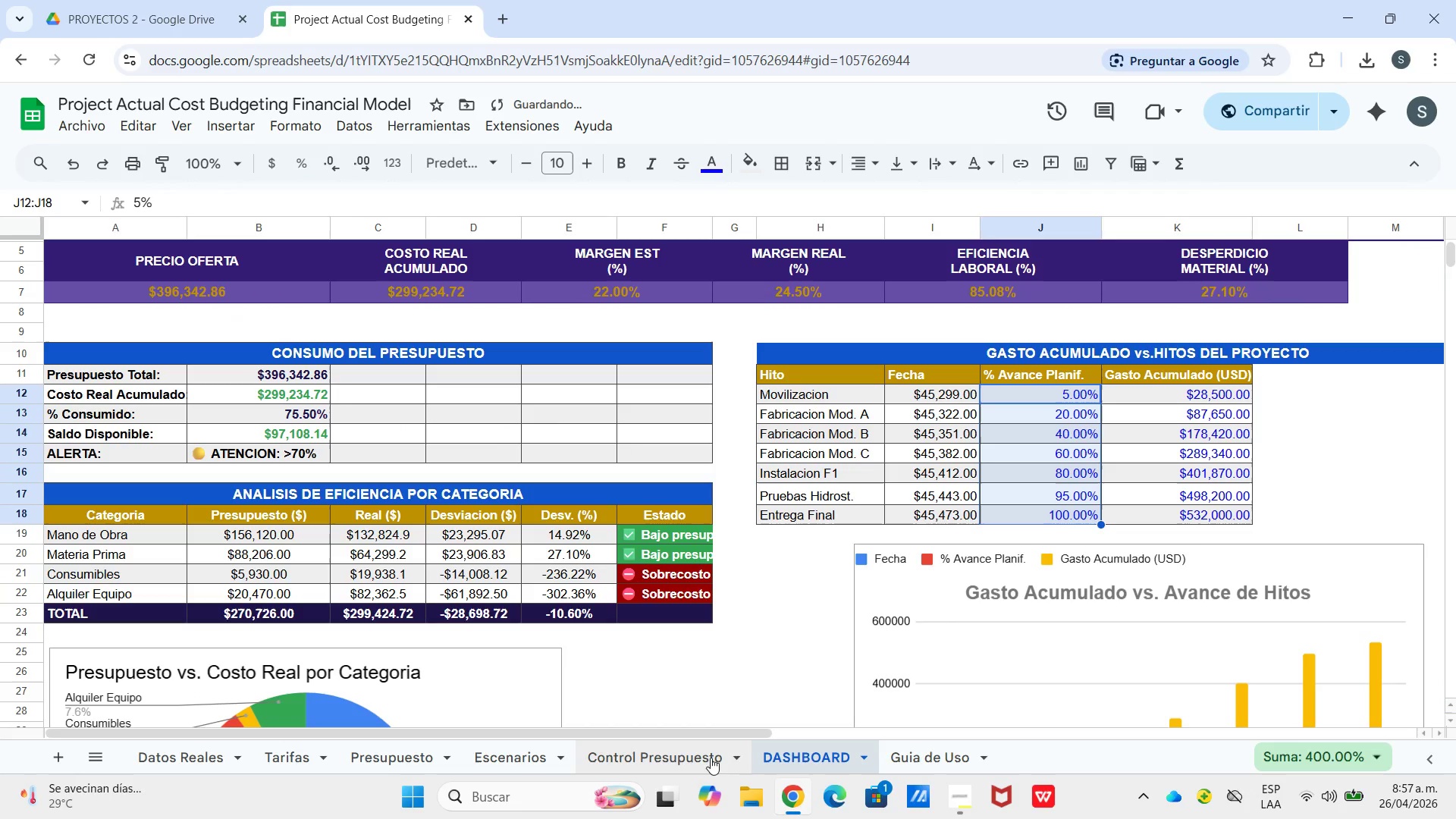 
left_click([938, 750])
 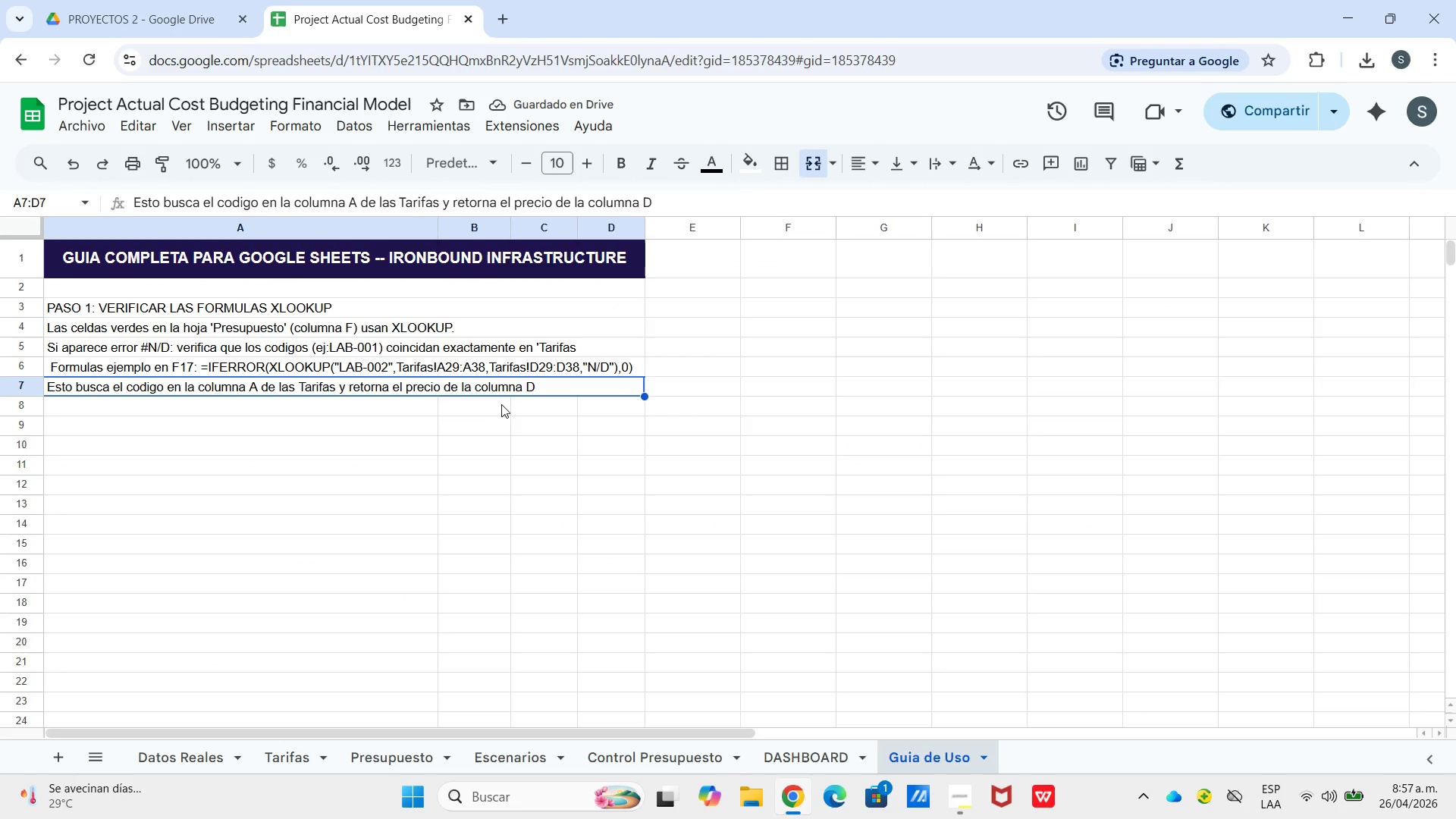 
left_click_drag(start_coordinate=[392, 403], to_coordinate=[385, 403])
 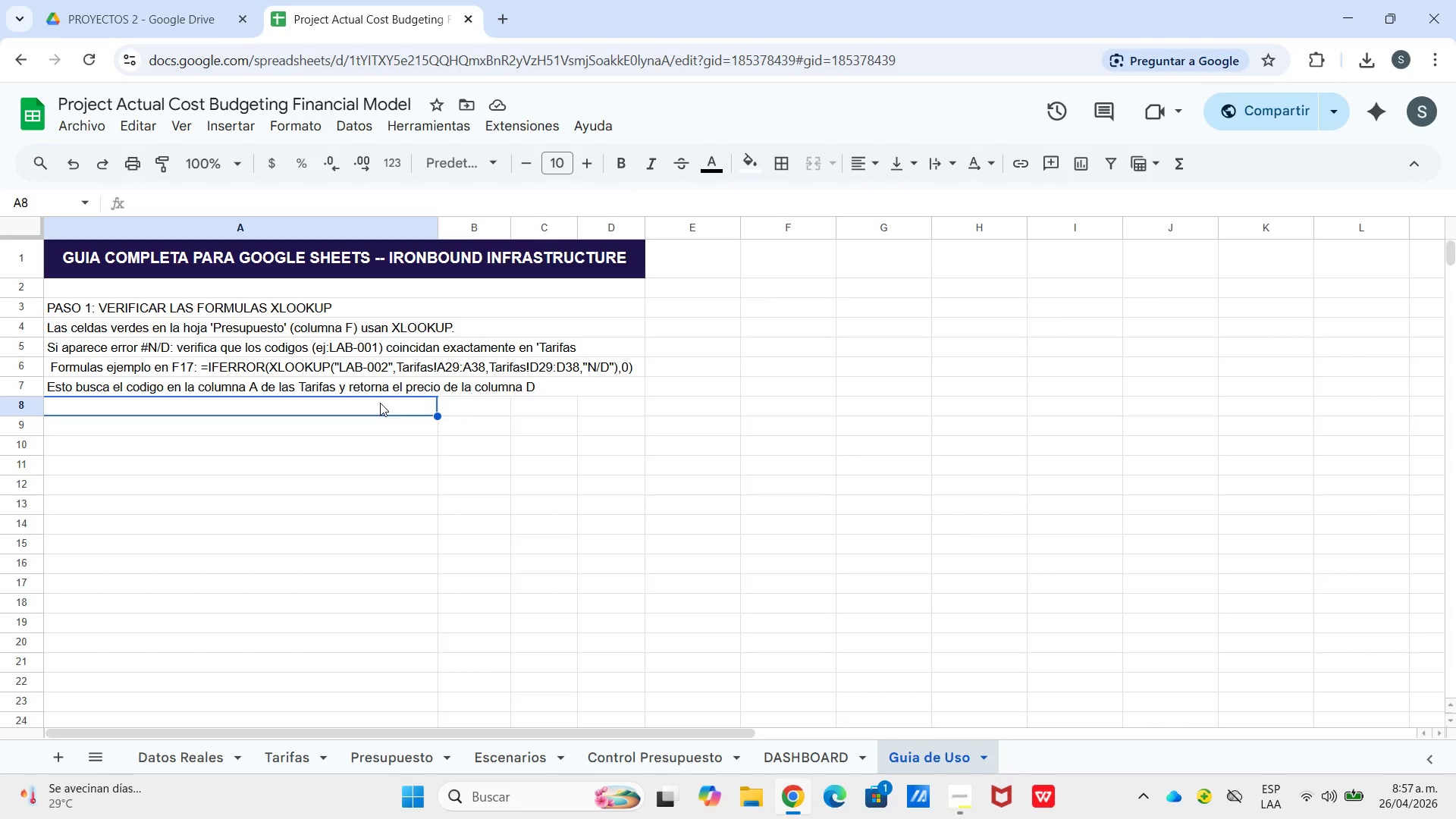 
left_click_drag(start_coordinate=[380, 403], to_coordinate=[581, 410])
 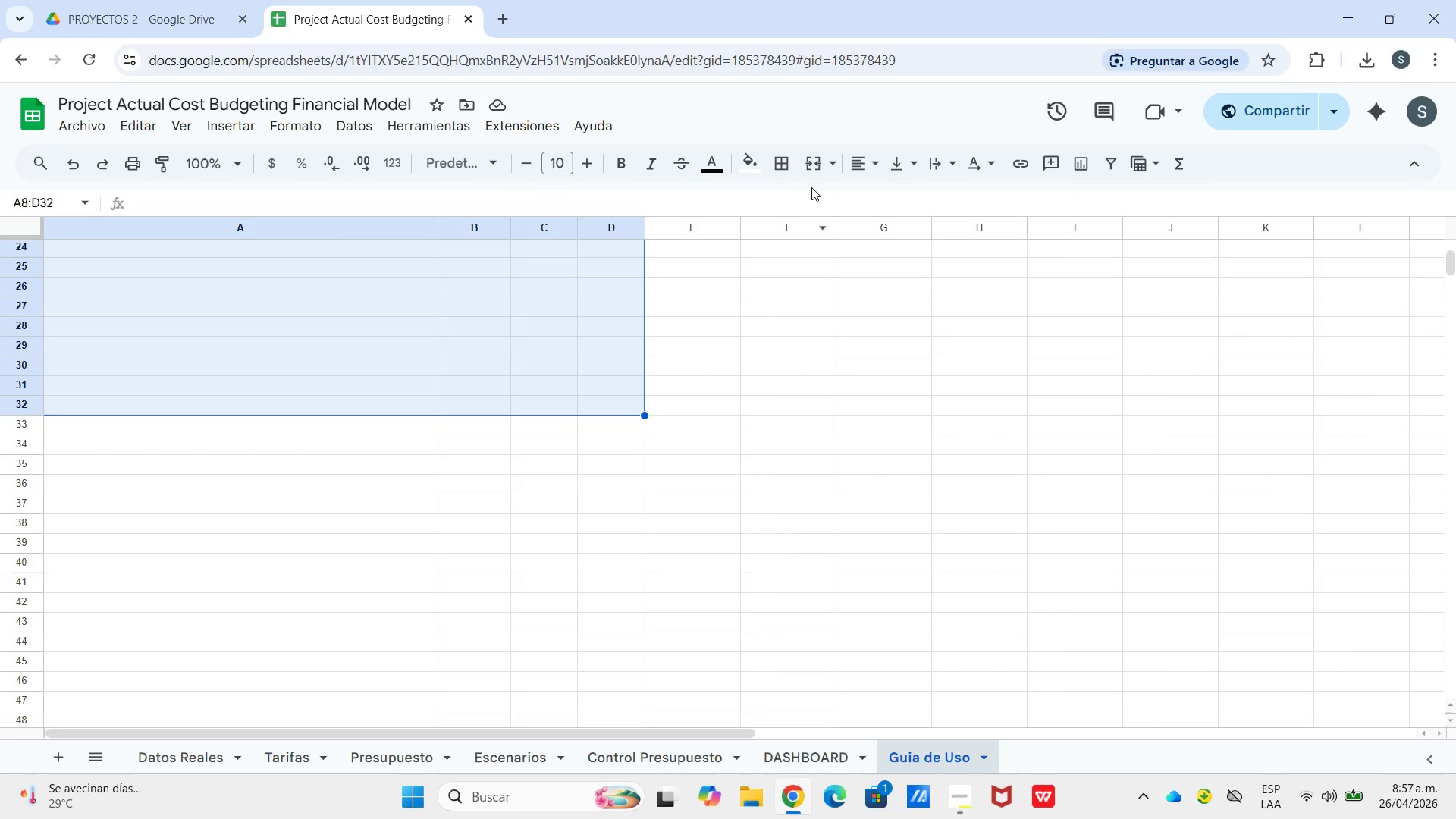 
scroll: coordinate [579, 474], scroll_direction: down, amount: 5.0
 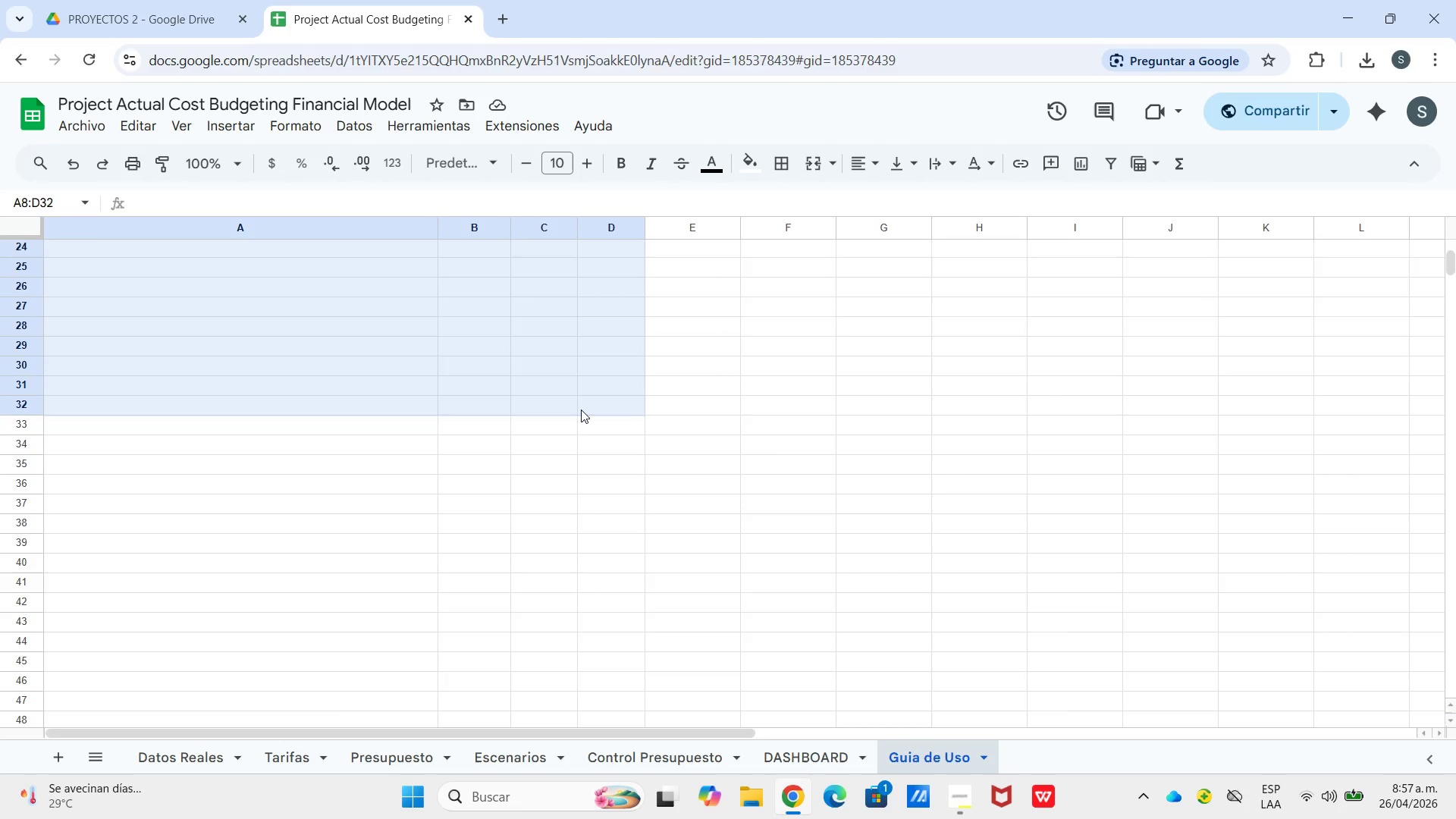 
left_click([837, 165])
 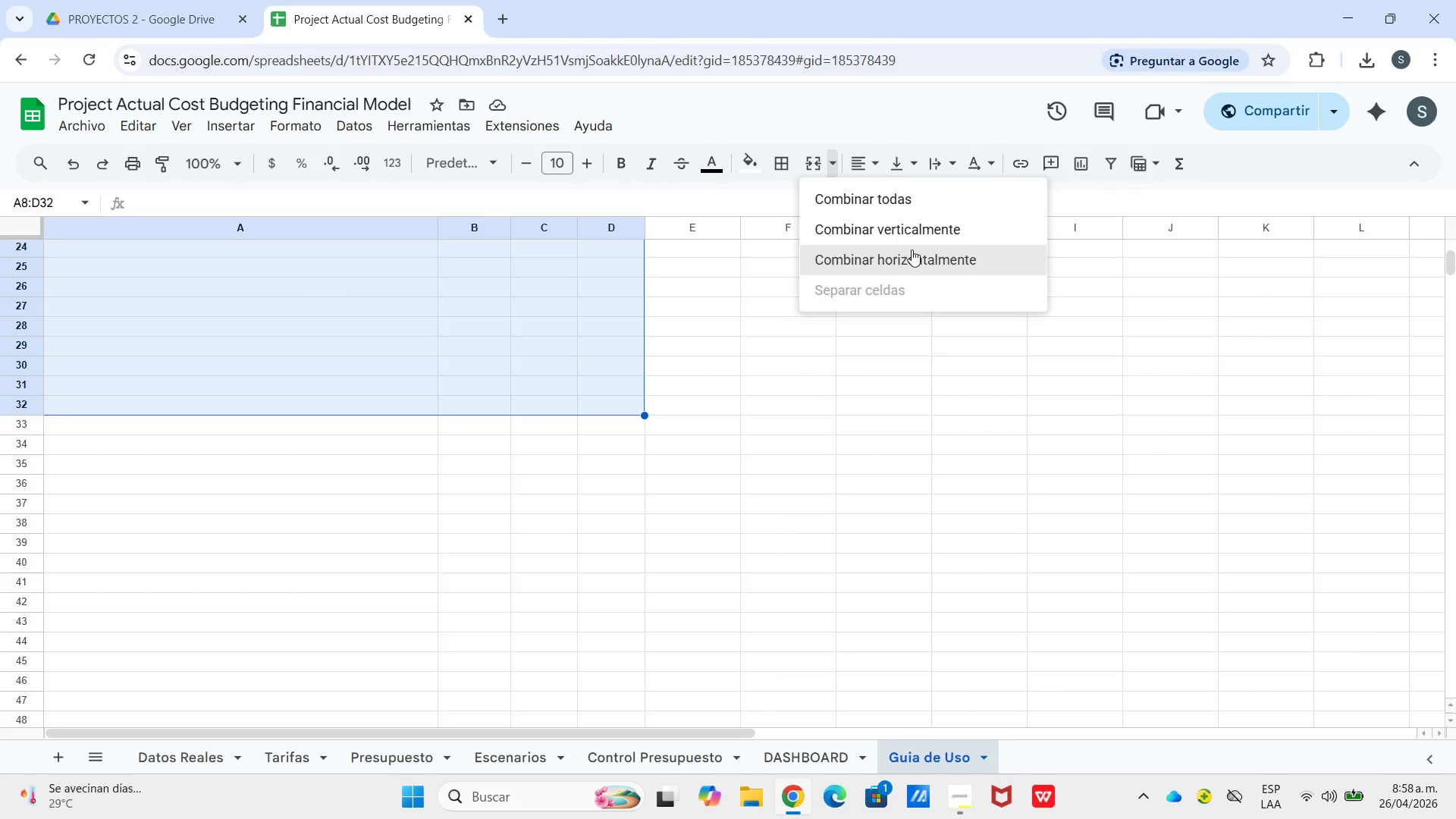 
left_click([912, 249])
 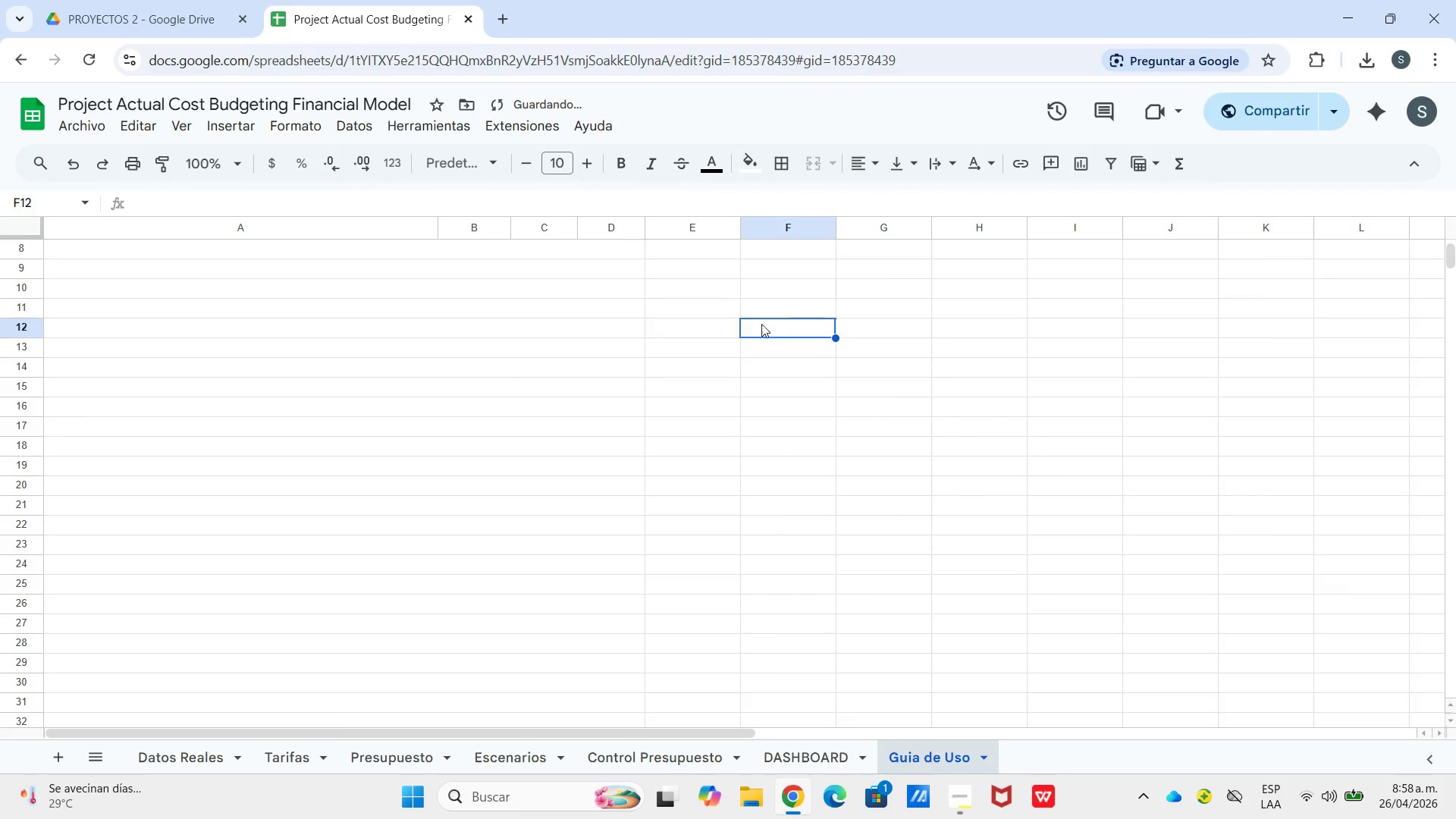 
scroll: coordinate [726, 322], scroll_direction: up, amount: 6.0
 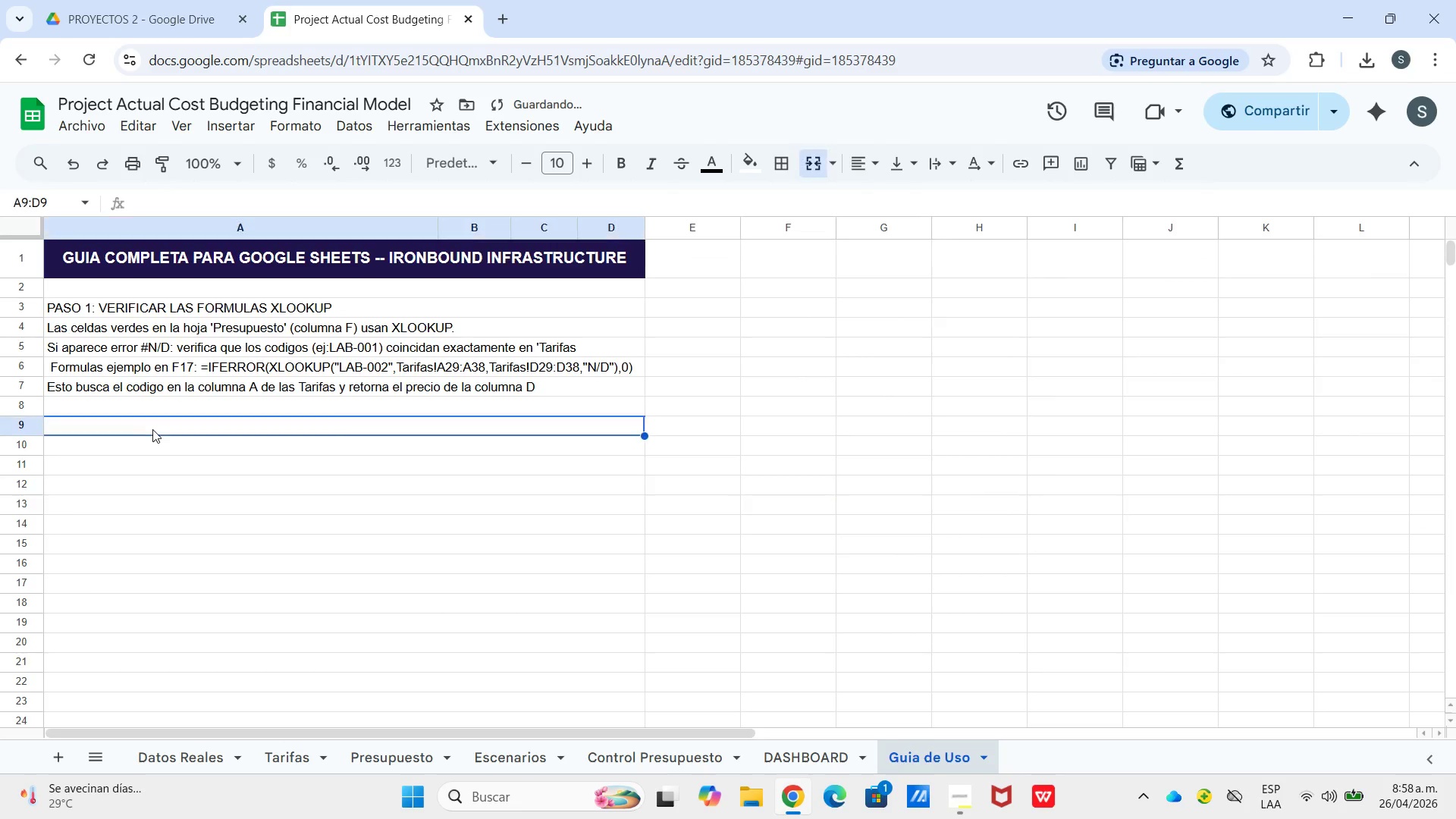 
double_click([152, 429])
 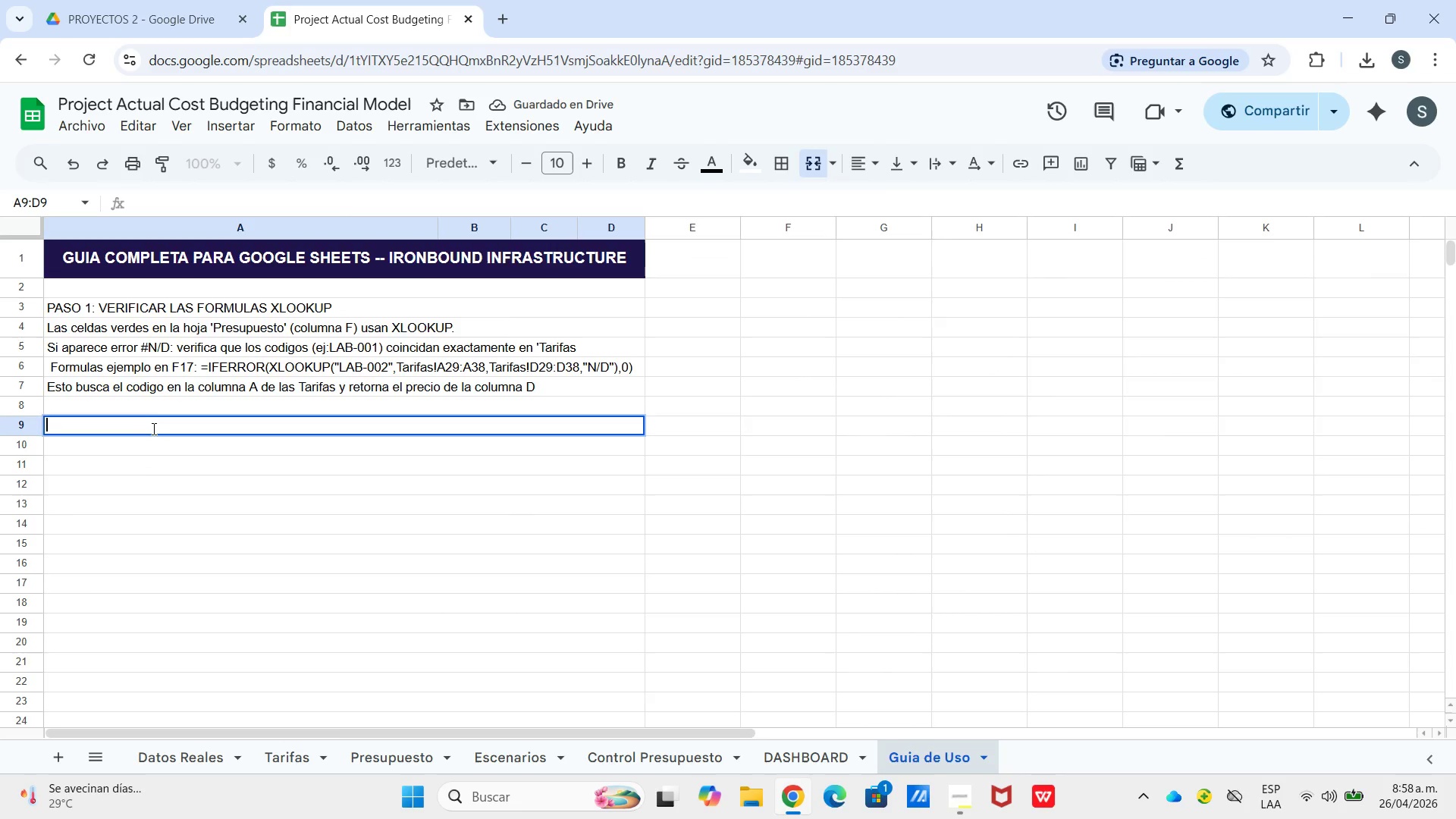 
type(PASO 2> USAR LOS MENUS DESPLEGABLES DE ESCENARIO)
 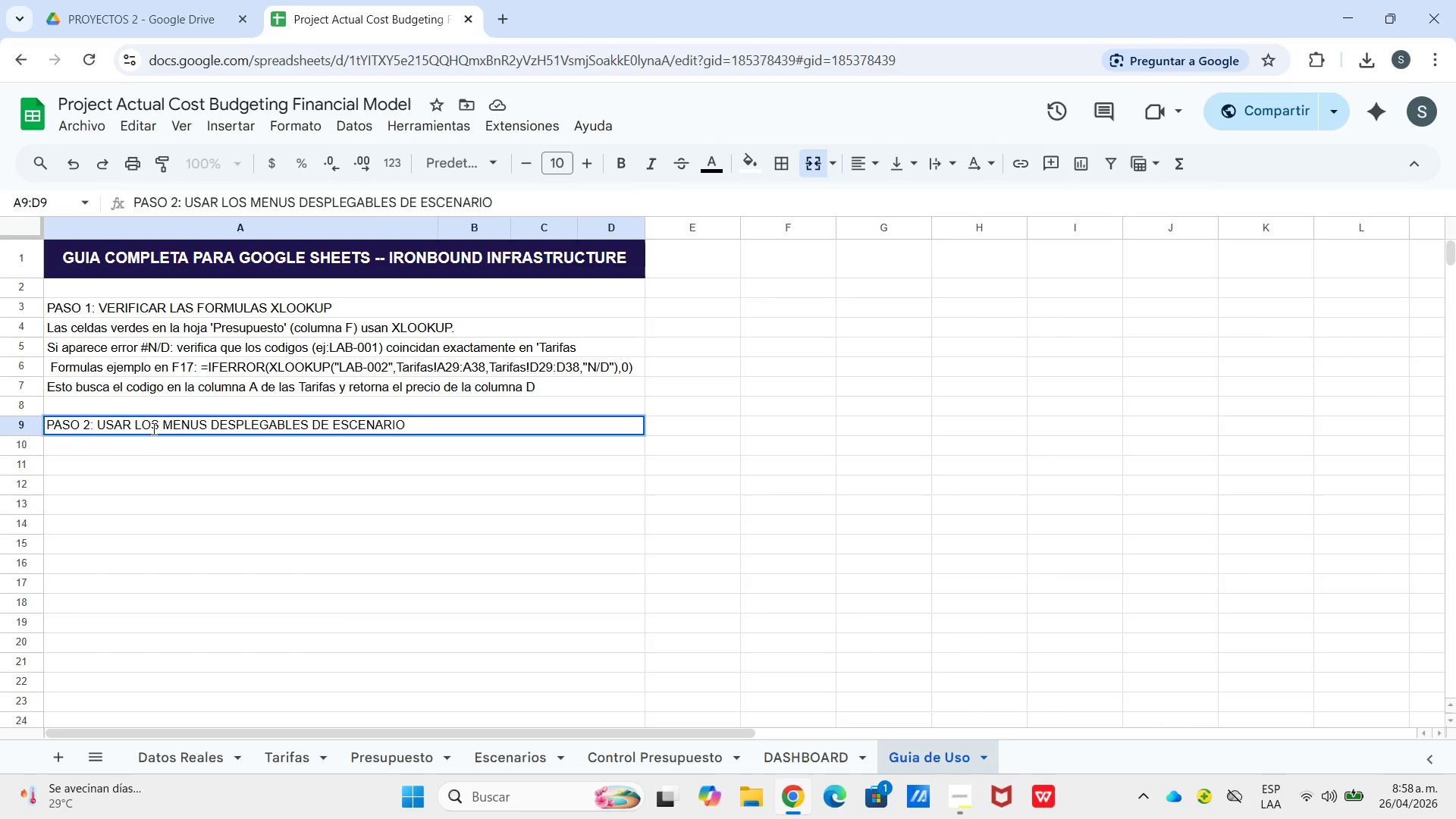 
key(Enter)
 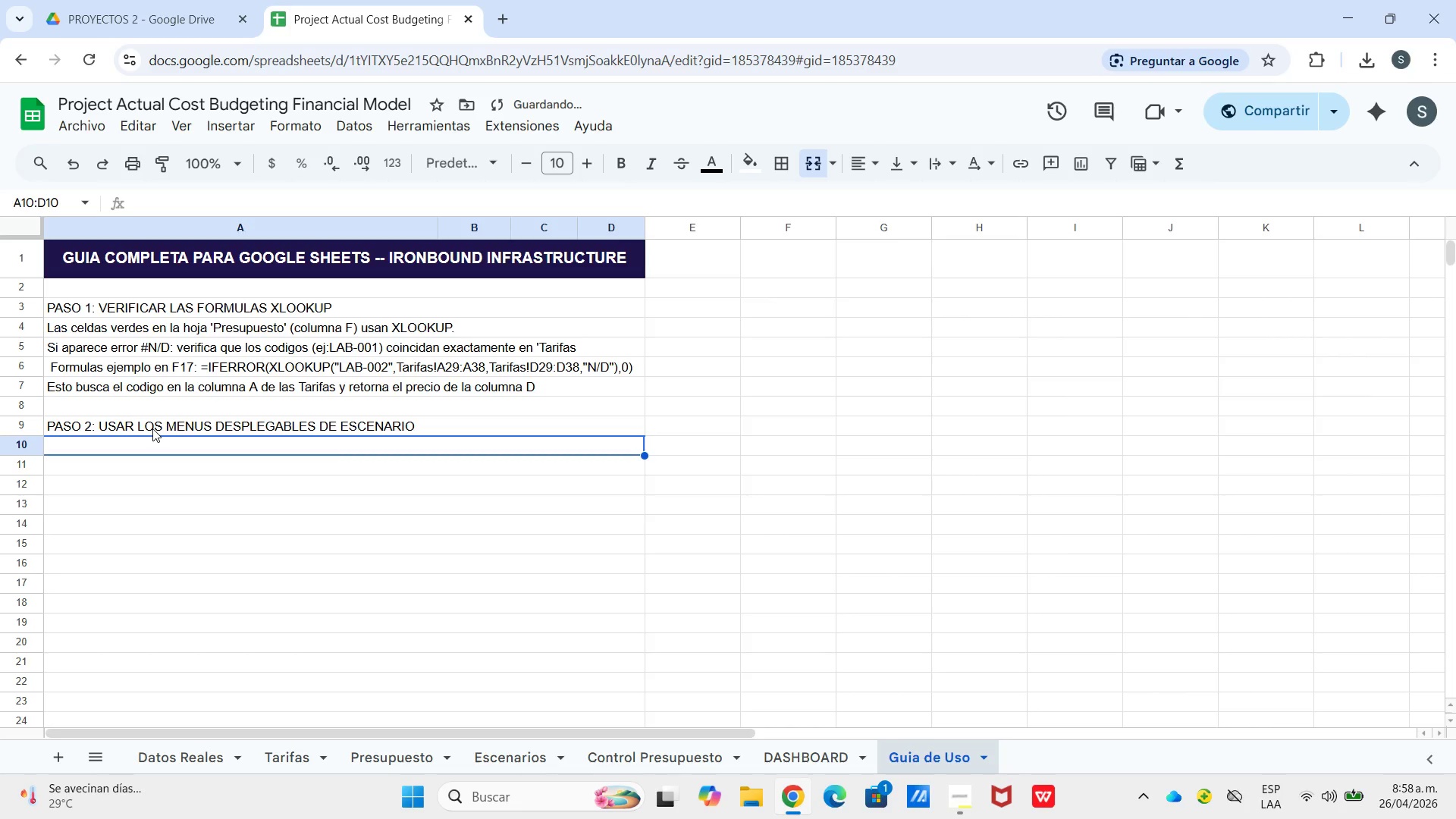 
type(1-)
key(Backspace)
type(. Ve a la hoja [scenarios[)
 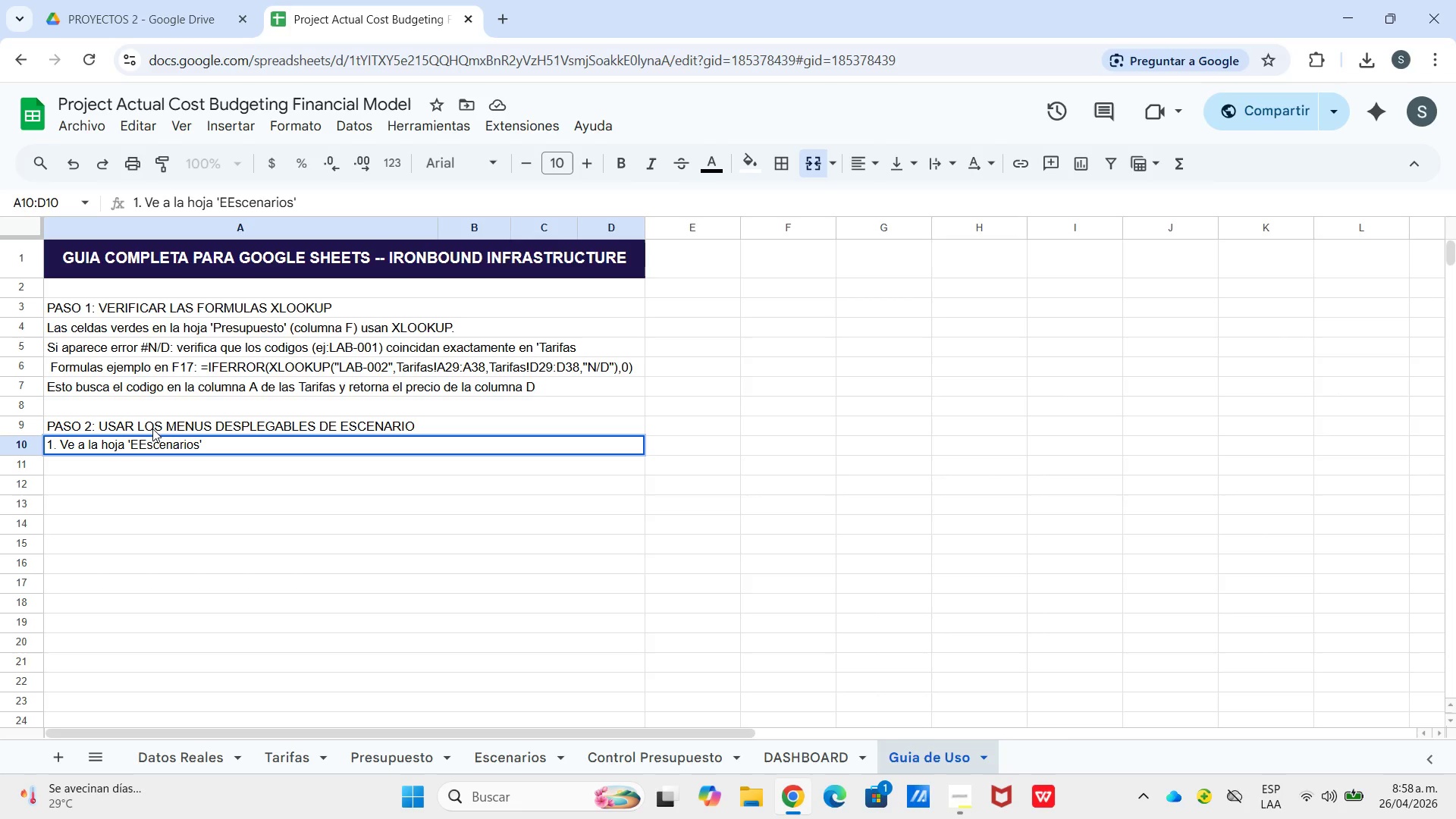 
key(Enter)
 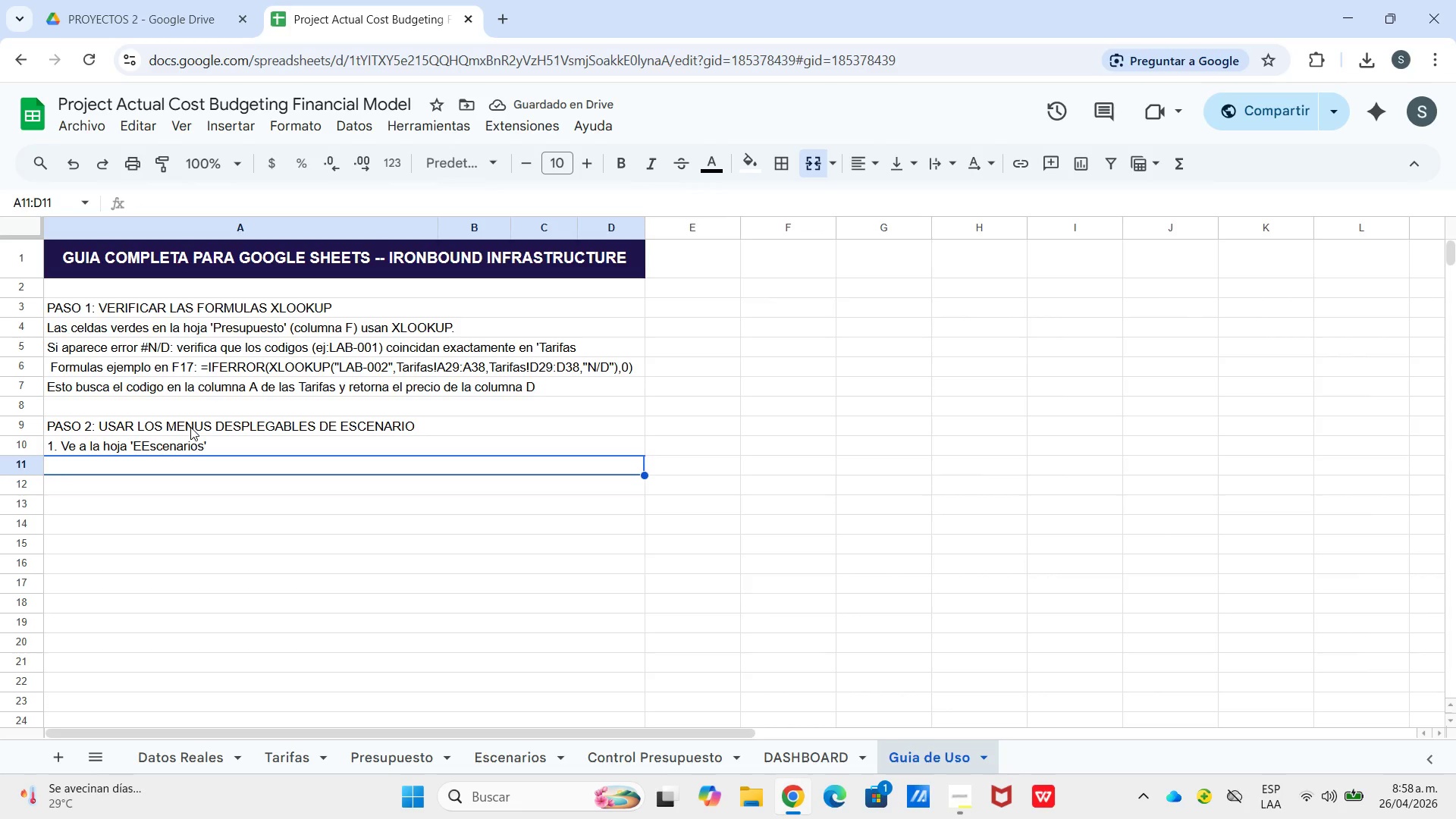 
double_click([146, 445])
 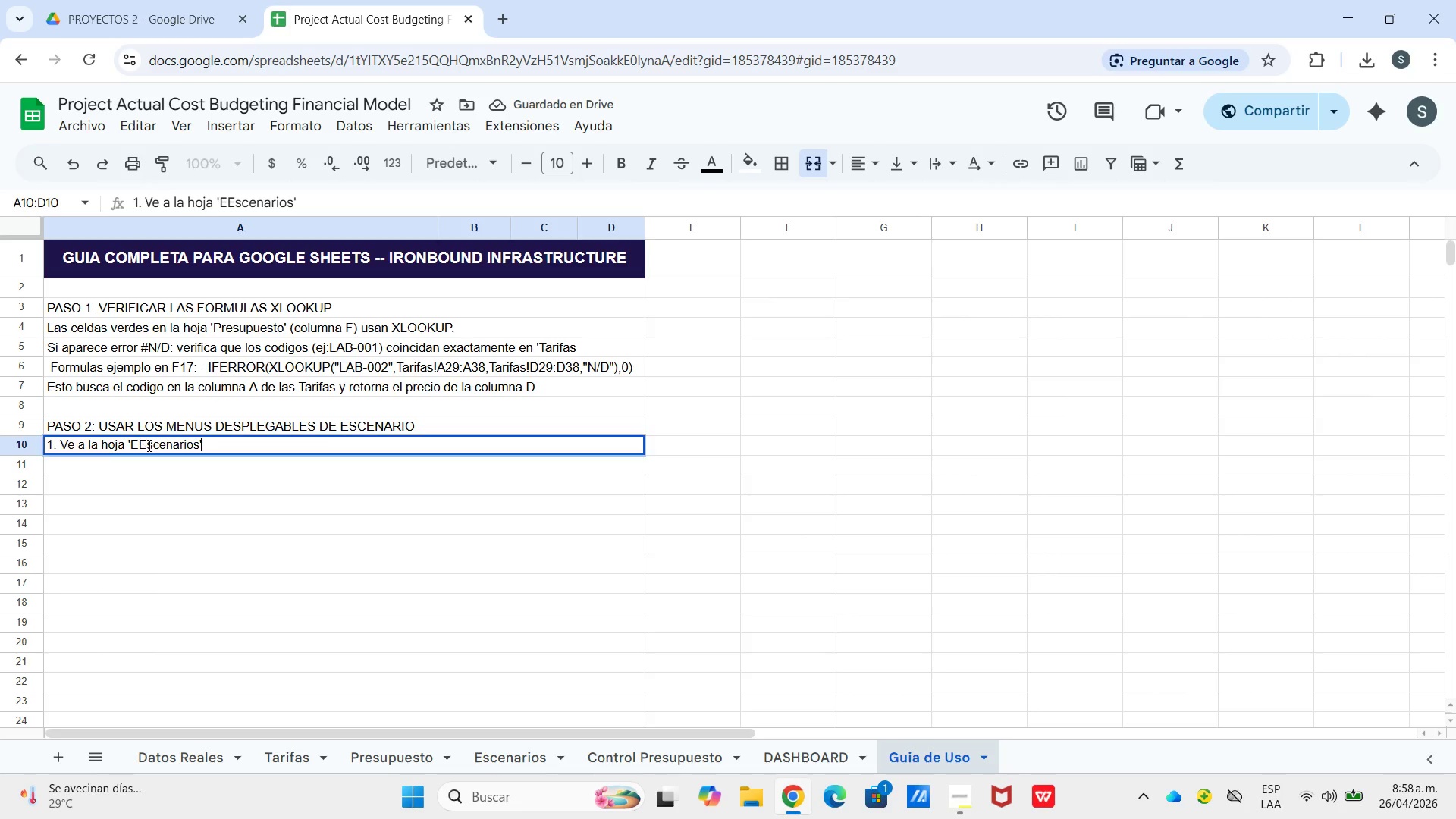 
triple_click([148, 445])
 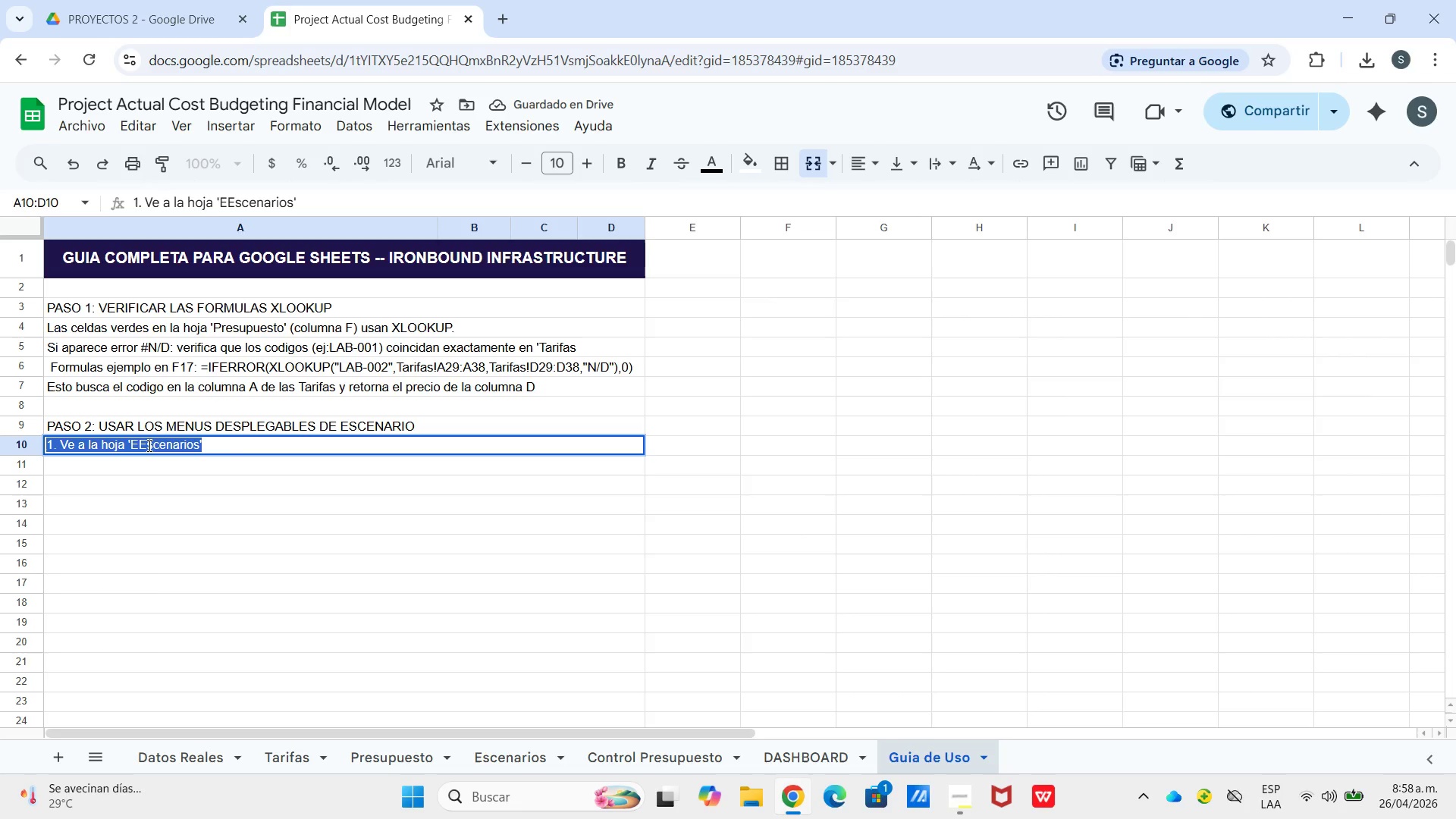 
triple_click([148, 445])
 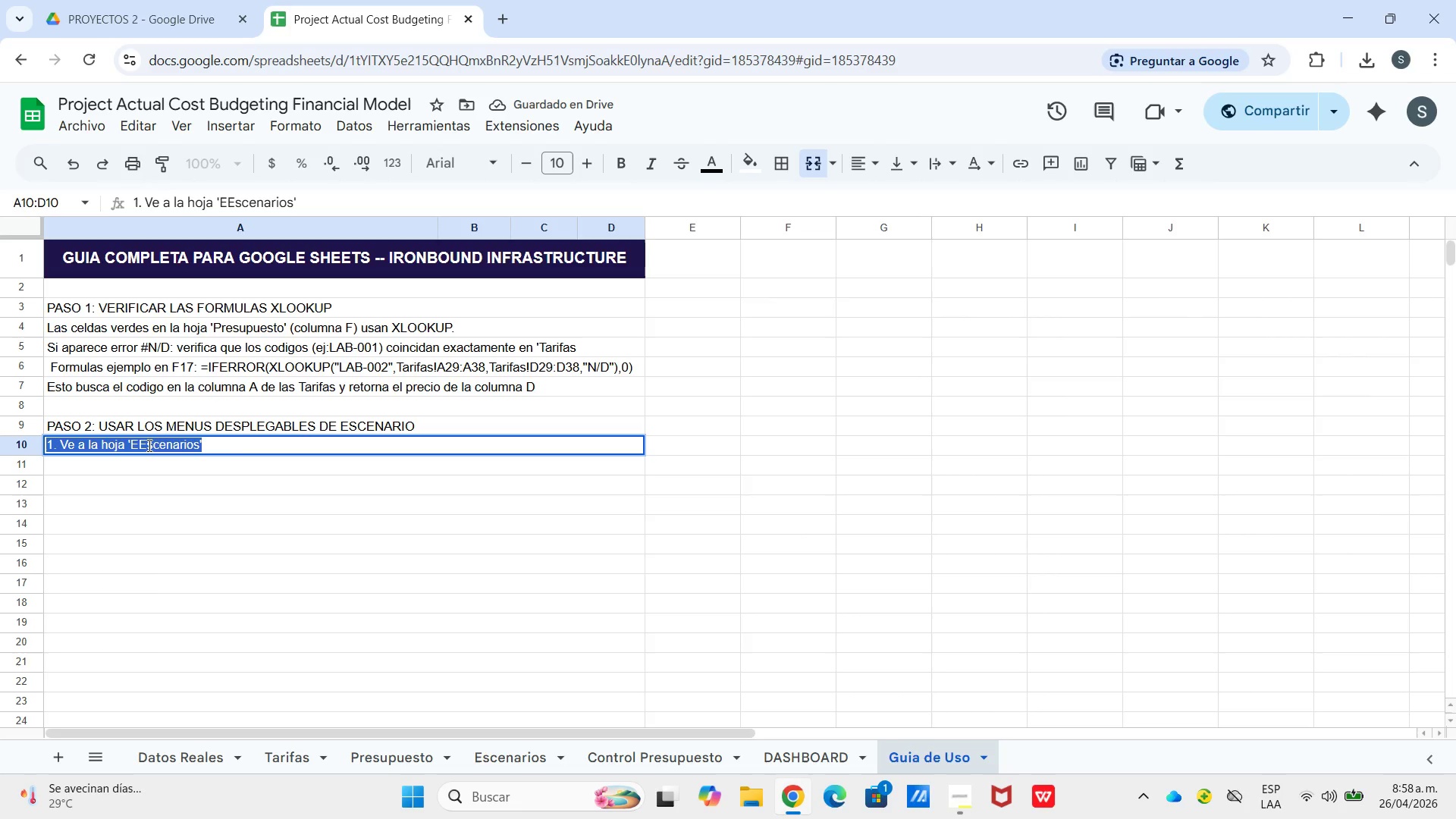 
triple_click([148, 445])
 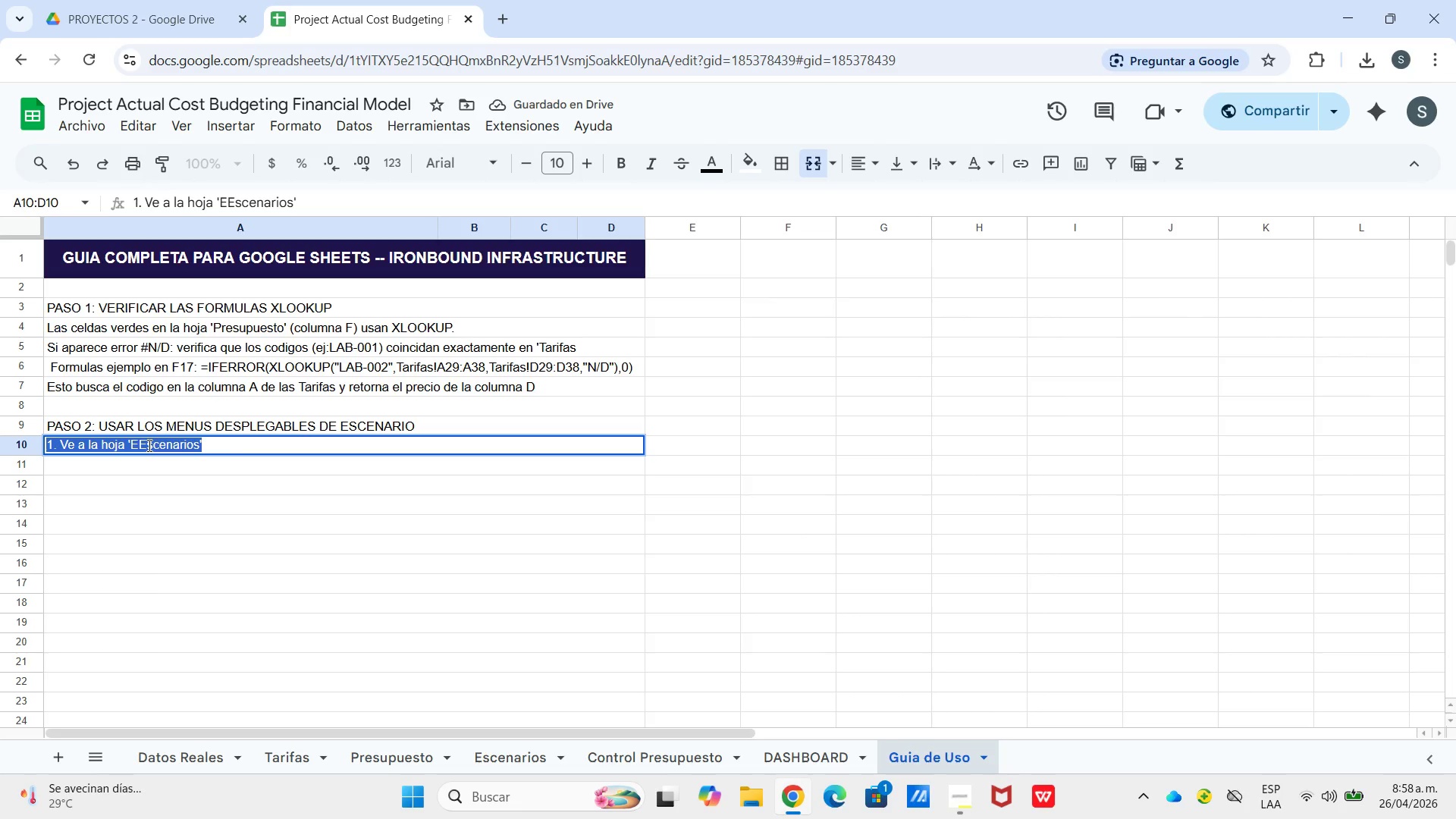 
triple_click([148, 445])
 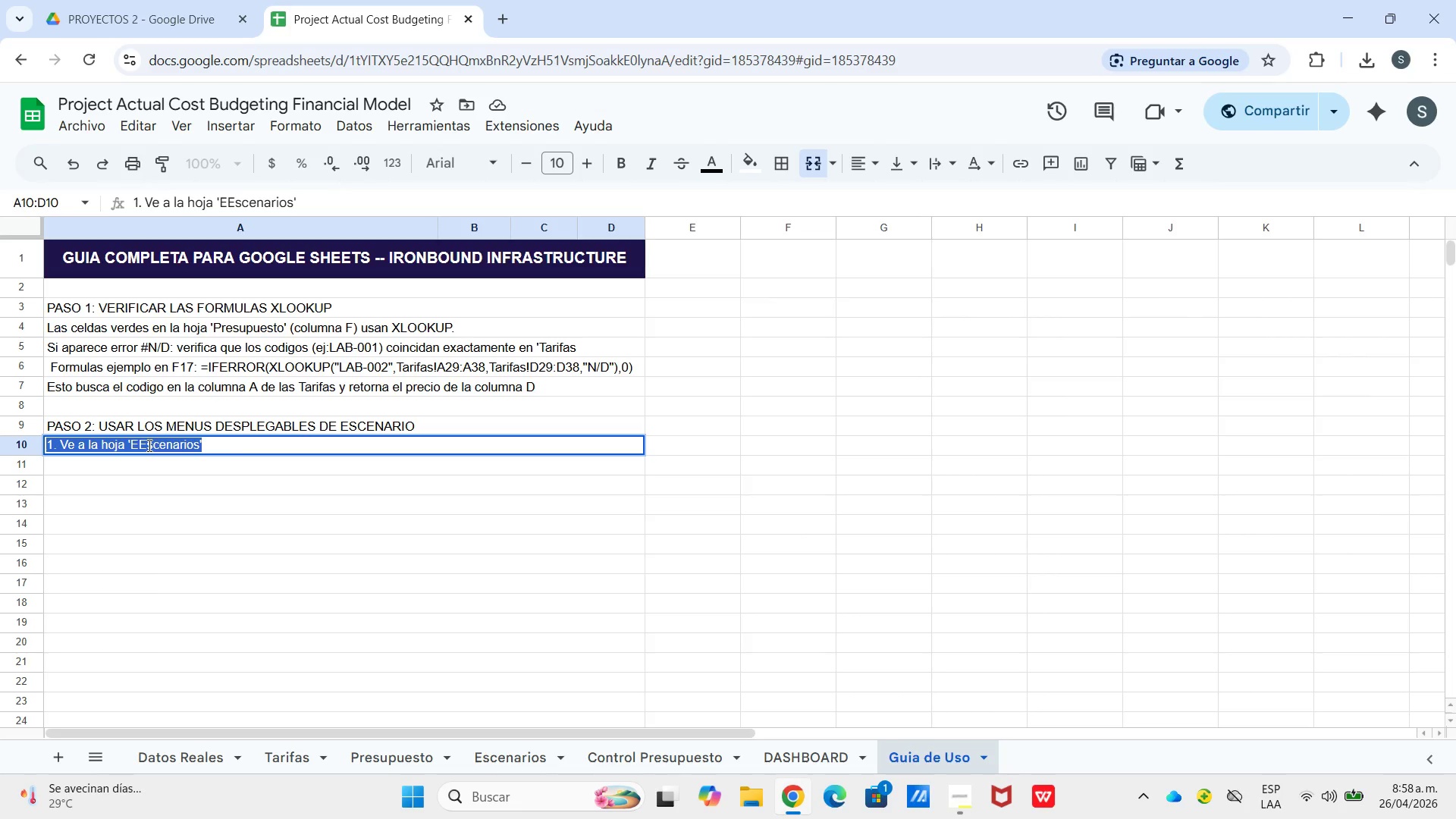 
triple_click([148, 445])
 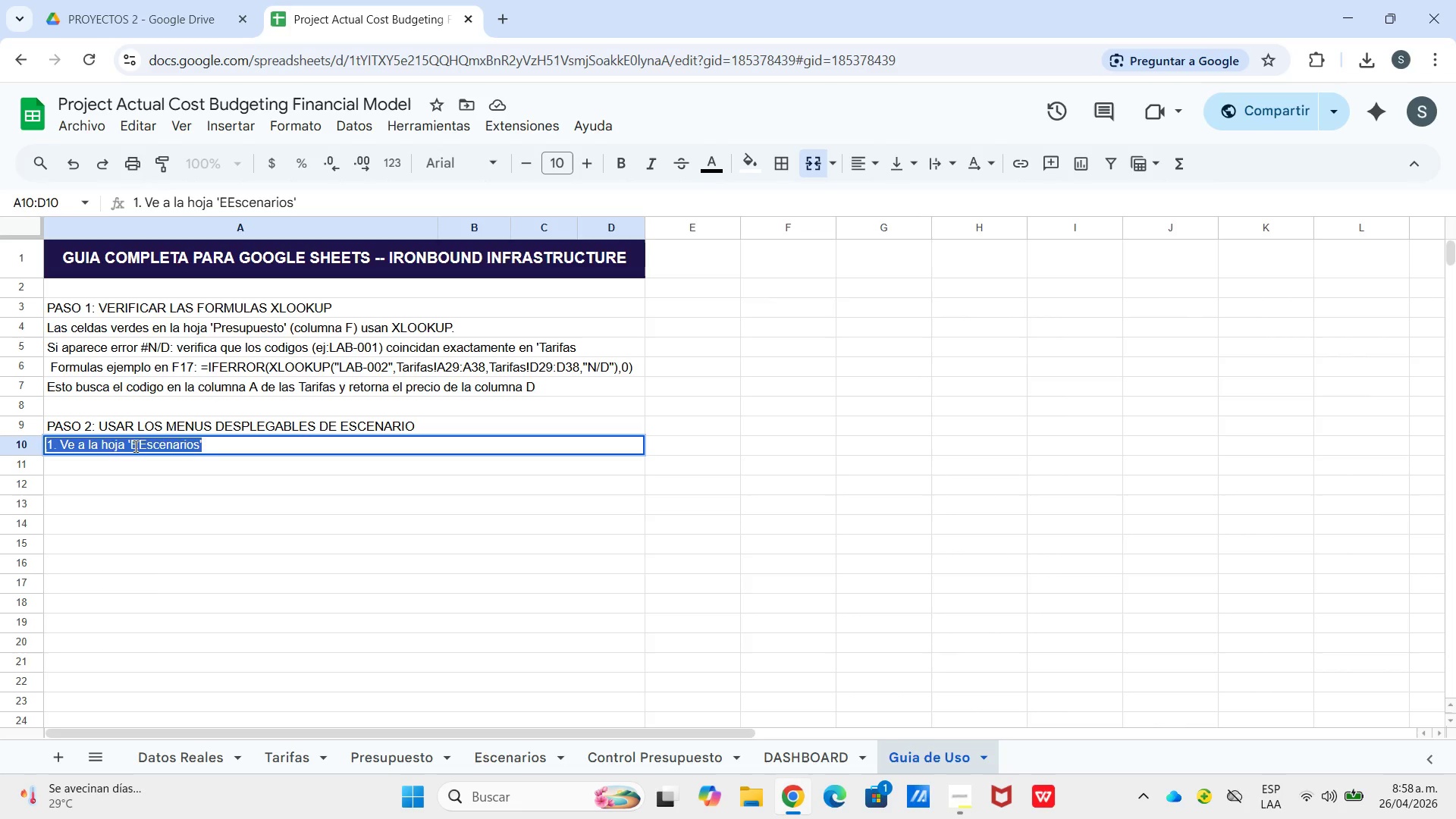 
triple_click([134, 446])
 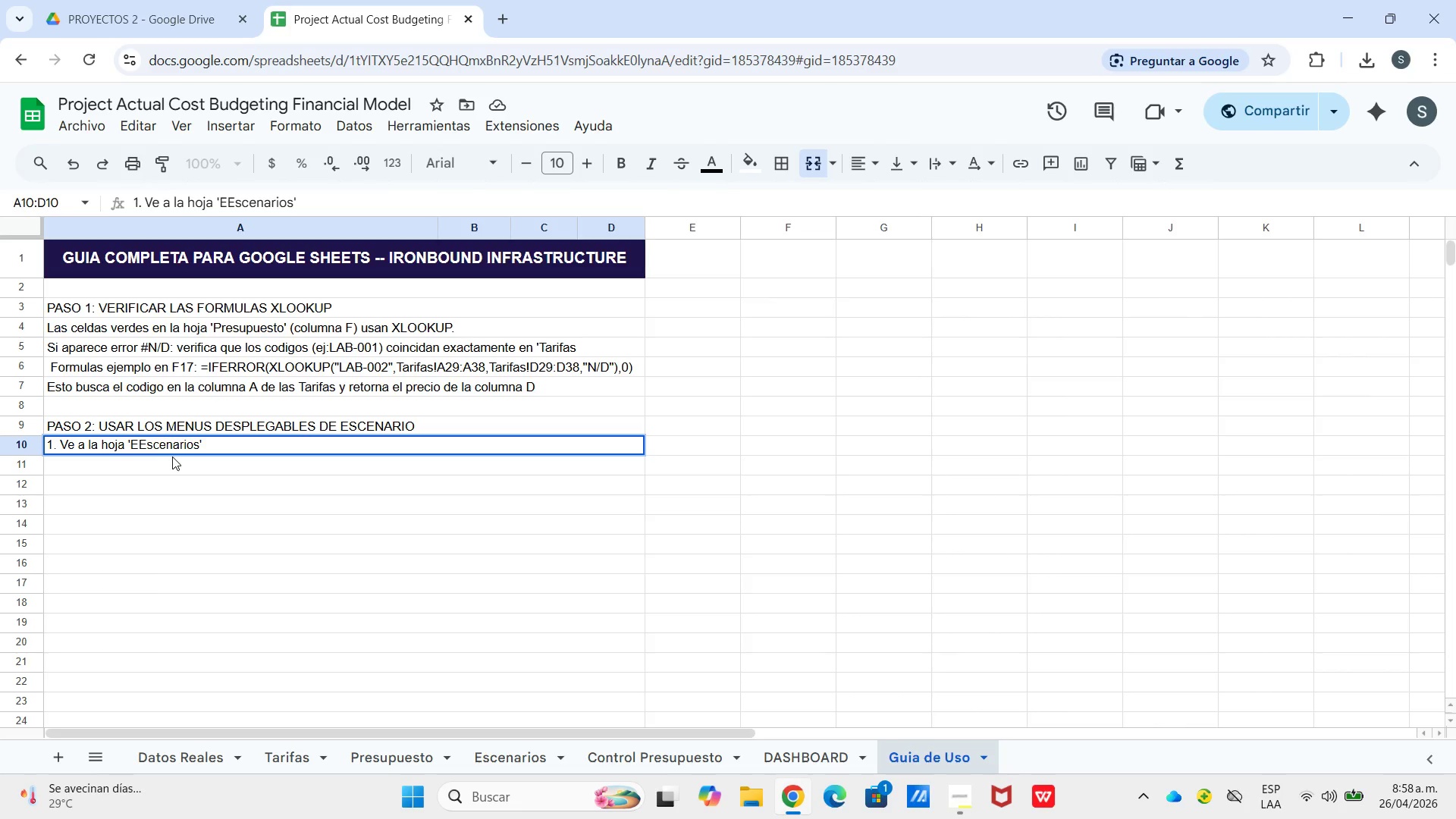 
key(Backspace)
 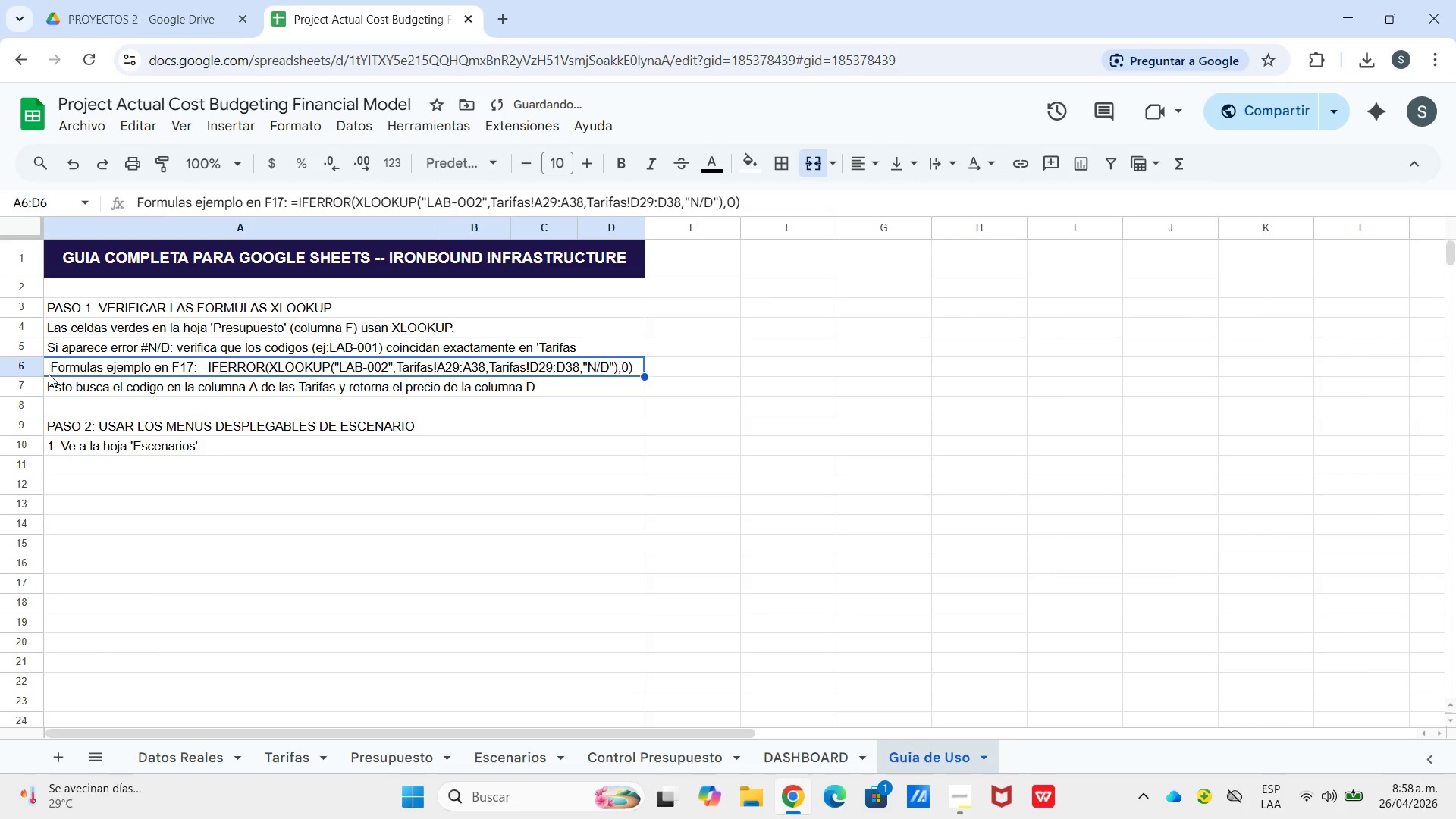 
left_click_drag(start_coordinate=[49, 372], to_coordinate=[57, 364])
 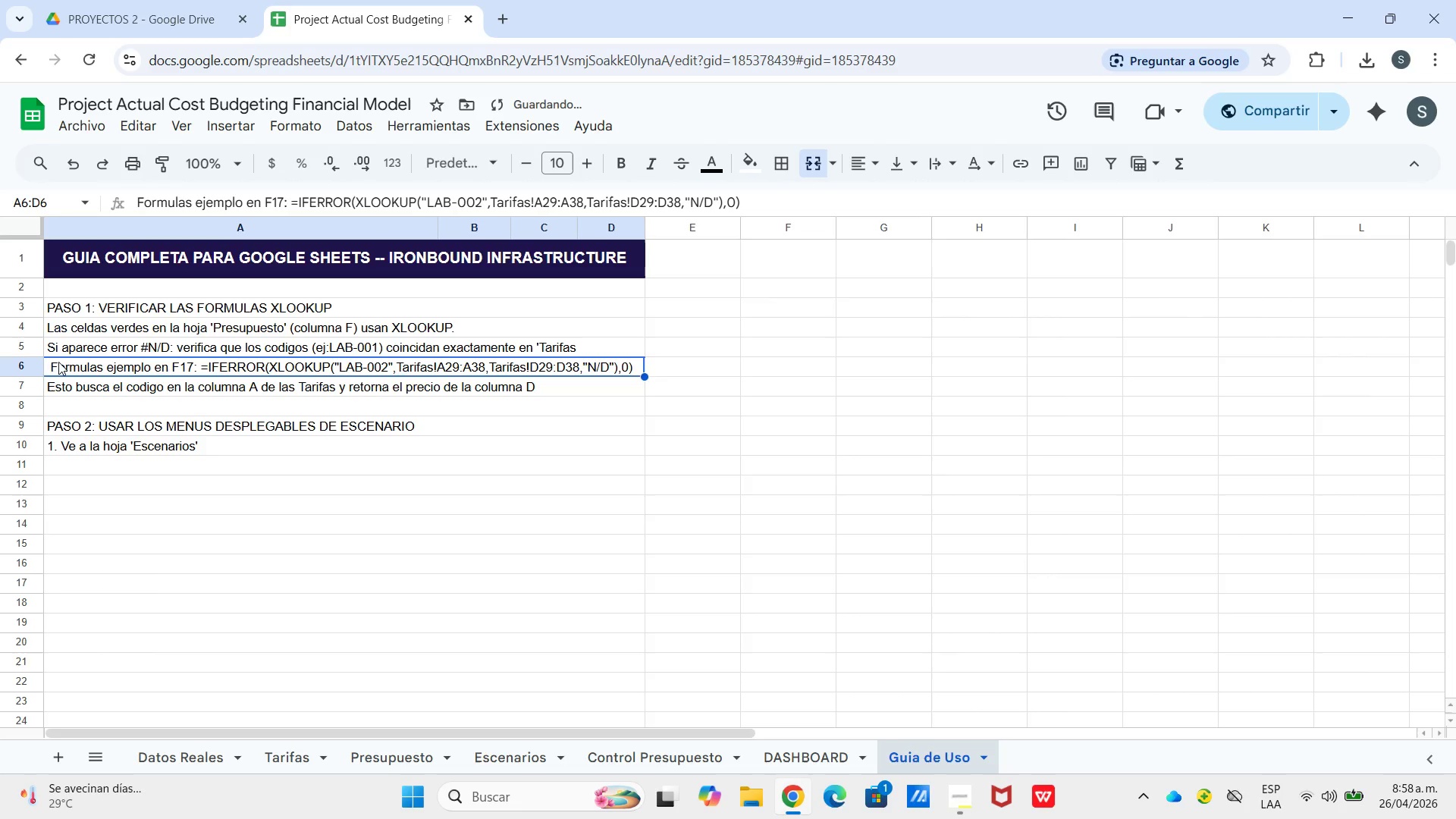 
left_click_drag(start_coordinate=[60, 362], to_coordinate=[56, 362])
 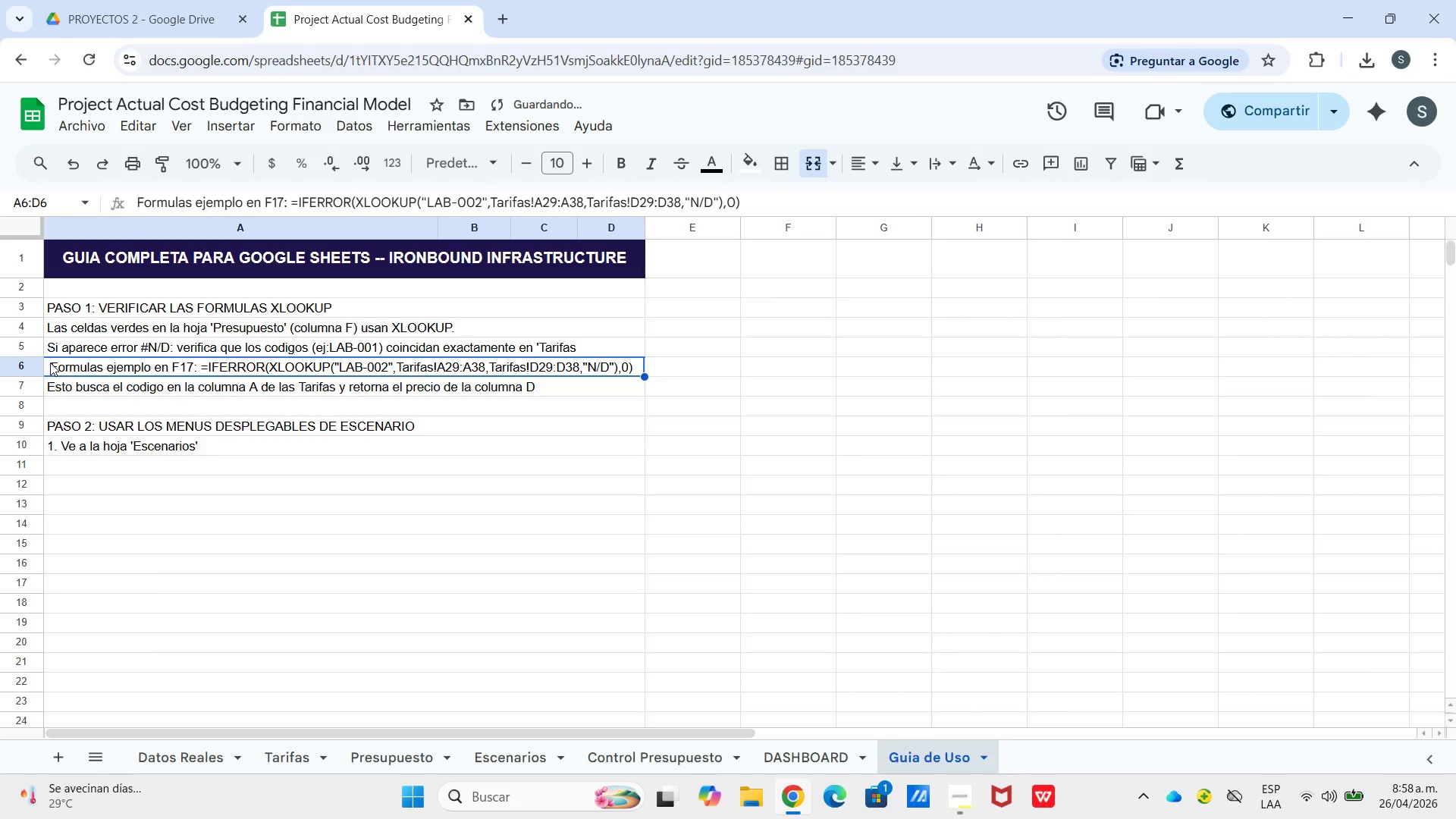 
triple_click([50, 362])
 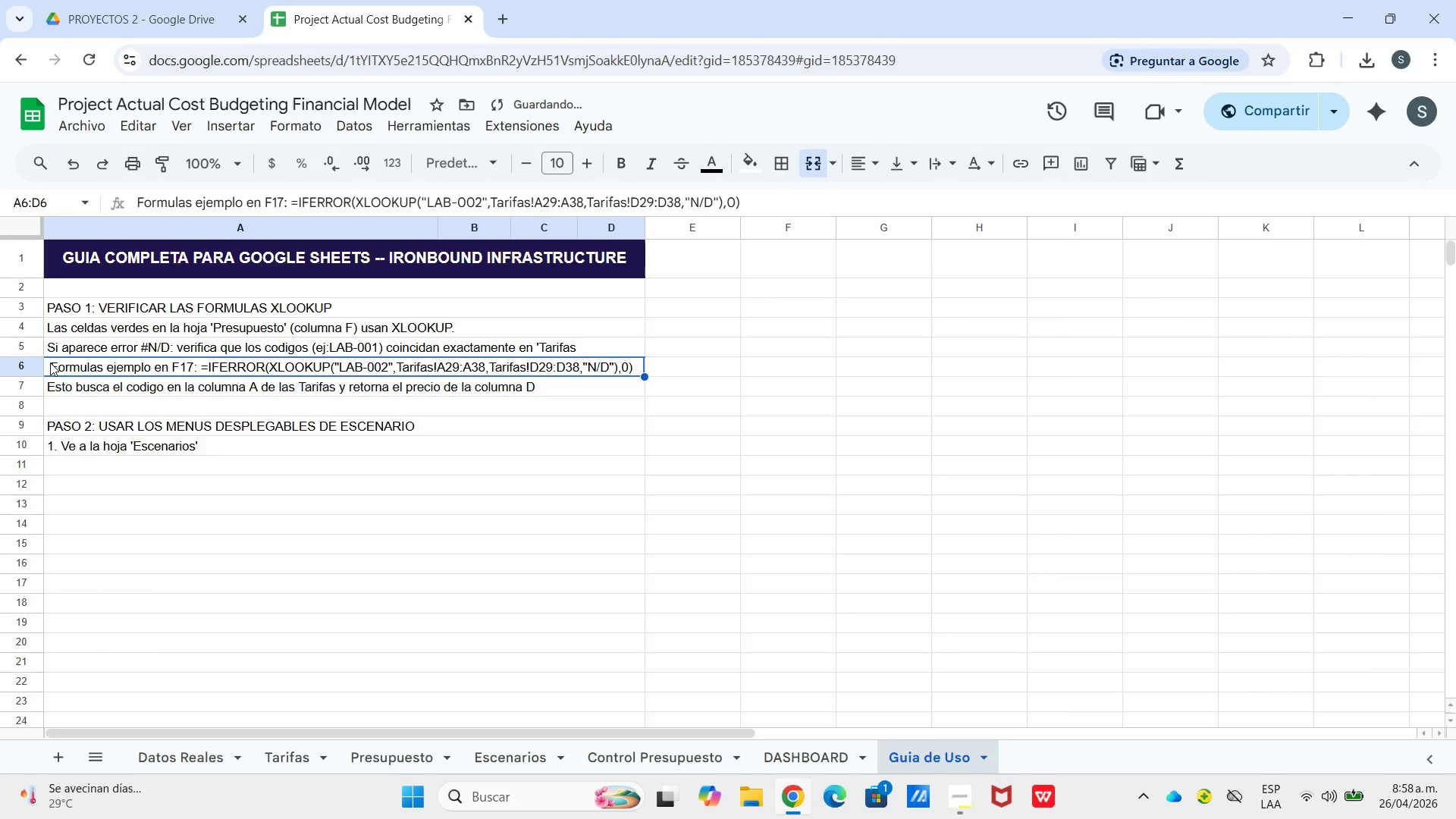 
triple_click([50, 362])
 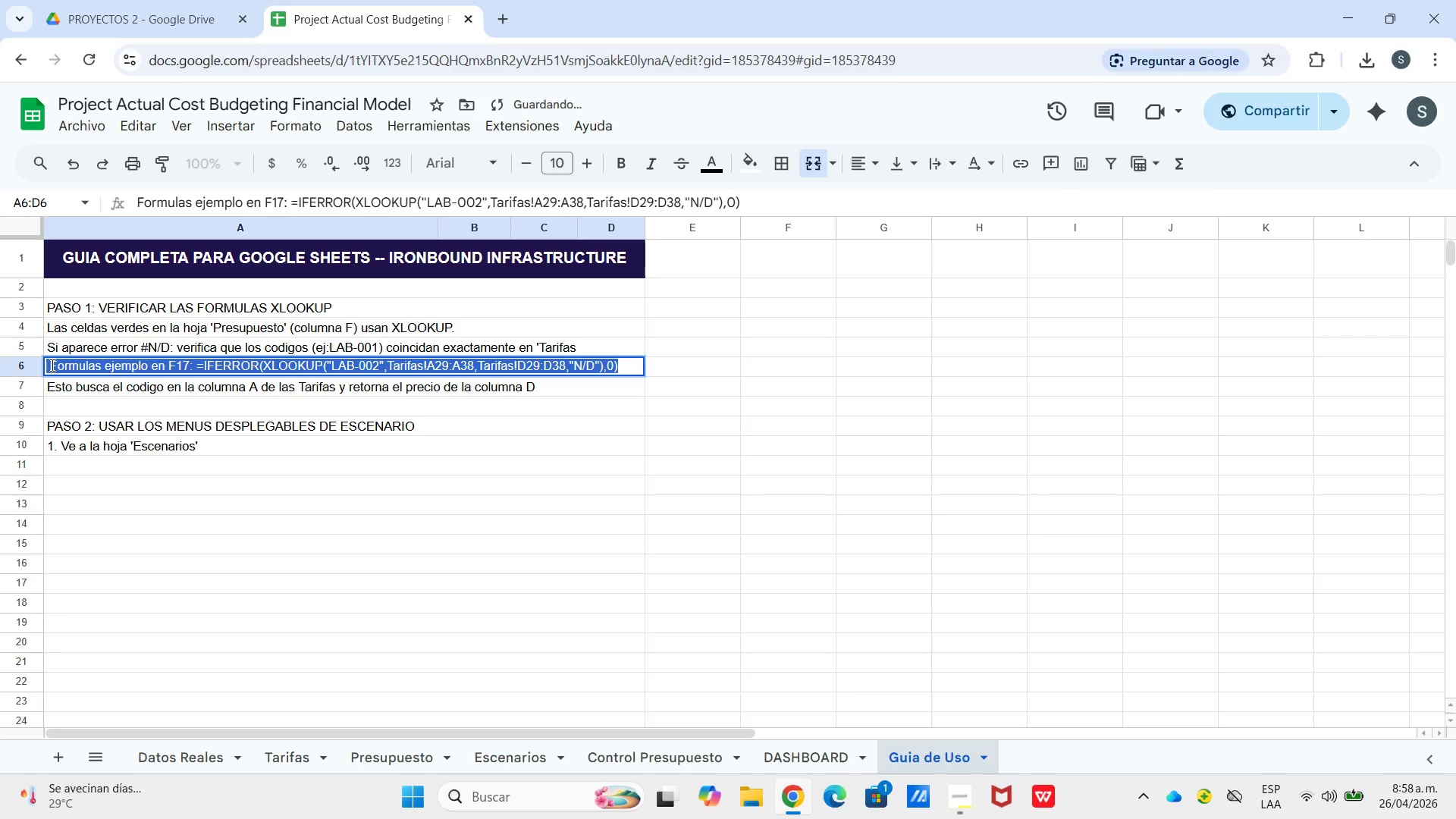 
triple_click([51, 365])
 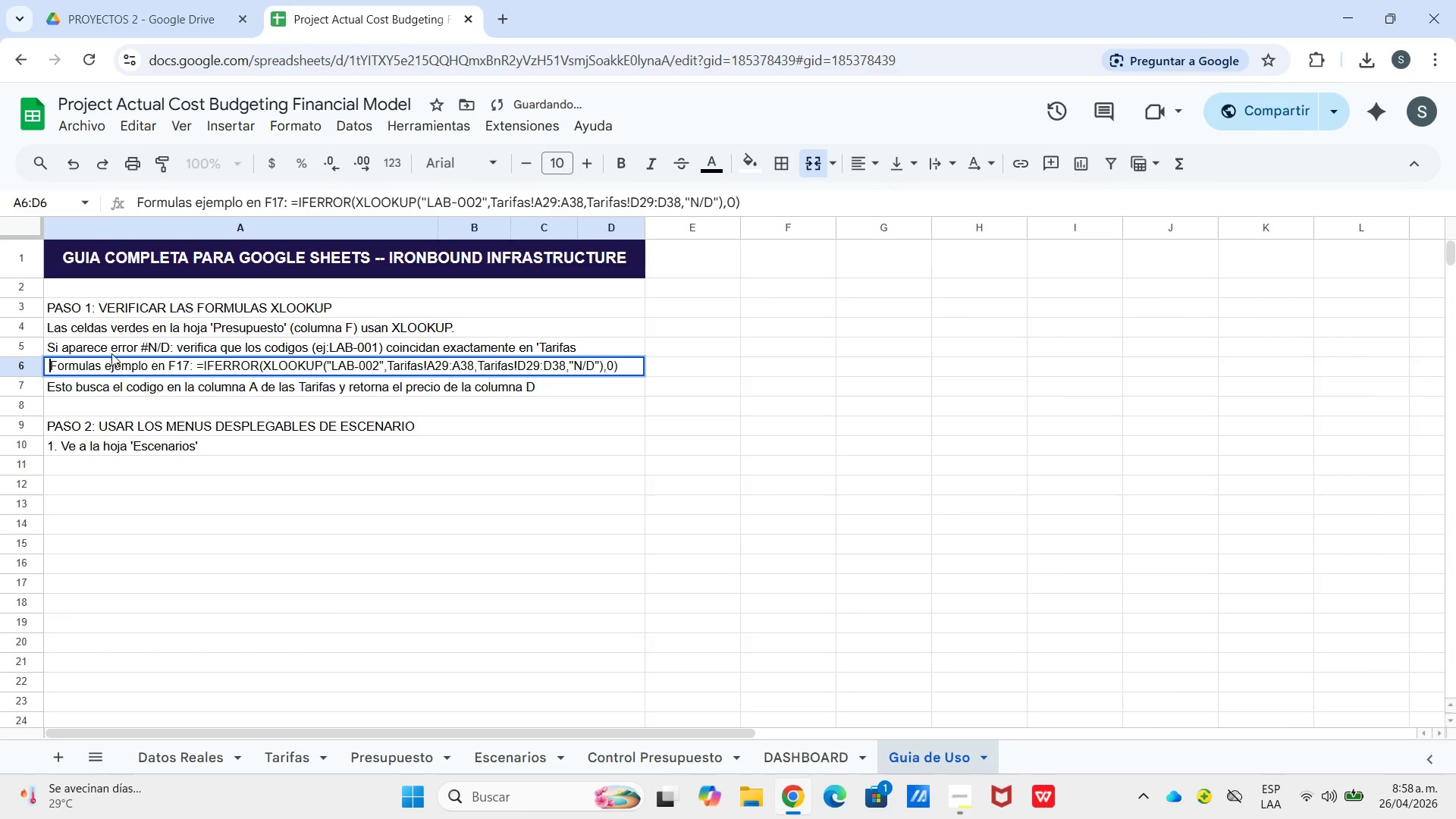 
key(Backspace)
 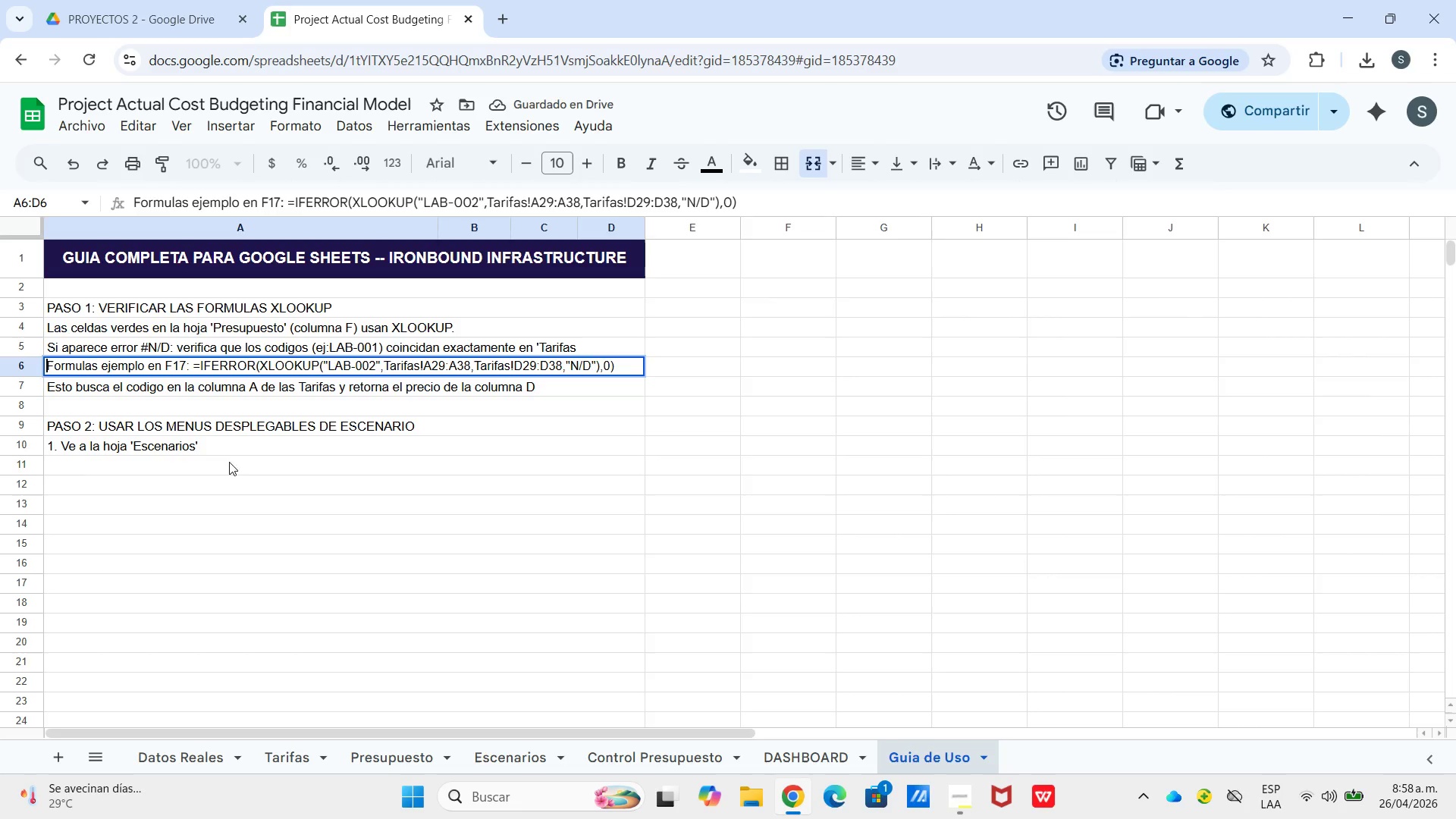 
left_click_drag(start_coordinate=[229, 462], to_coordinate=[224, 454])
 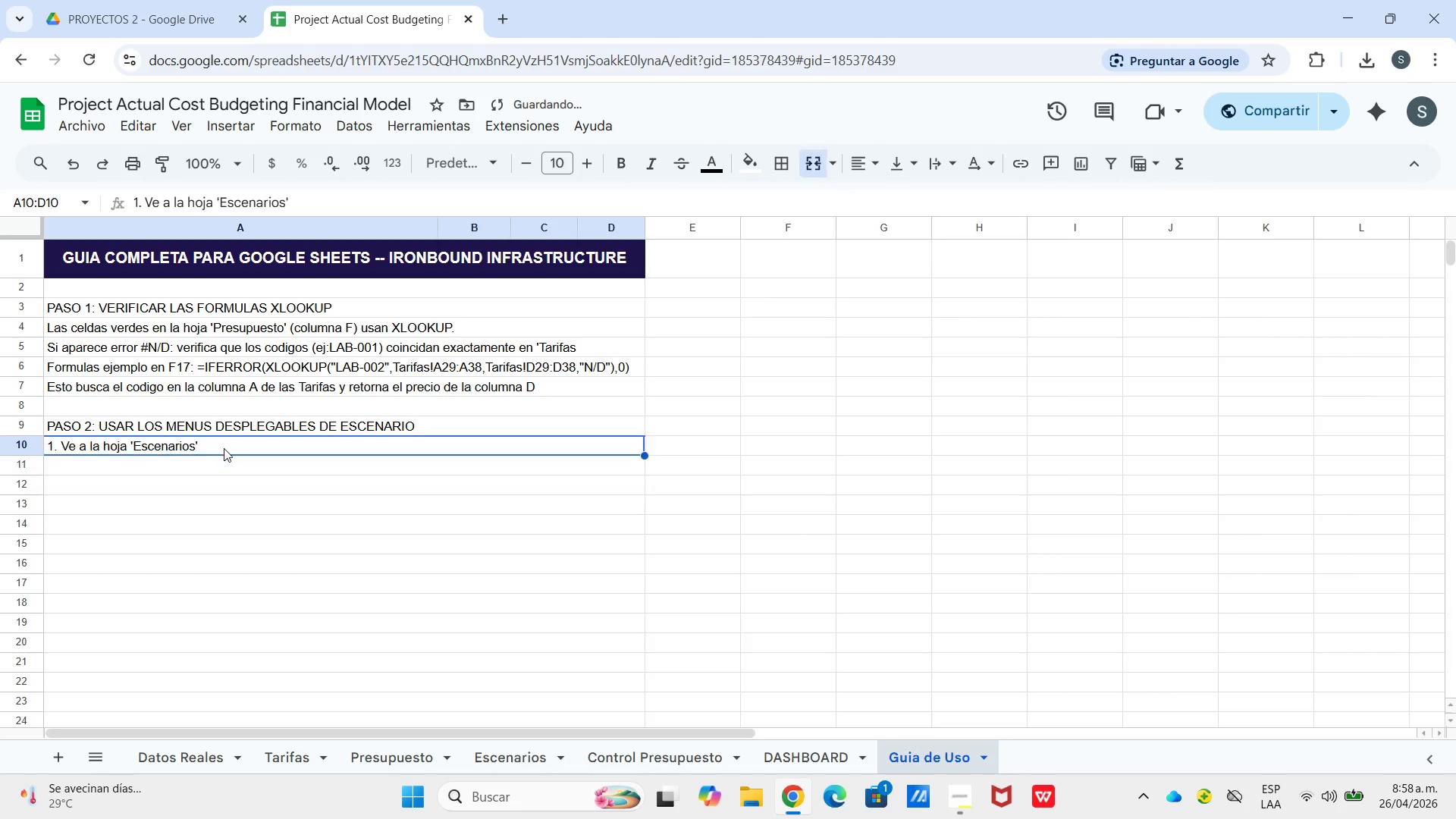 
double_click([222, 450])
 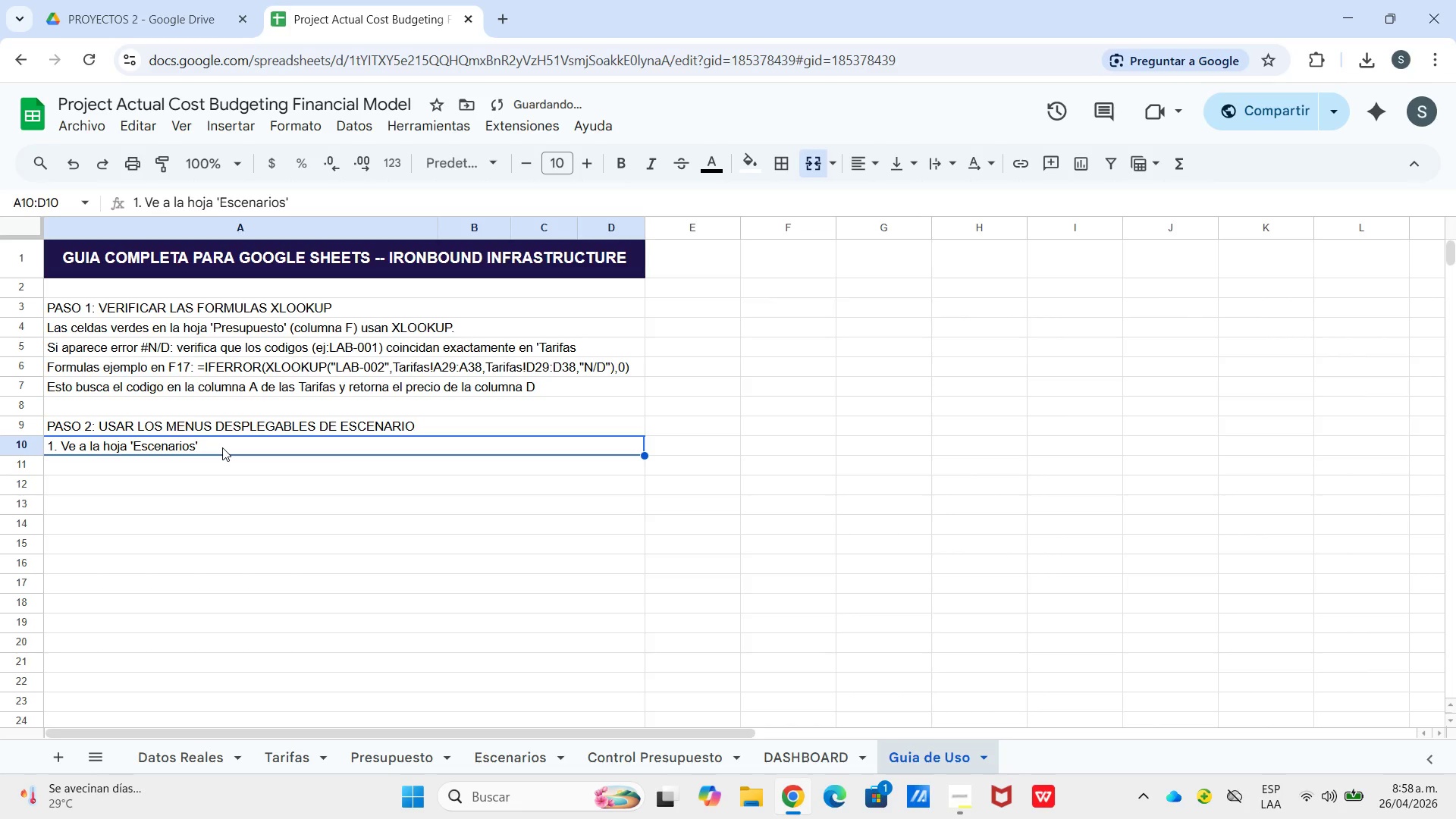 
triple_click([222, 447])
 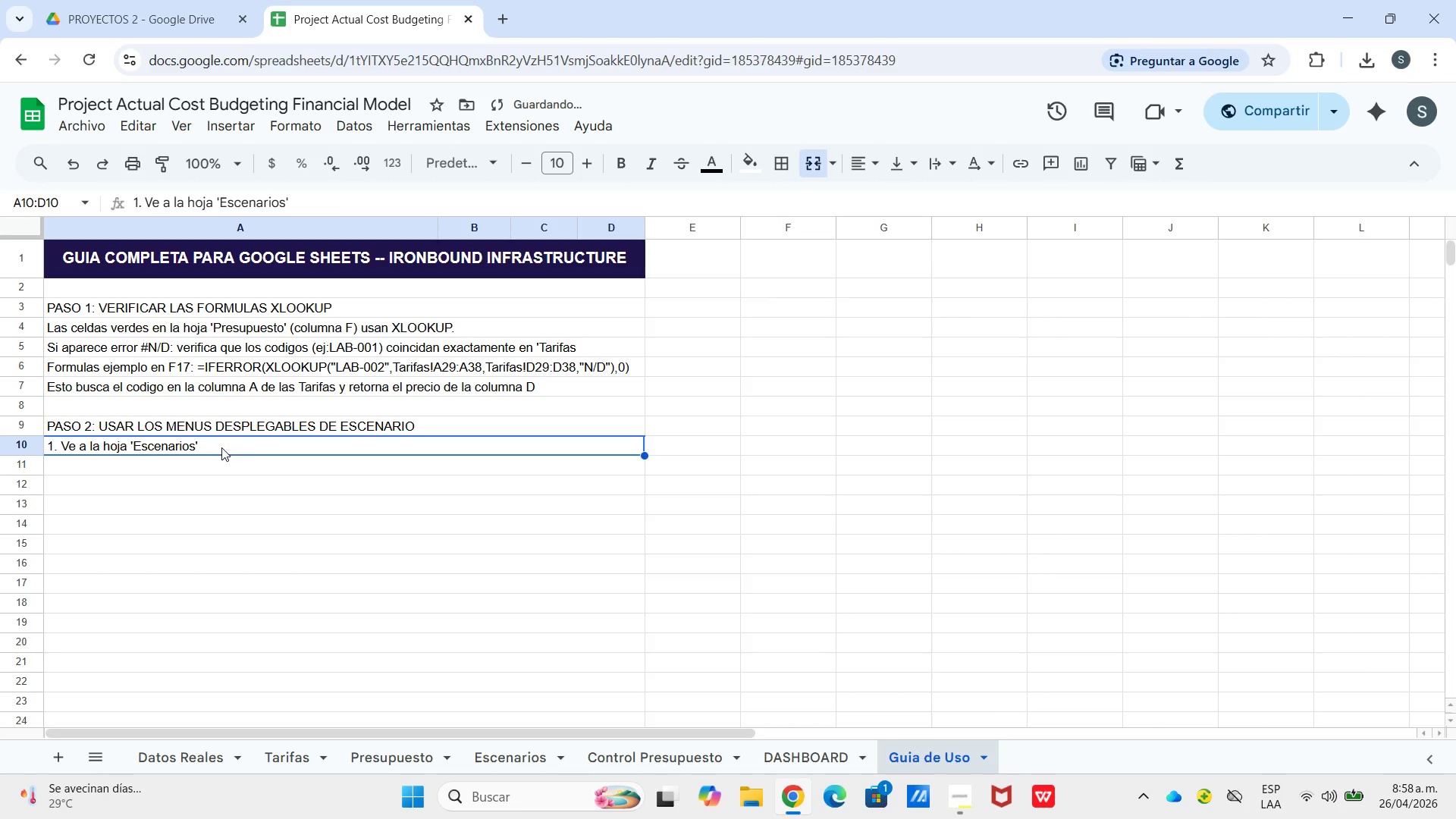 
triple_click([221, 447])
 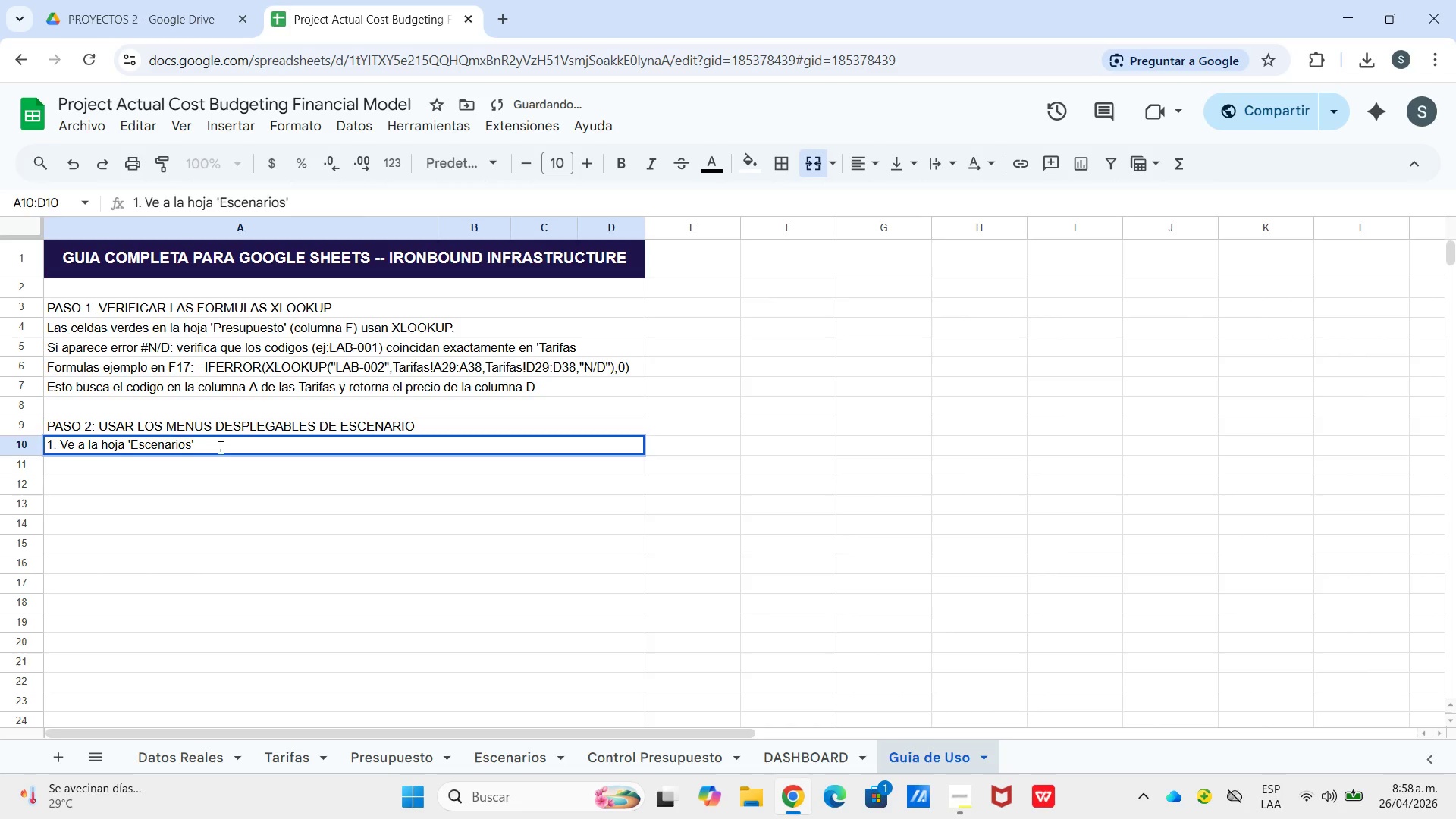 
key(Enter)
 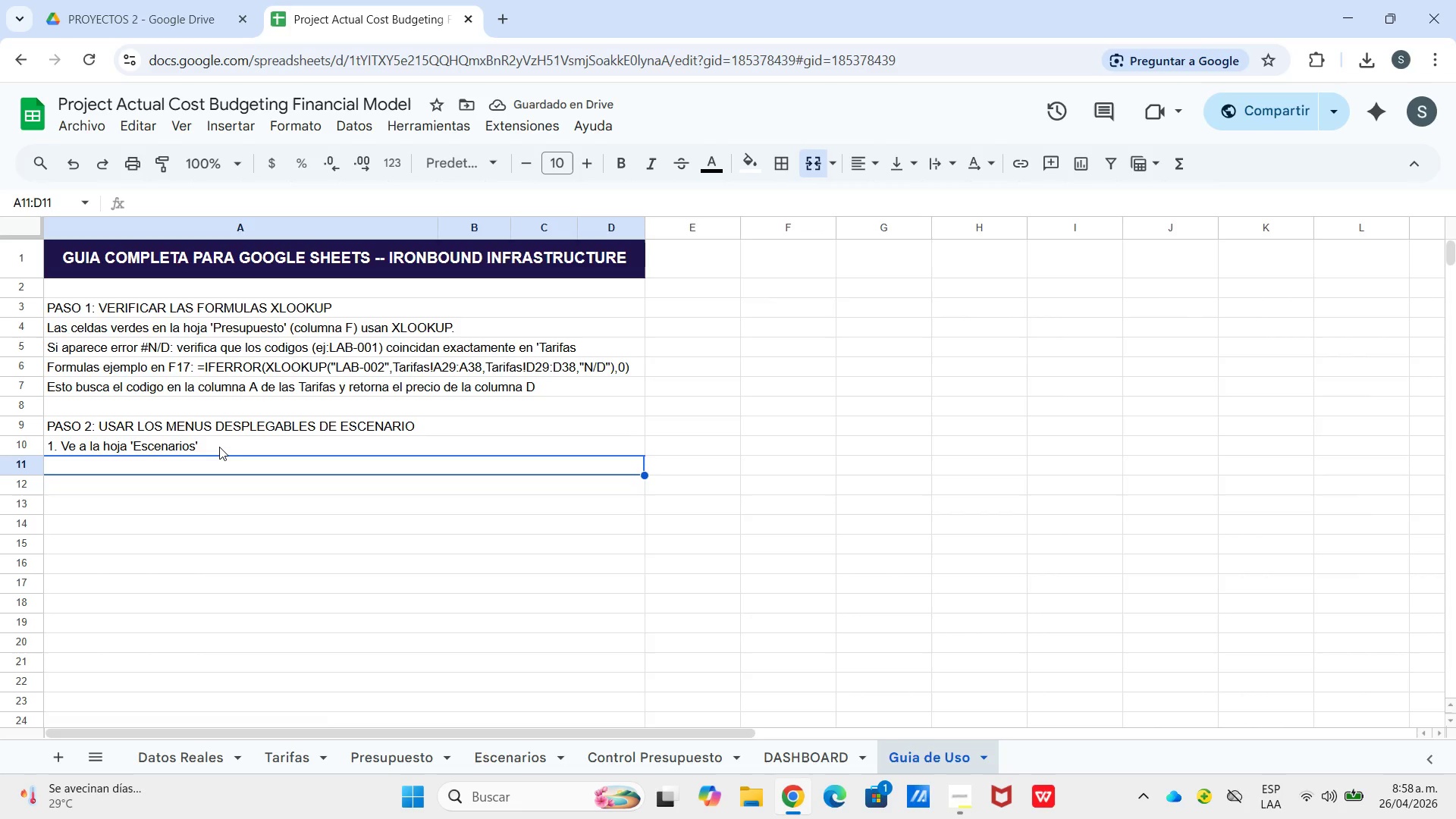 
type(2. Haz lci)
key(Backspace)
key(Backspace)
key(Backspace)
type(clic en la celda B5 *fondo amarillo()
 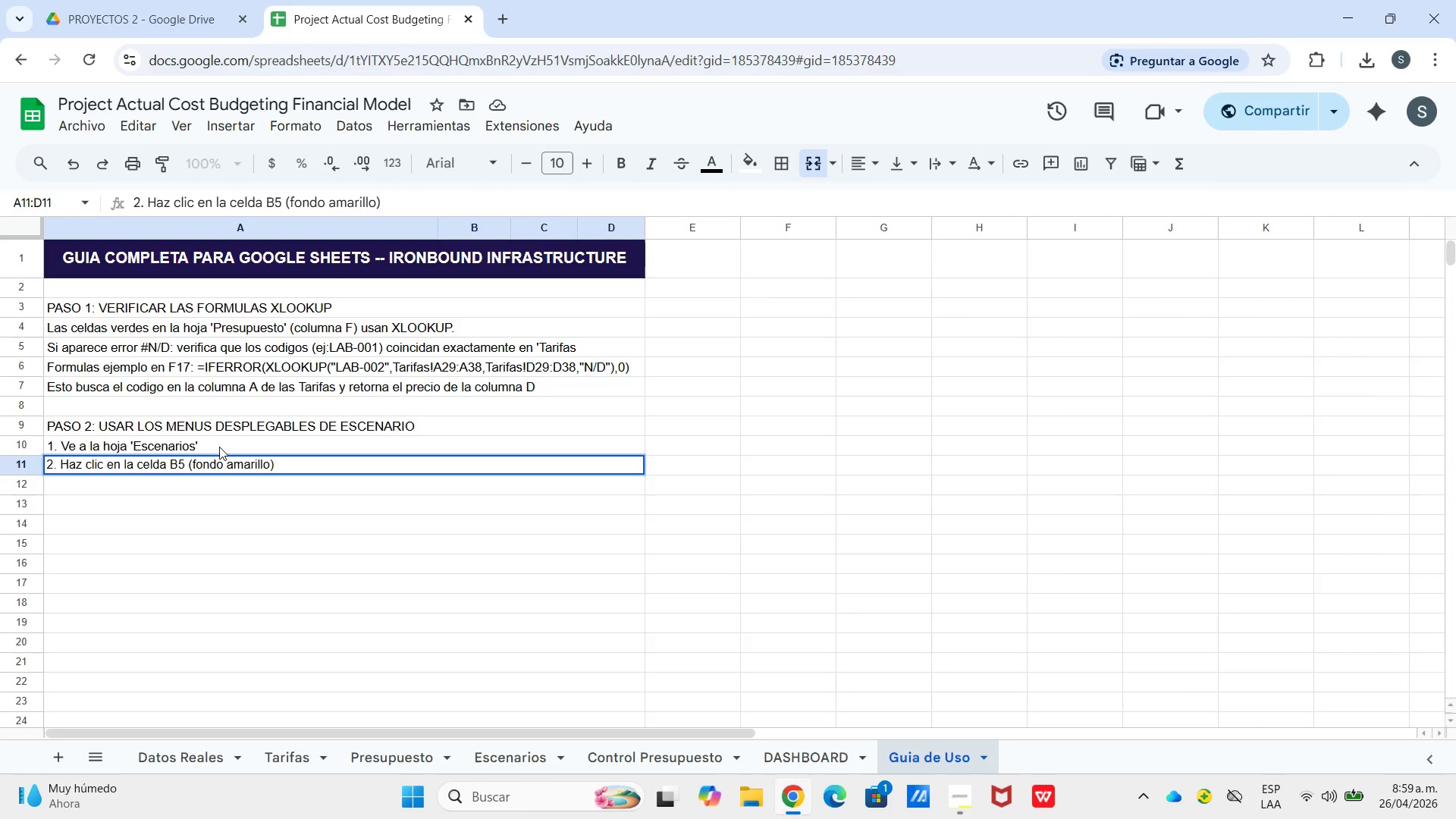 
key(Enter)
 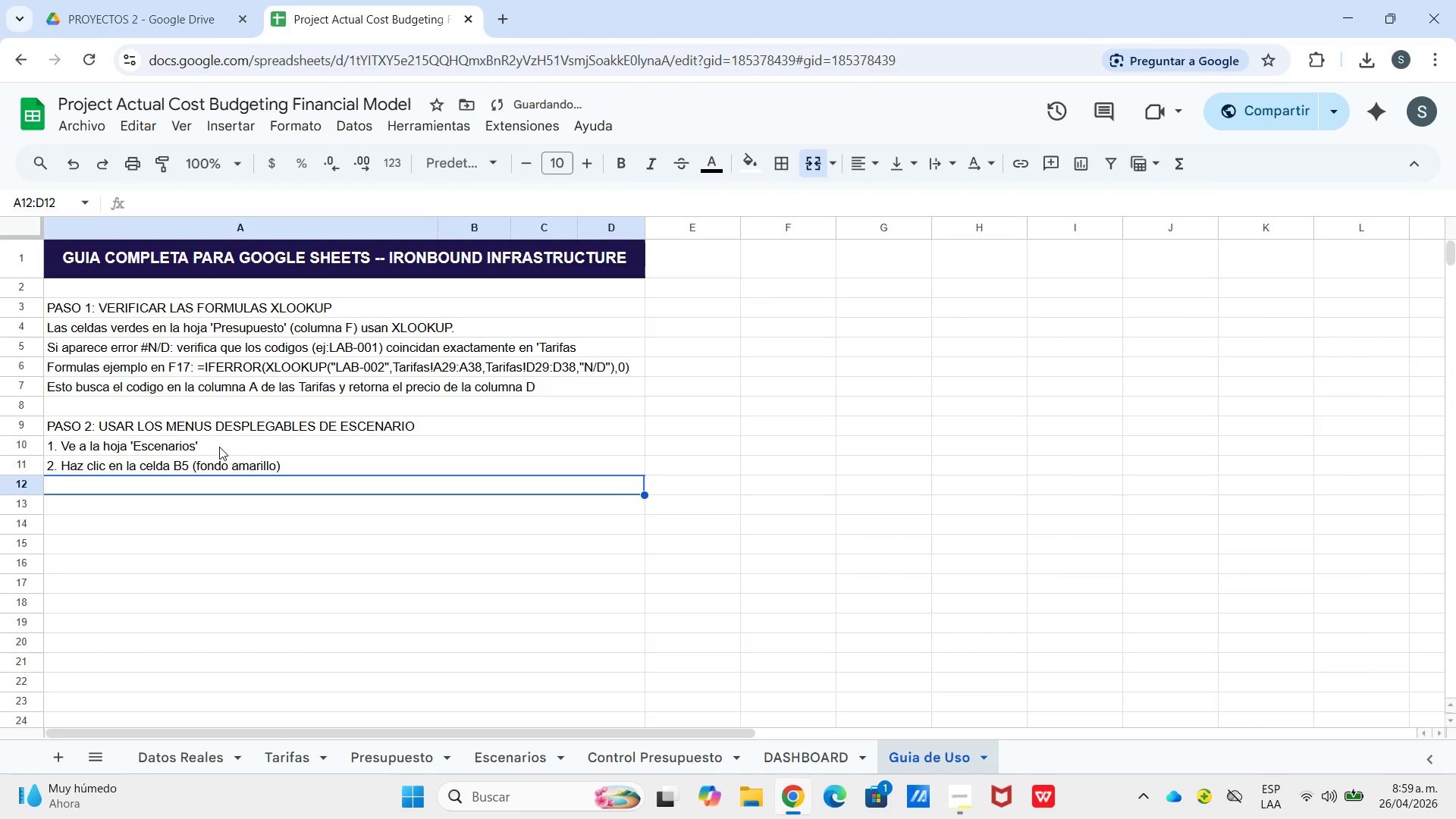 
type(3. Veras un menu> Base *0%(, +10%, 2)
key(Backspace)
type(+20%, +30% Materiae)
key(Backspace)
type(les)
 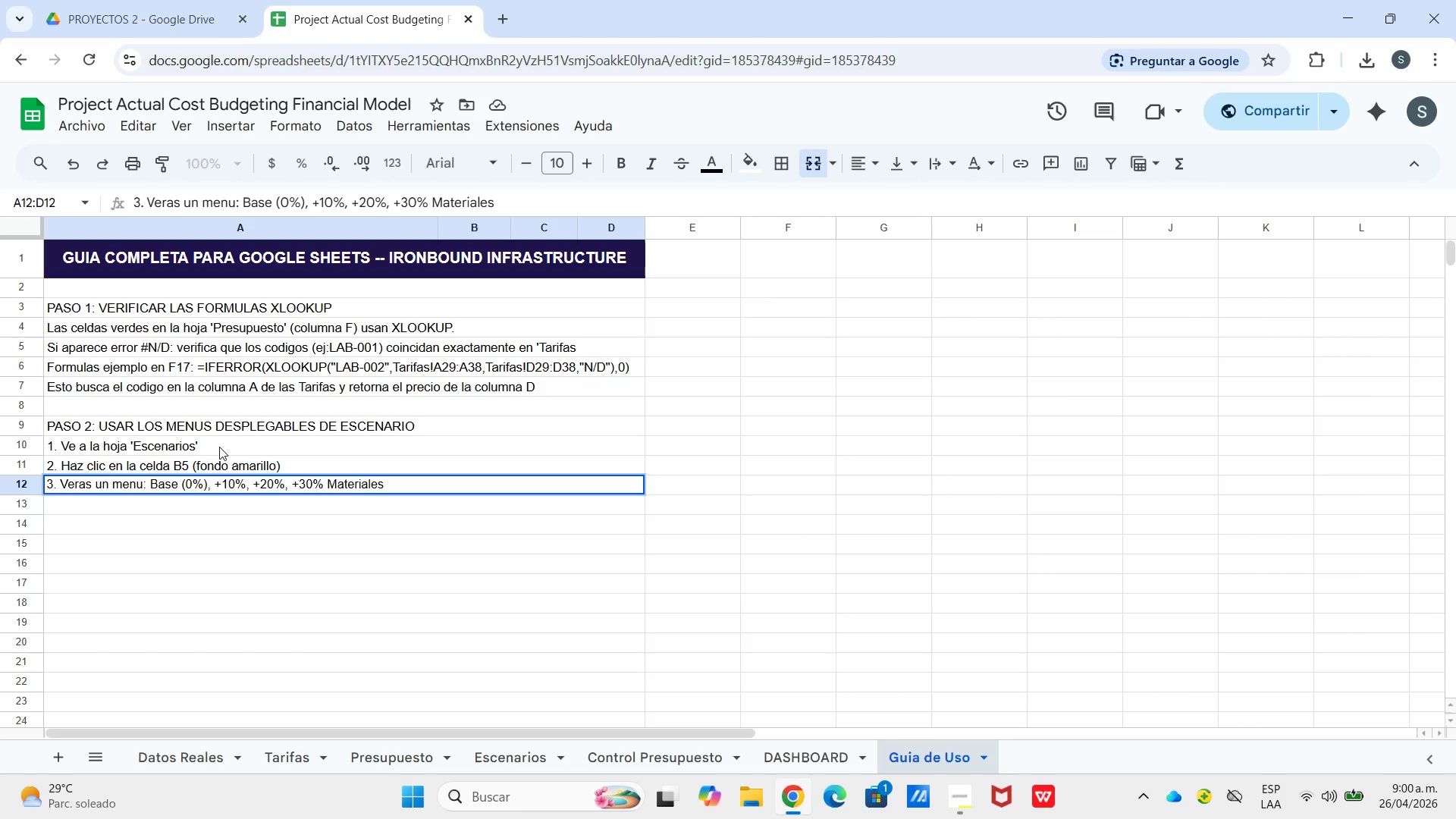 
key(Enter)
 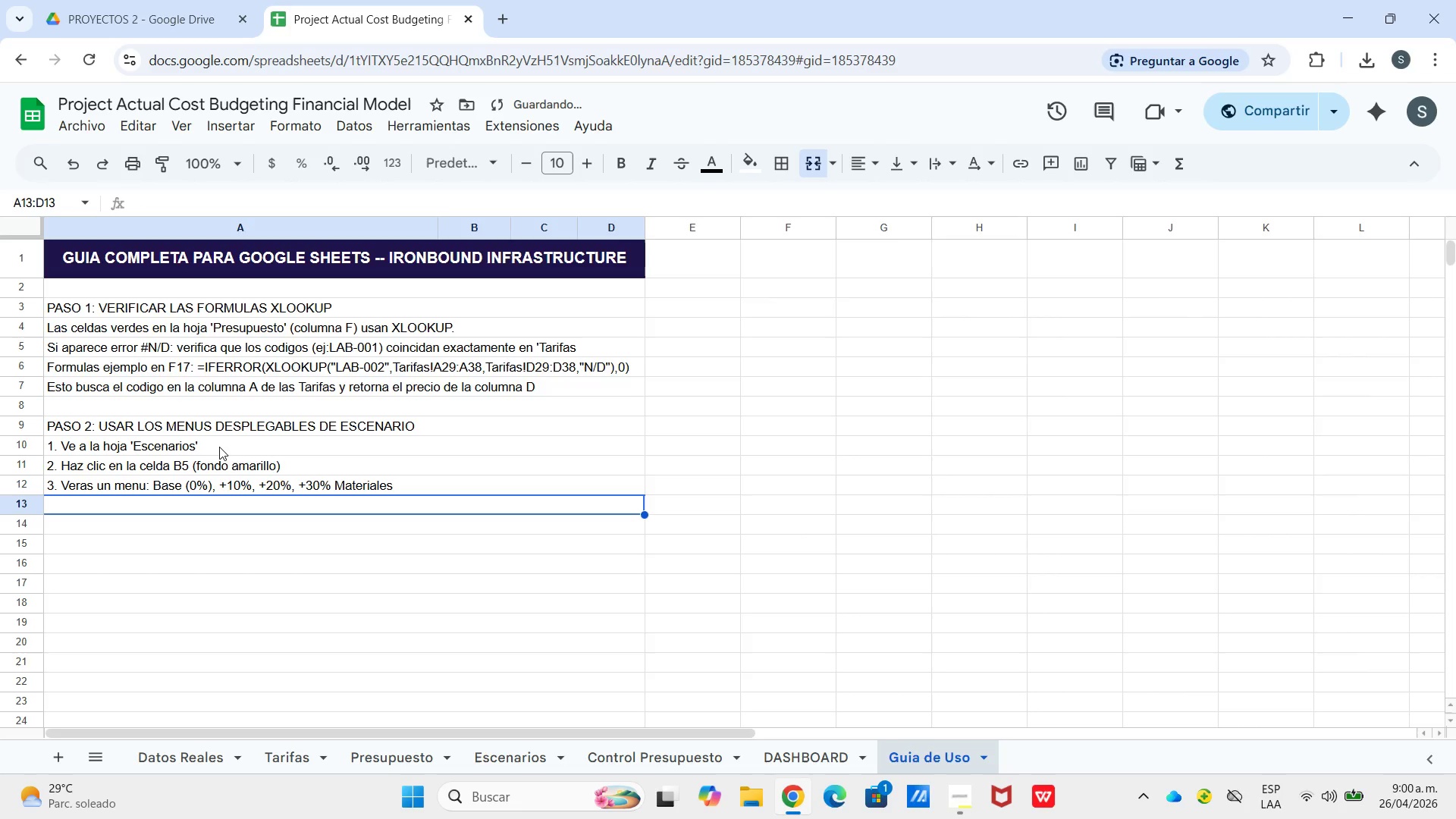 
hold_key(key=ShiftLeft, duration=0.36)
 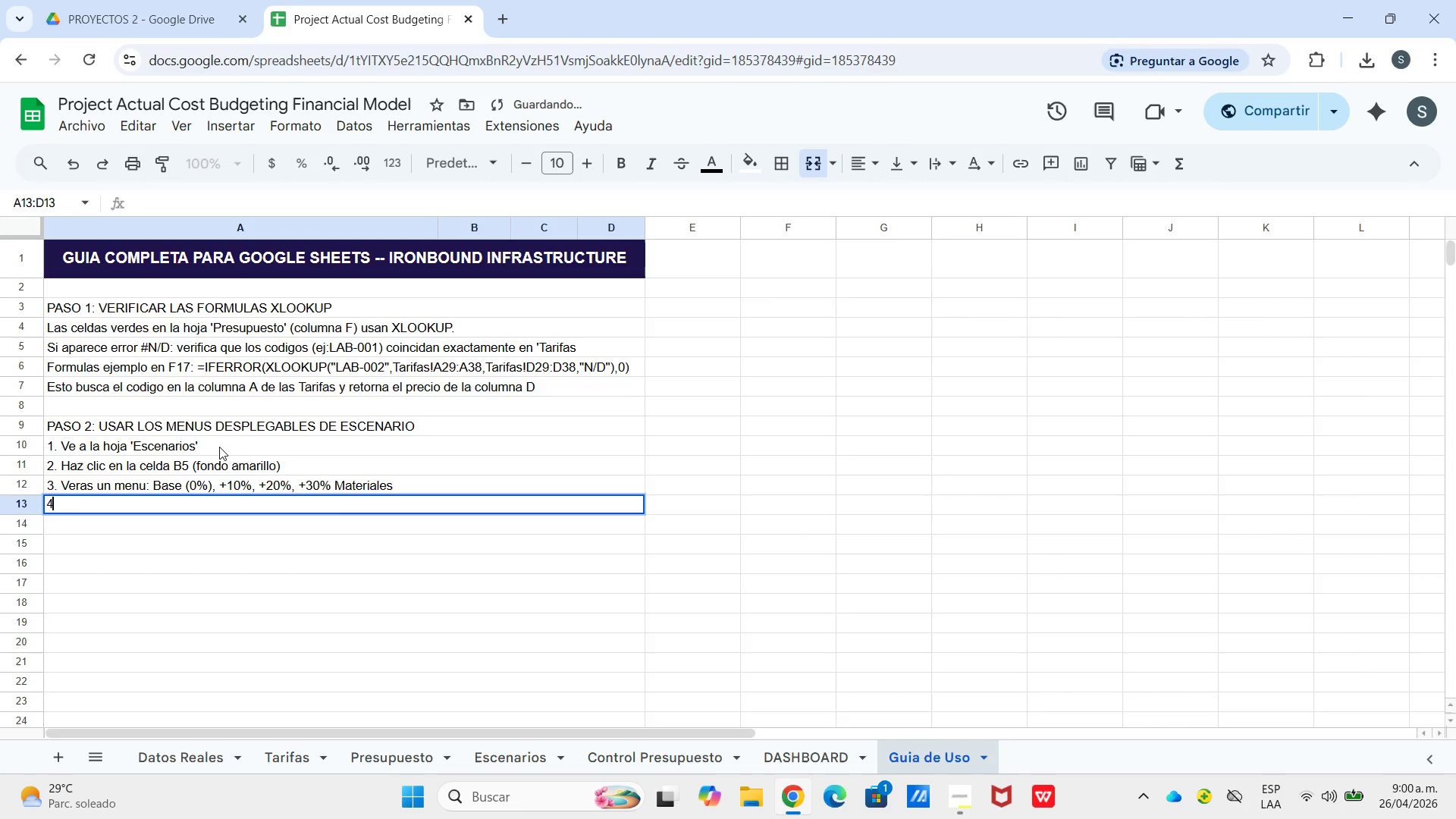 
type(4. Selecciona el es c)
key(Backspace)
key(Backspace)
type(cenario deseado)
 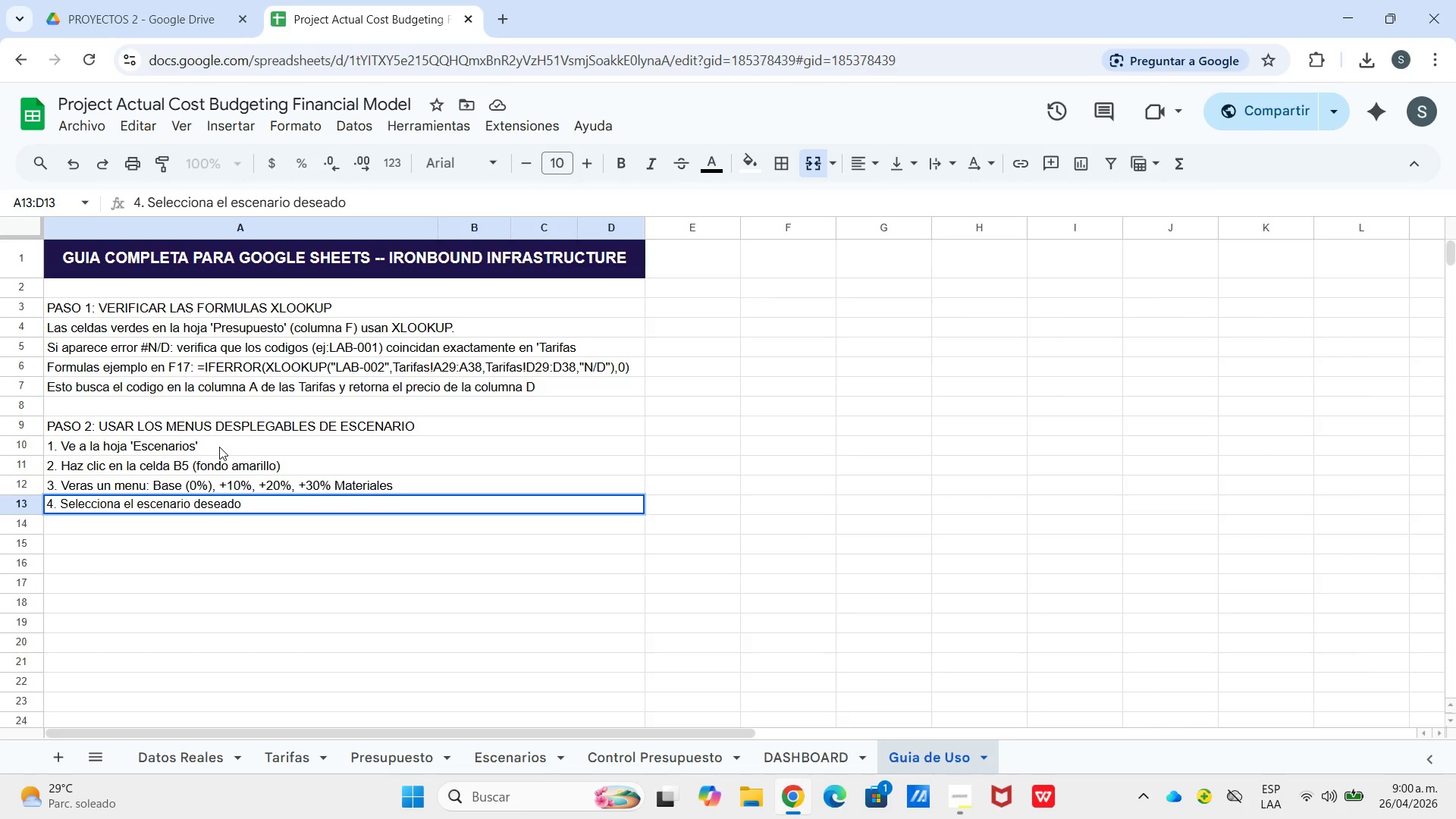 
key(Enter)
 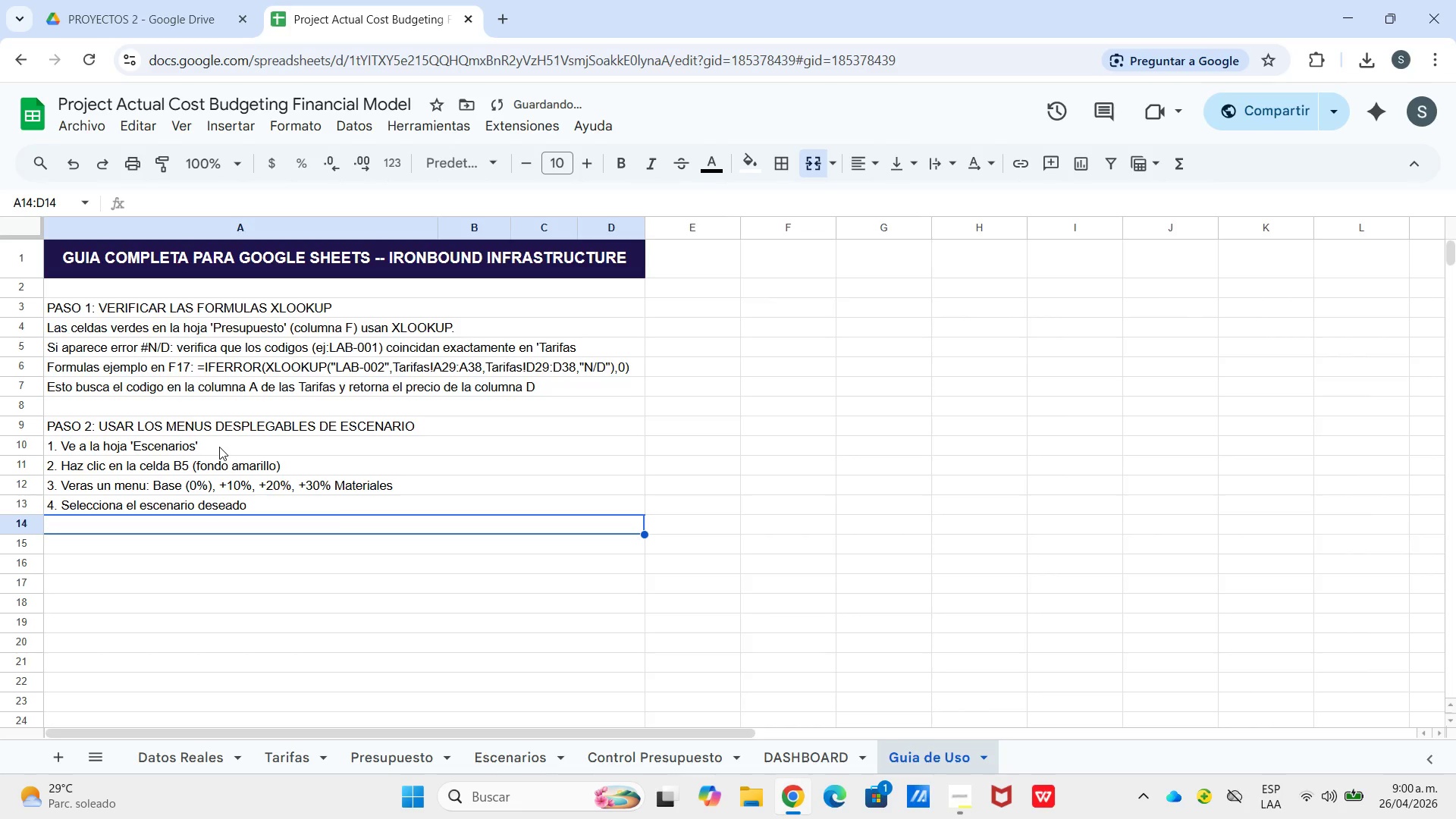 
type(5. Haz clic en la celda B^ y selecciona el escenario de horas extras)
 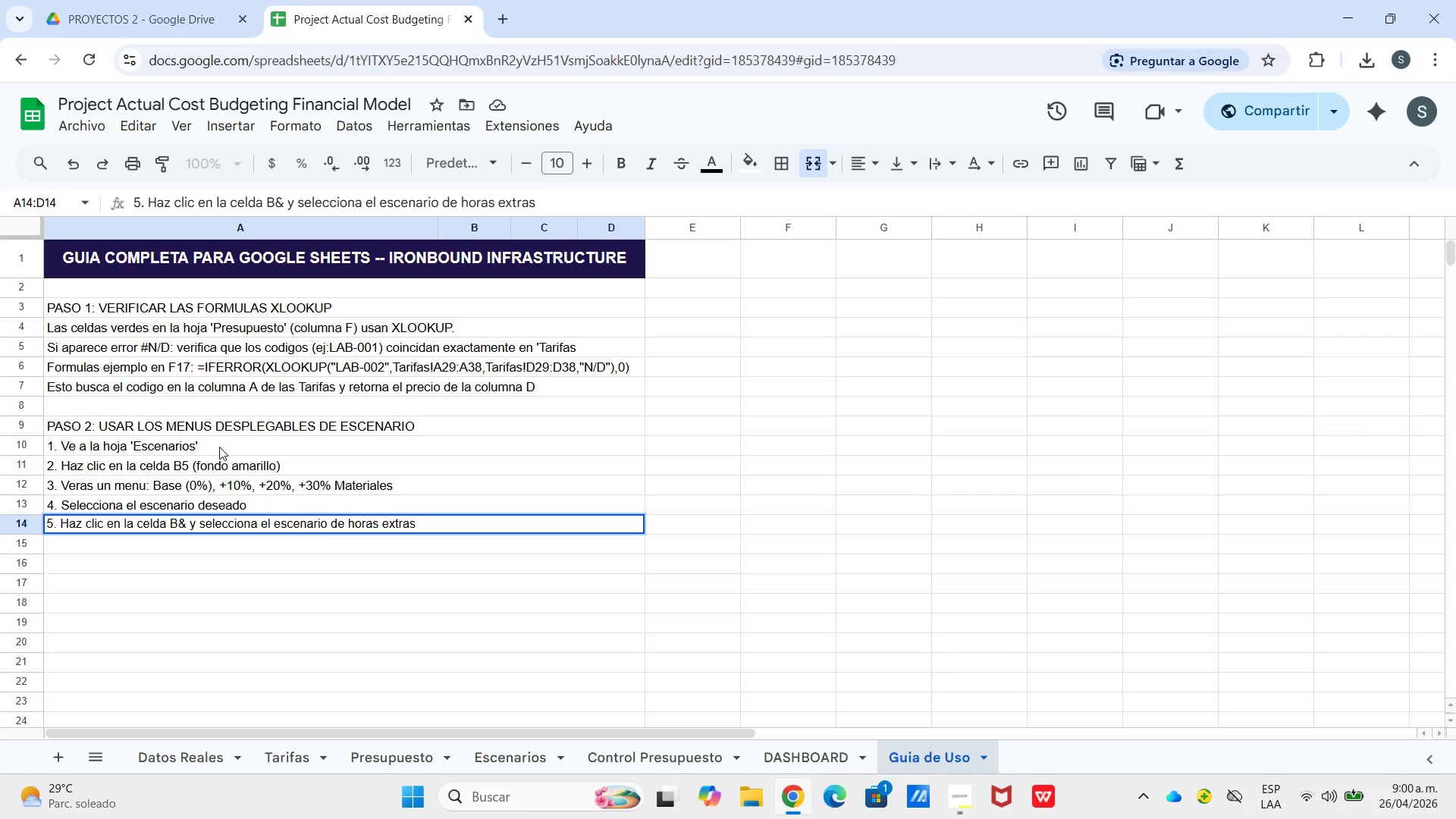 
key(Enter)
 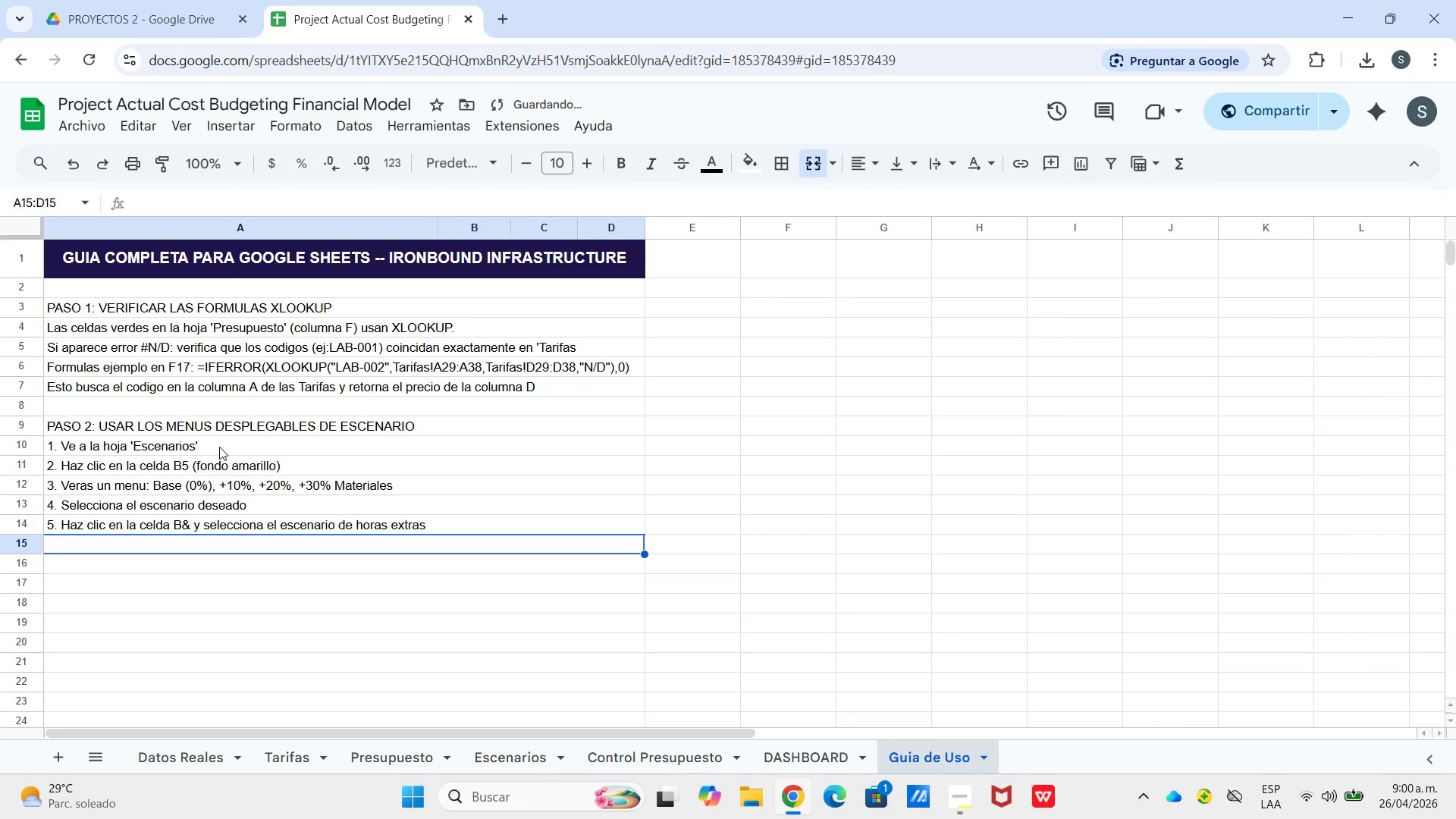 
type(6. E)
key(Backspace)
type(TODOS los calculos y el Dashboard se actualizan a)
key(Backspace)
type(AUTOMATICAMENTE)
 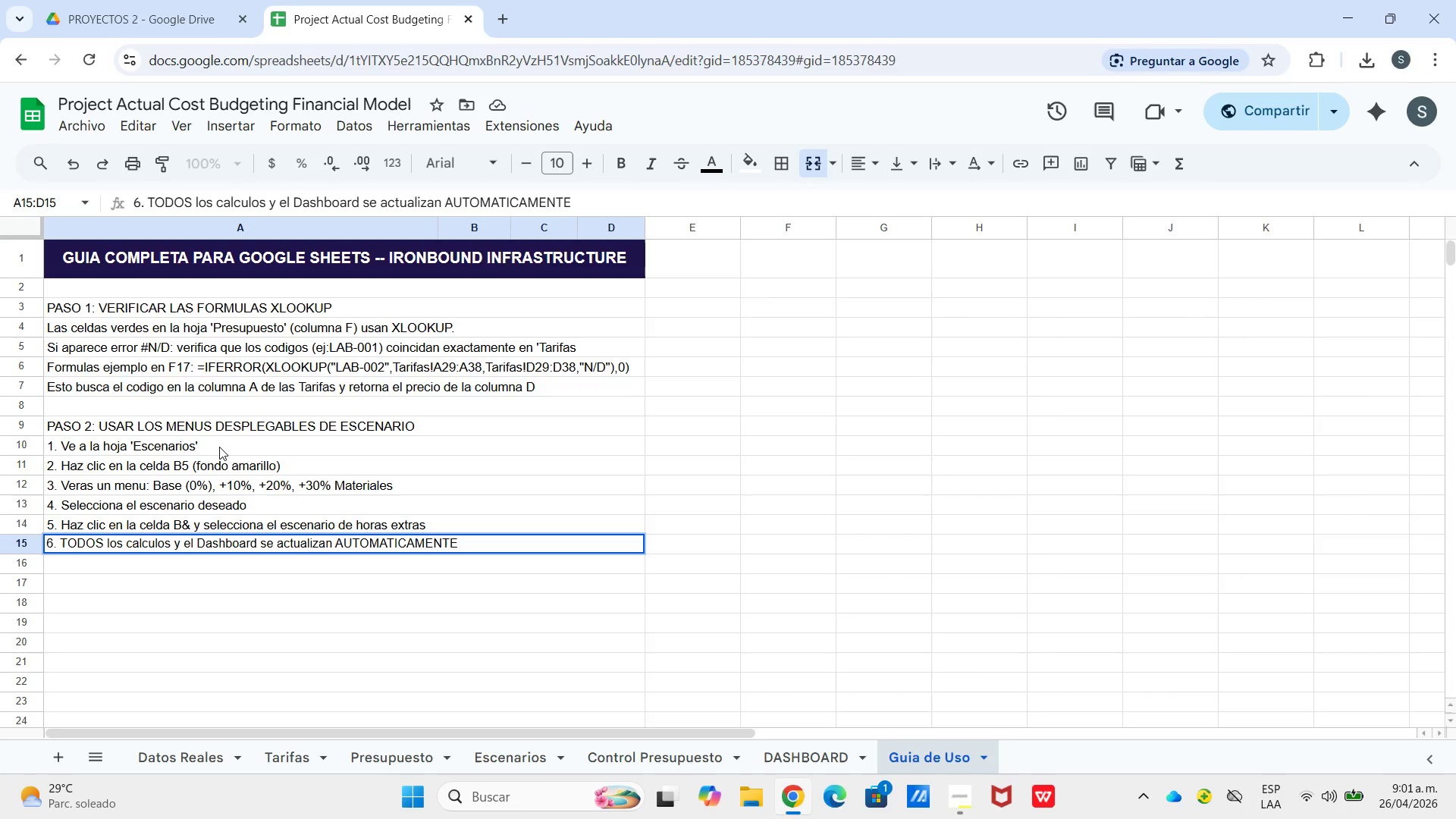 
key(Enter)
 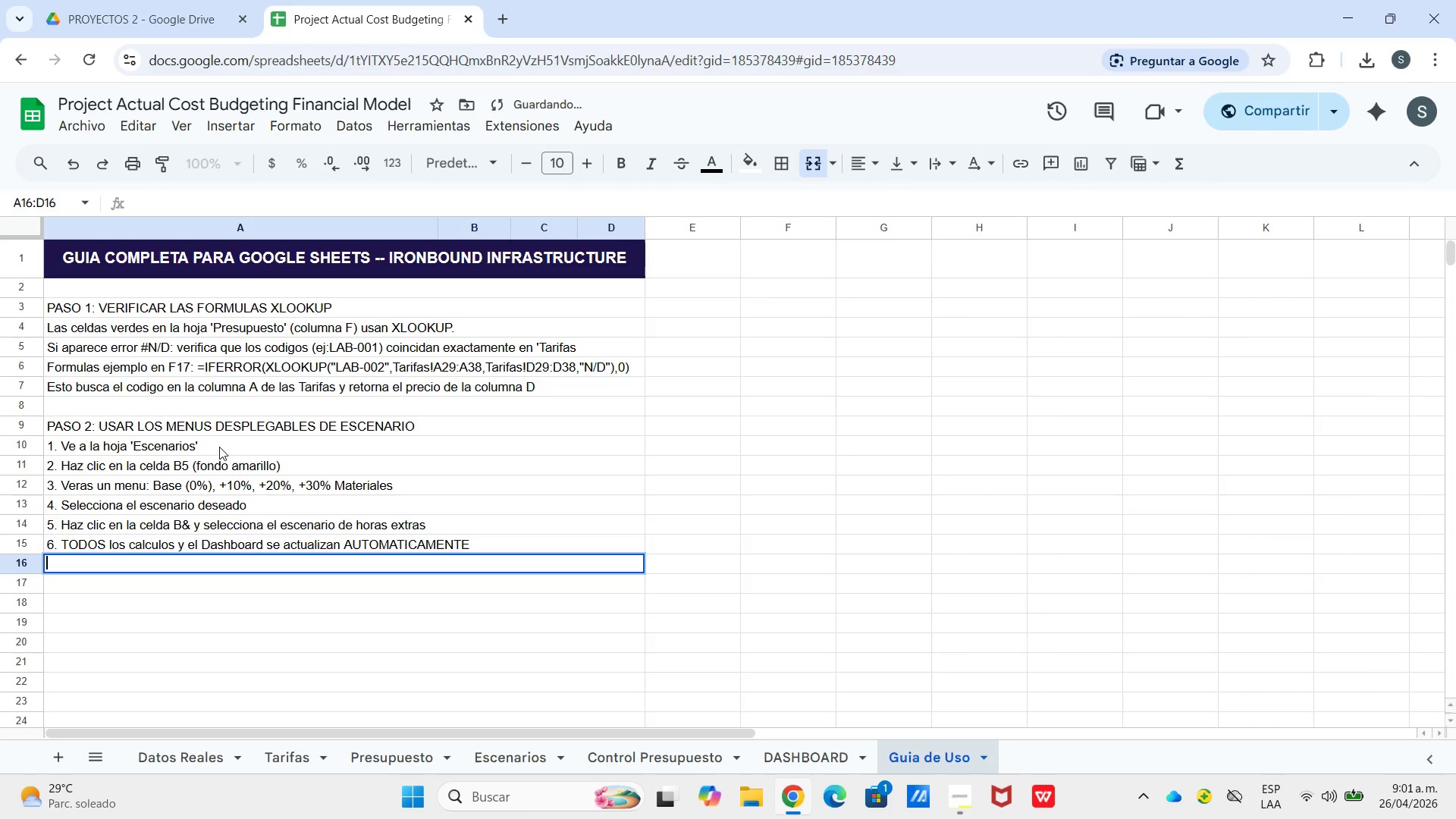 
key(Enter)
 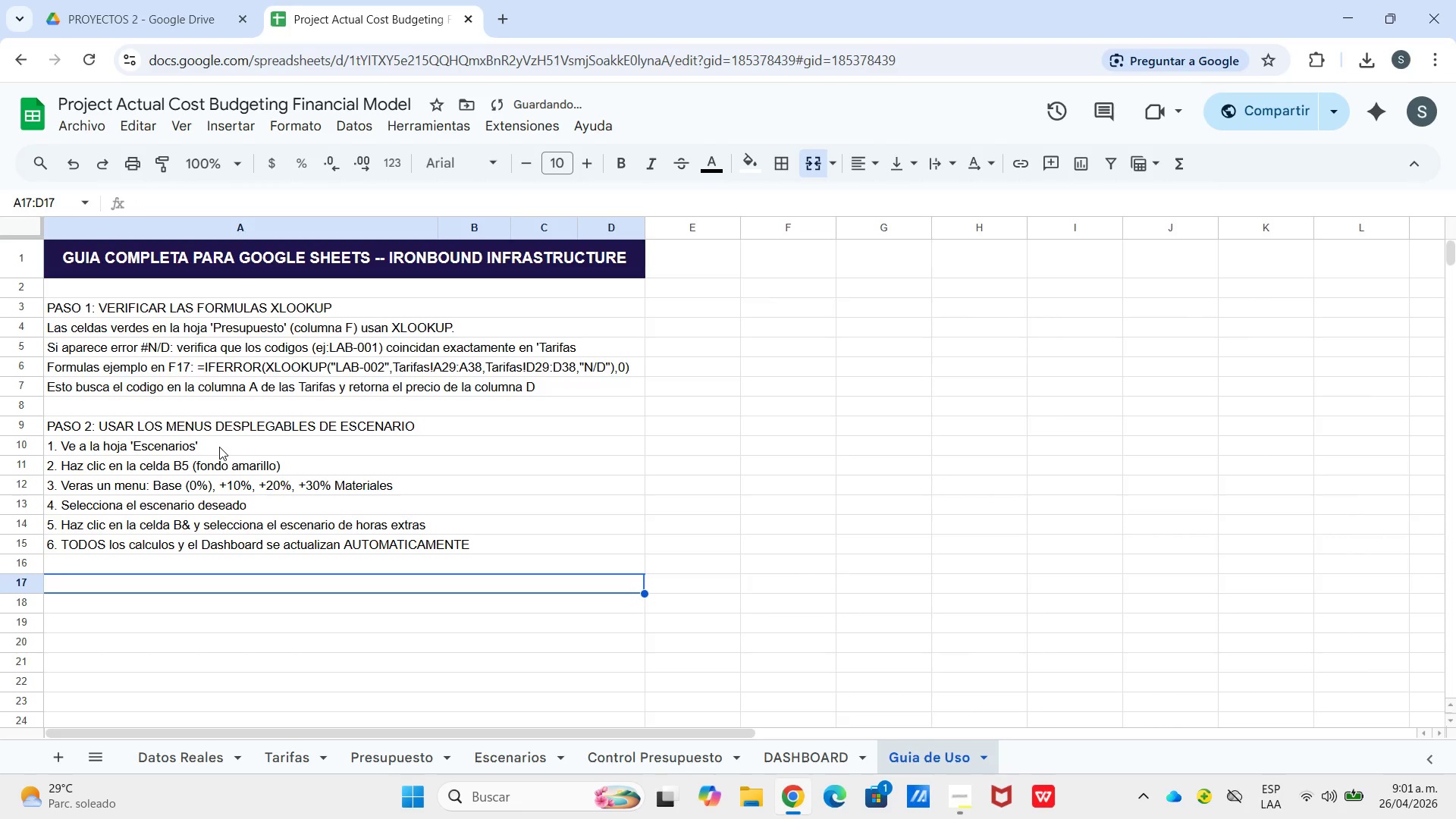 
key(Enter)
 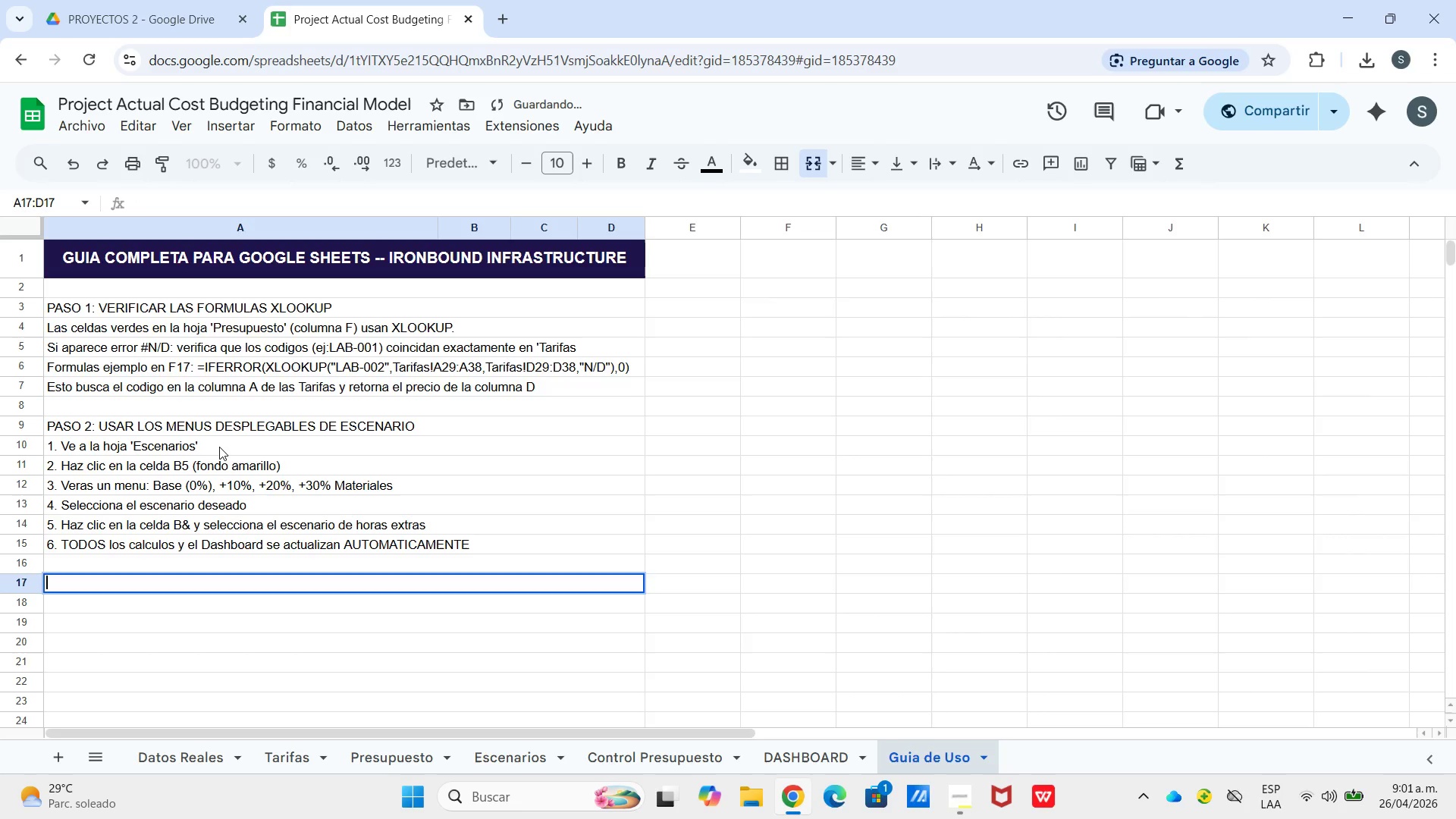 
key(Enter)
 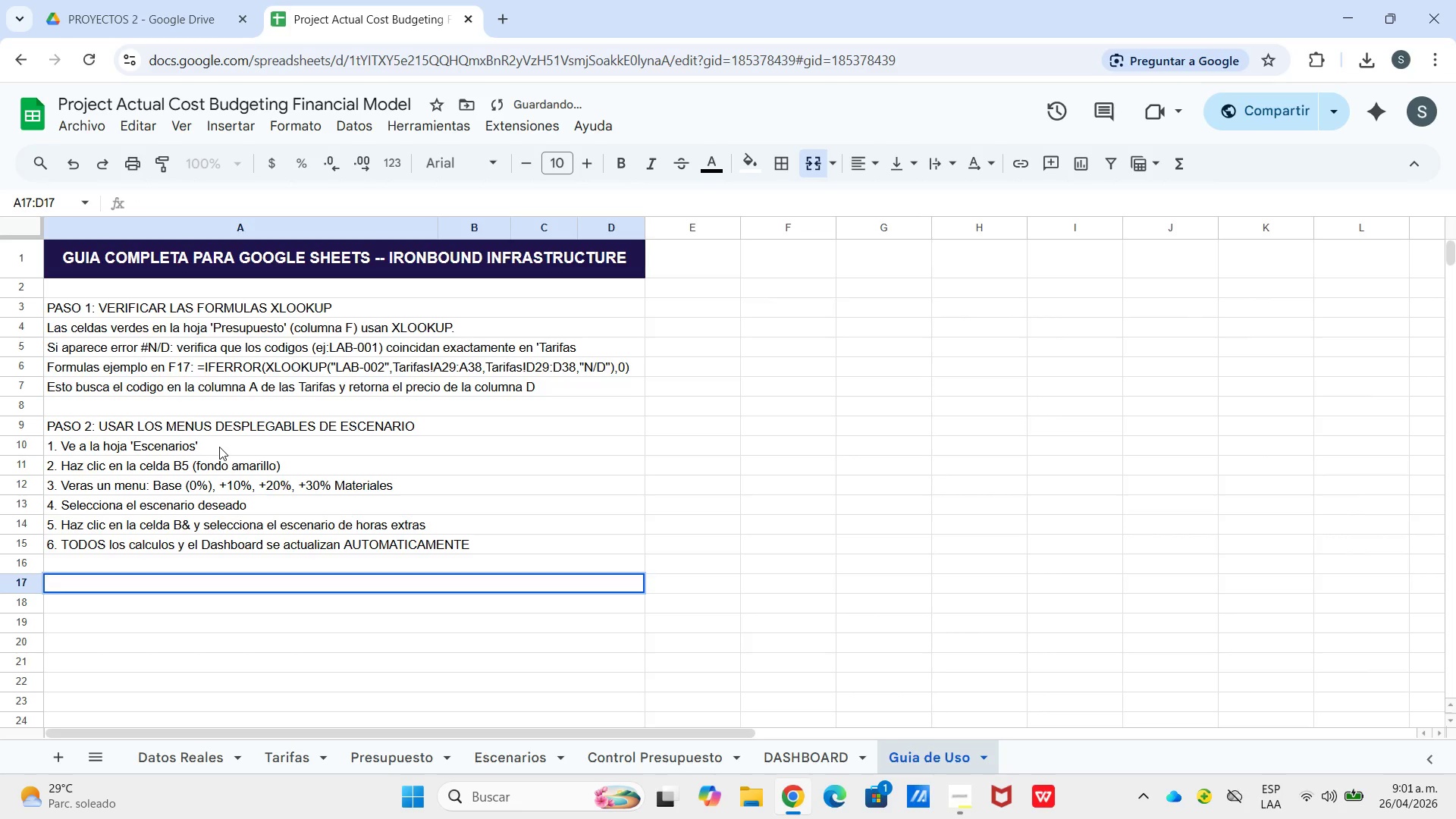 
hold_key(key=ShiftLeft, duration=0.77)
 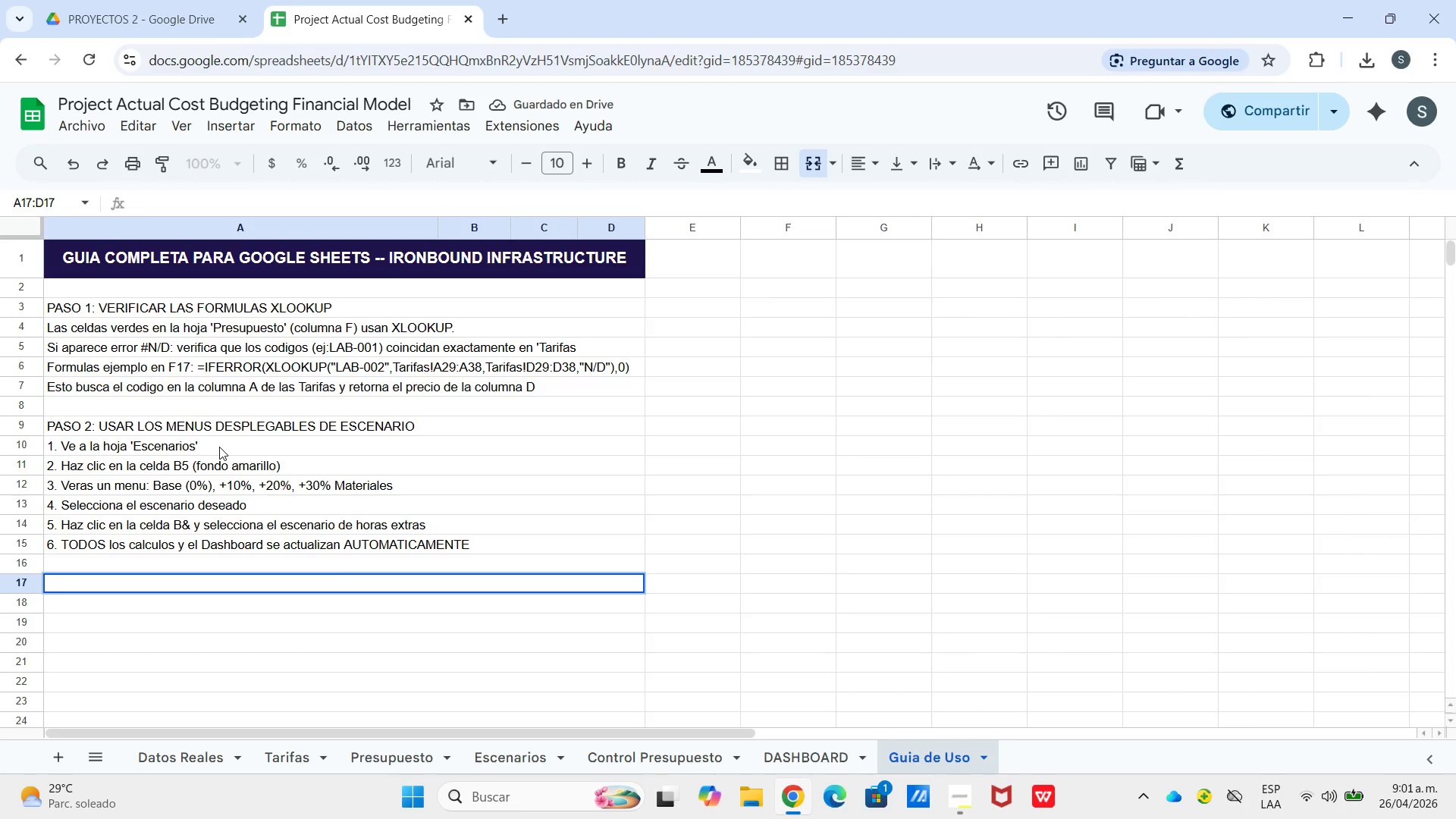 
type(paso 3> ingresar costos realse)
key(Backspace)
key(Backspace)
type(es *dATOS r EA)
key(Backspace)
key(Backspace)
key(Backspace)
type(EALES()
 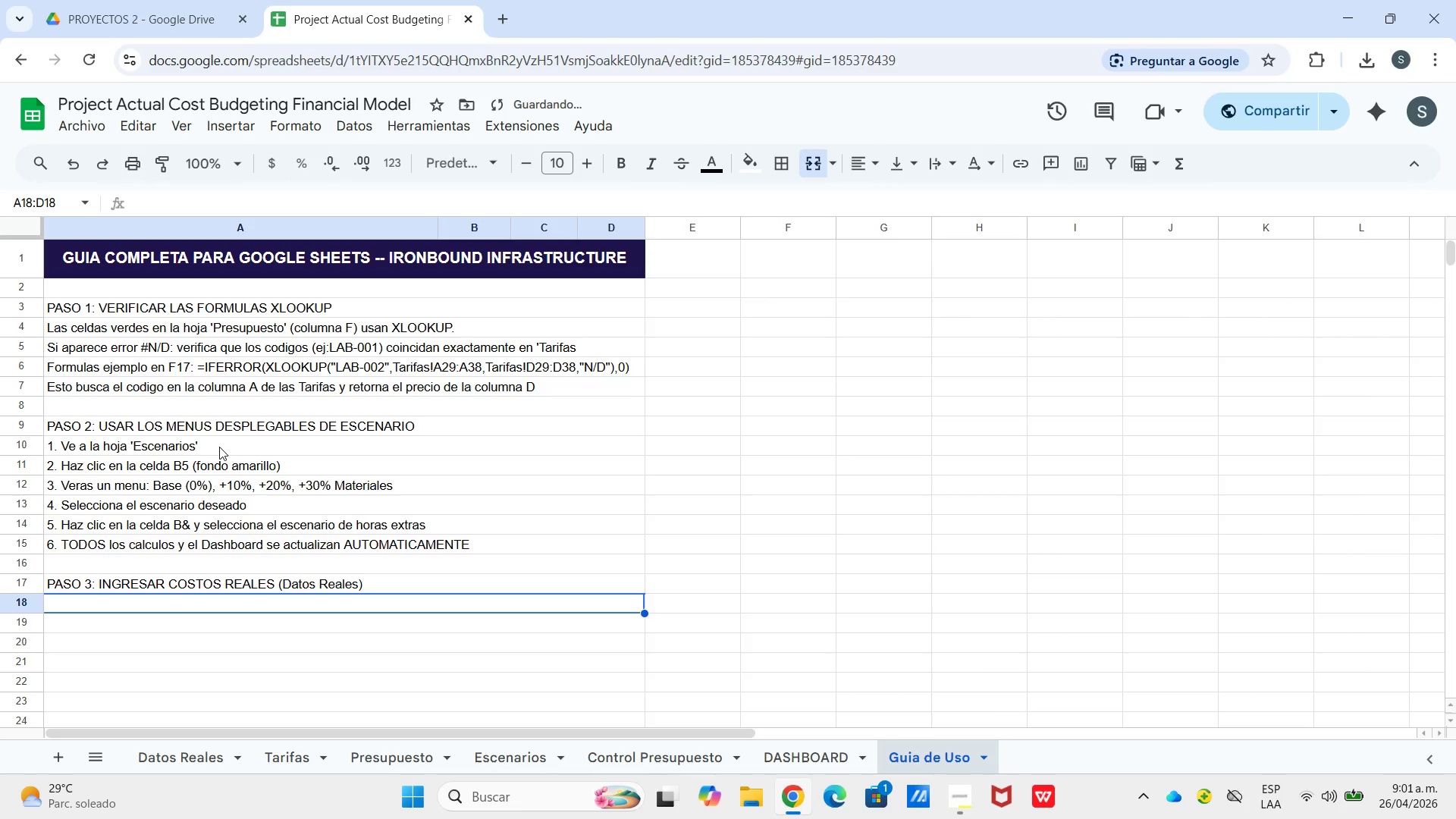 
 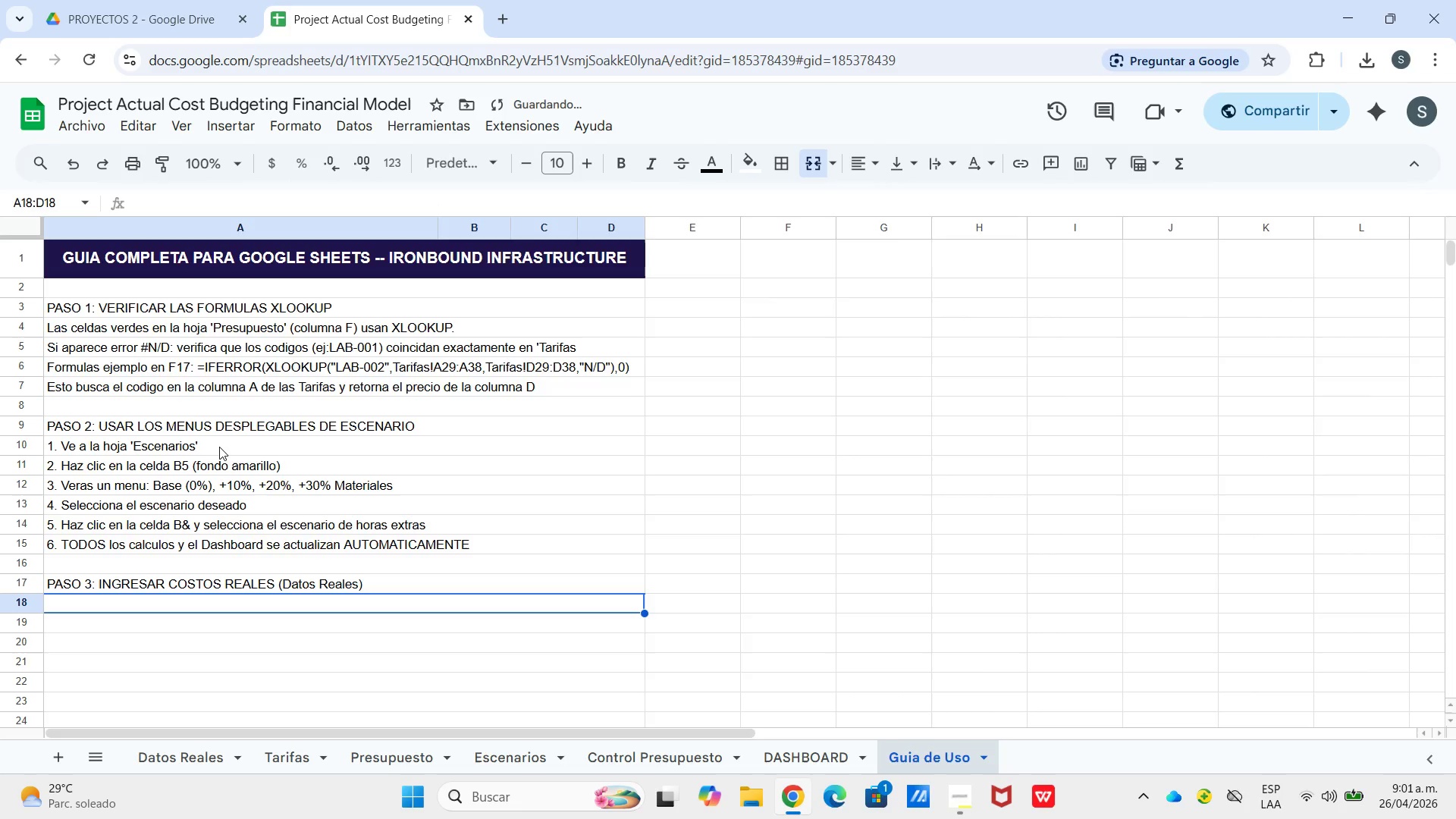 
key(Enter)
 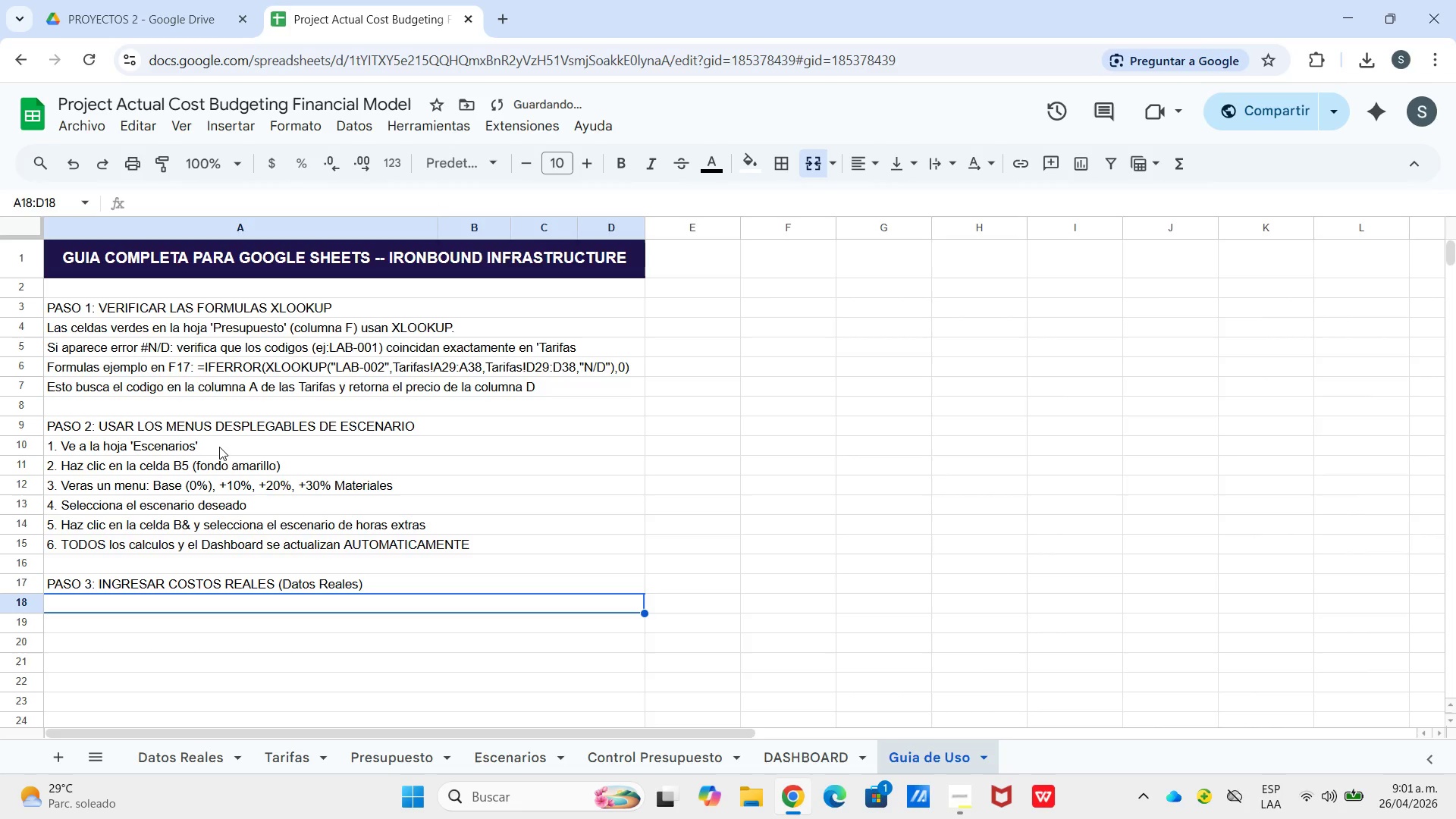 
type(1. vE AL A)
key(Backspace)
 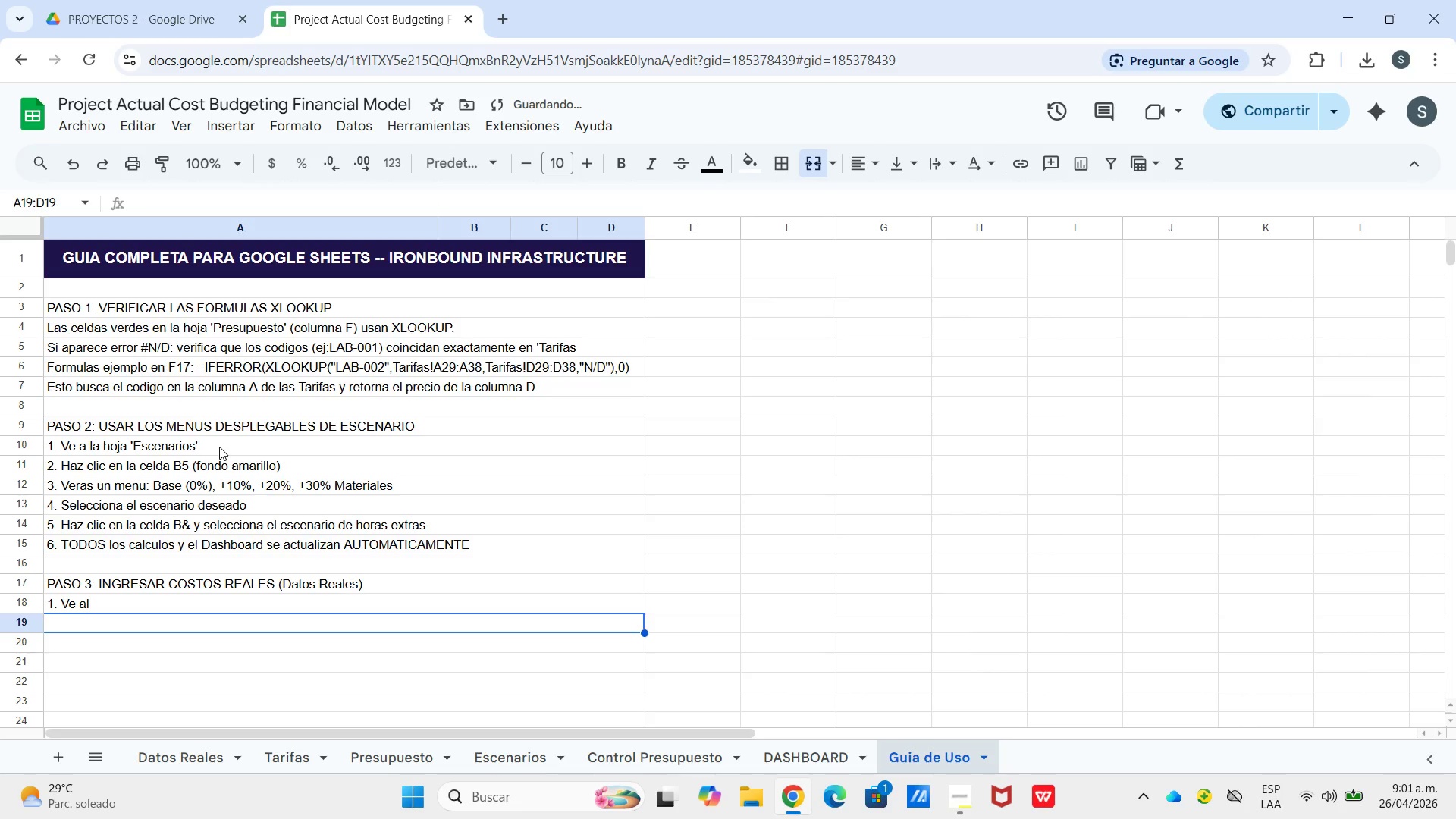 
key(Enter)
 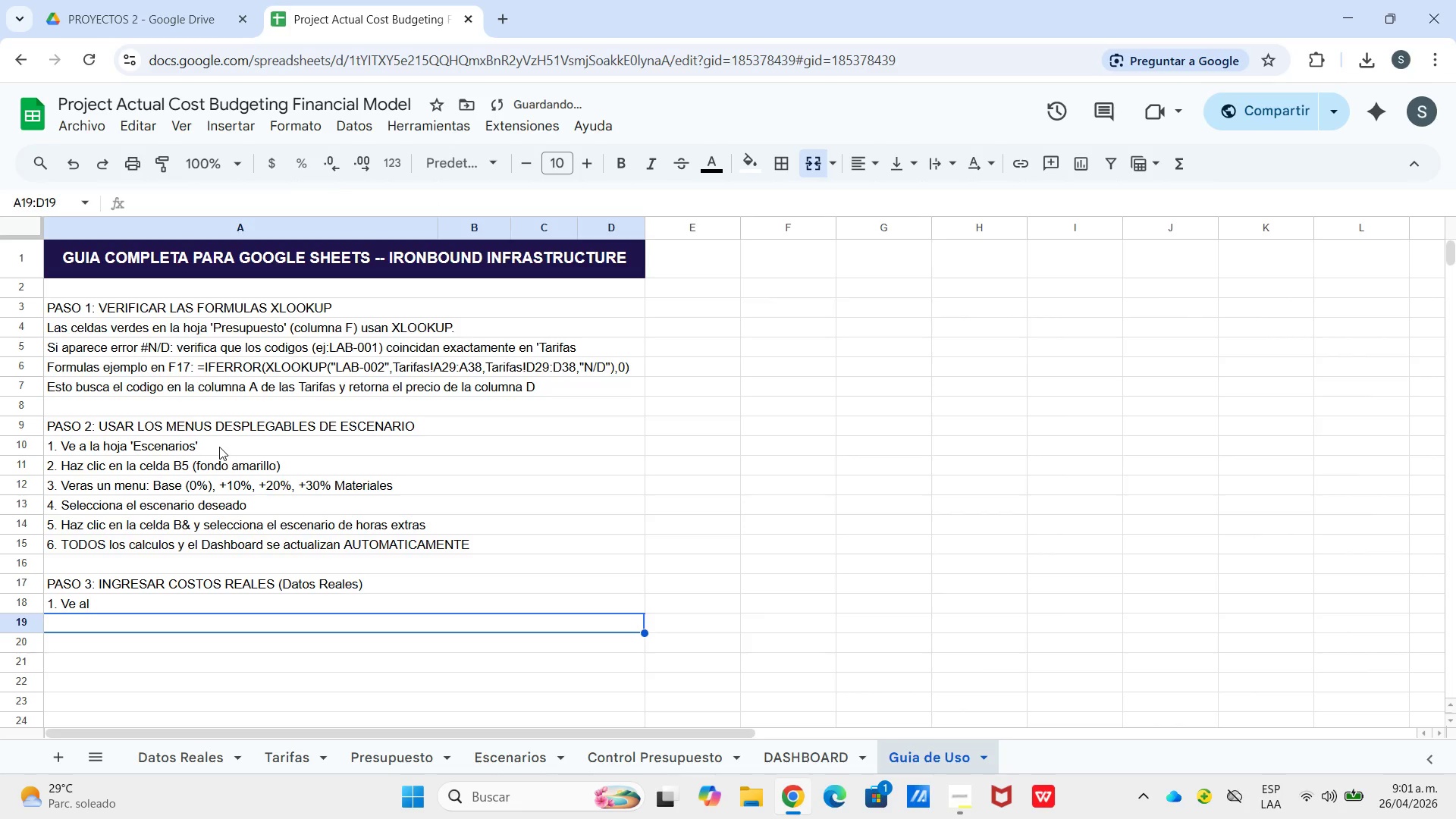 
key(Backspace)
 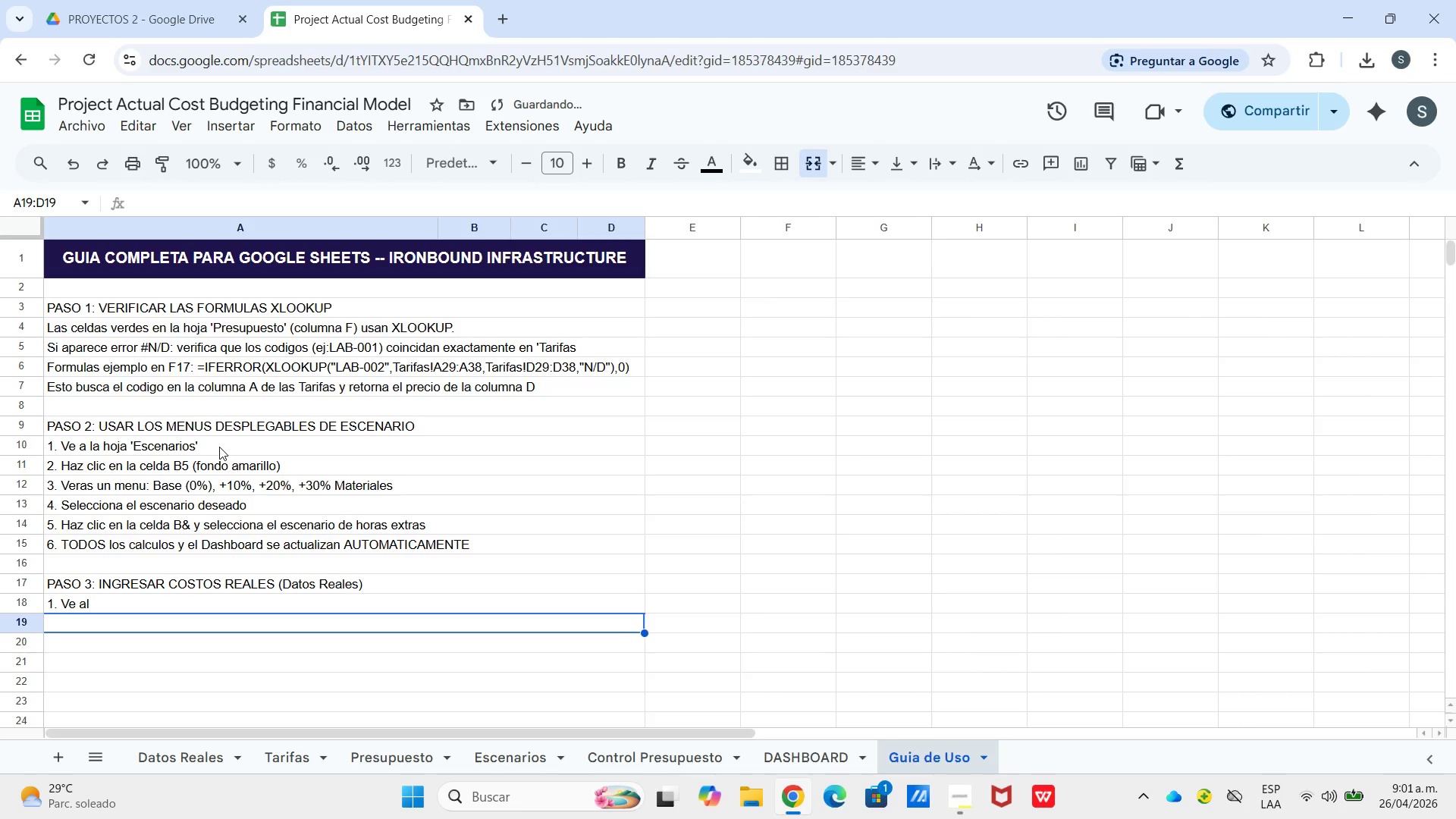 
key(ArrowUp)
 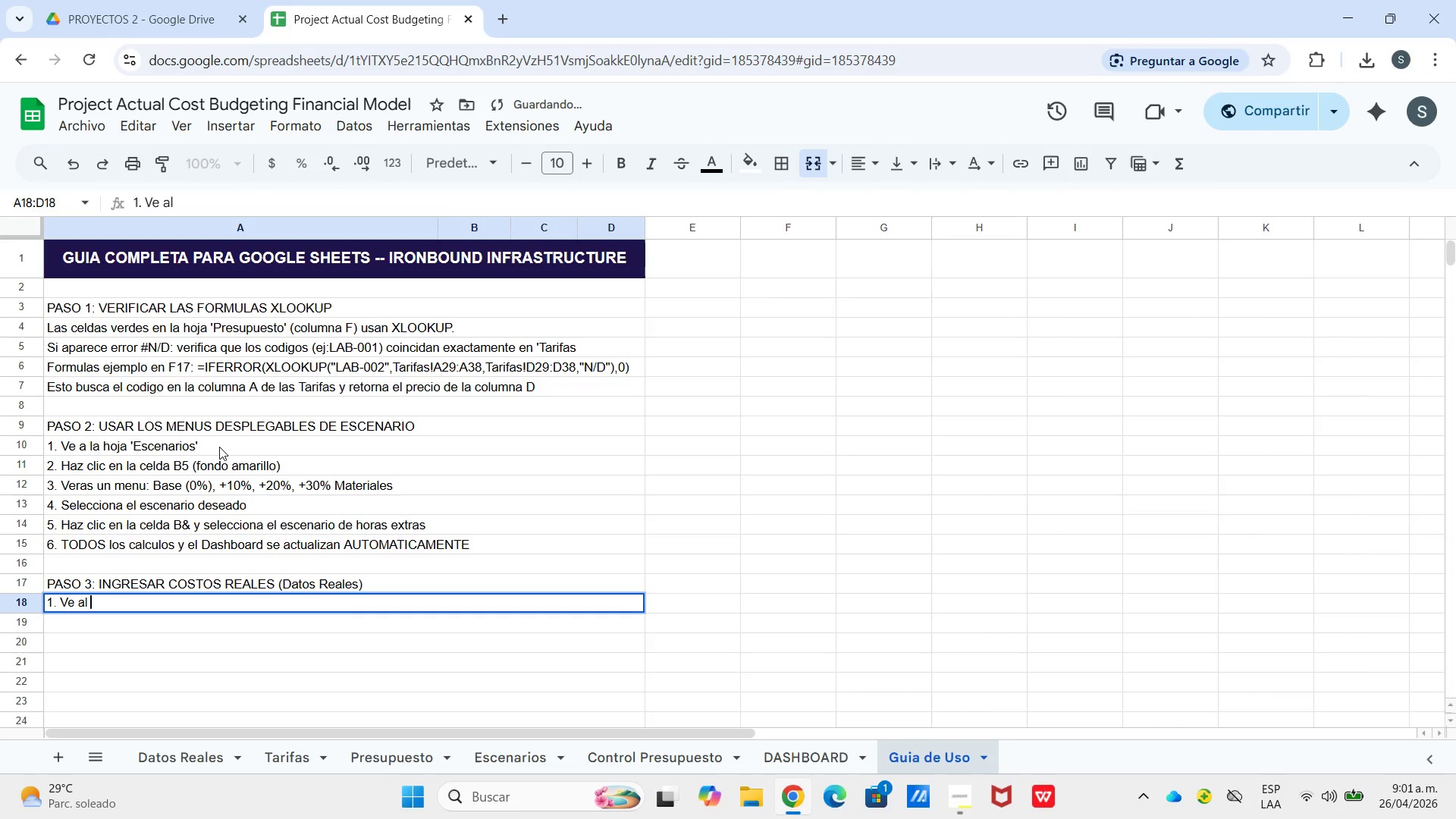 
key(Enter)
 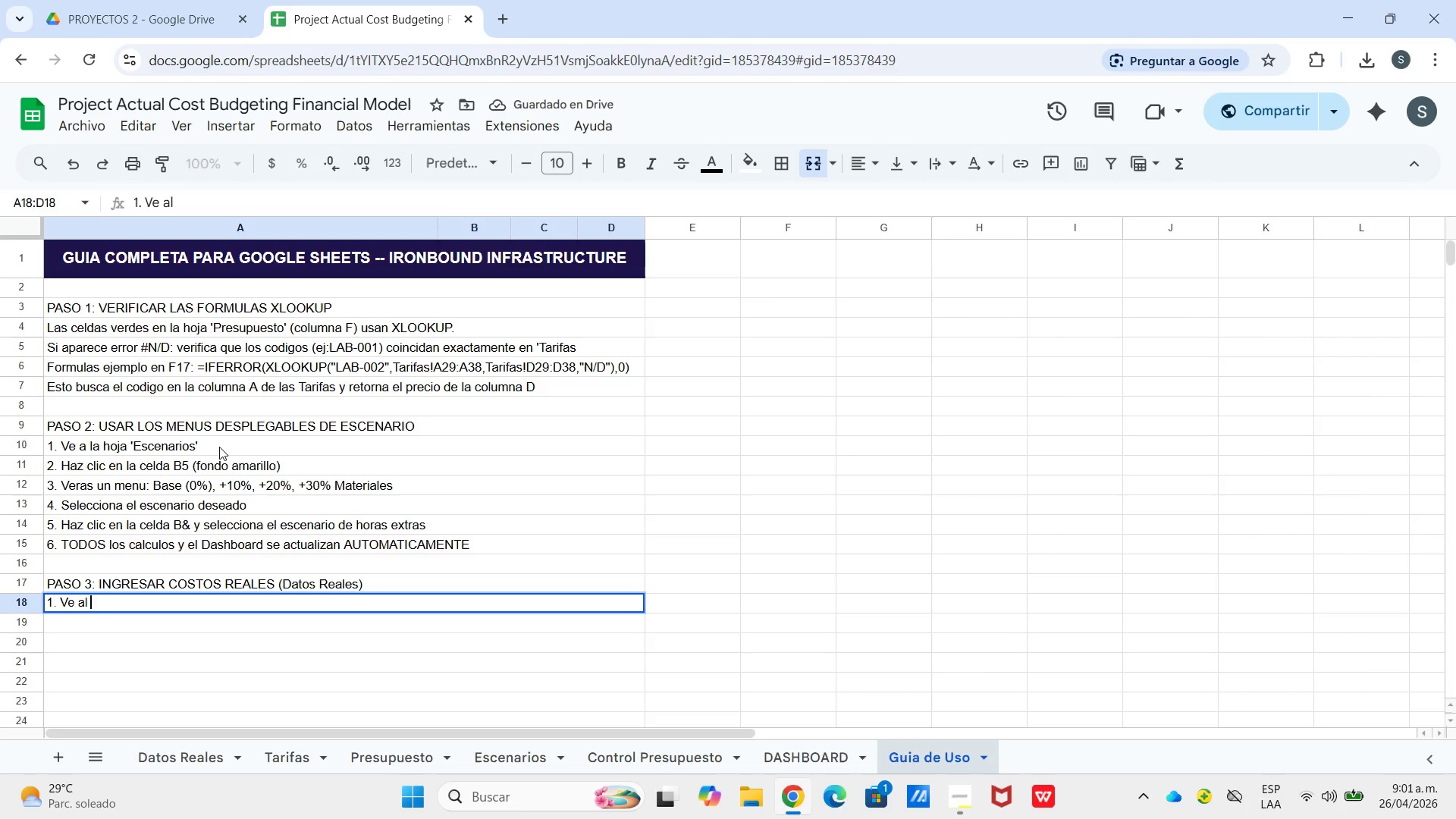 
key(Backspace)
key(Backspace)
type( la hoja d)
key(Backspace)
type({D)
key(Backspace)
key(Backspace)
type([Datos Reales[)
 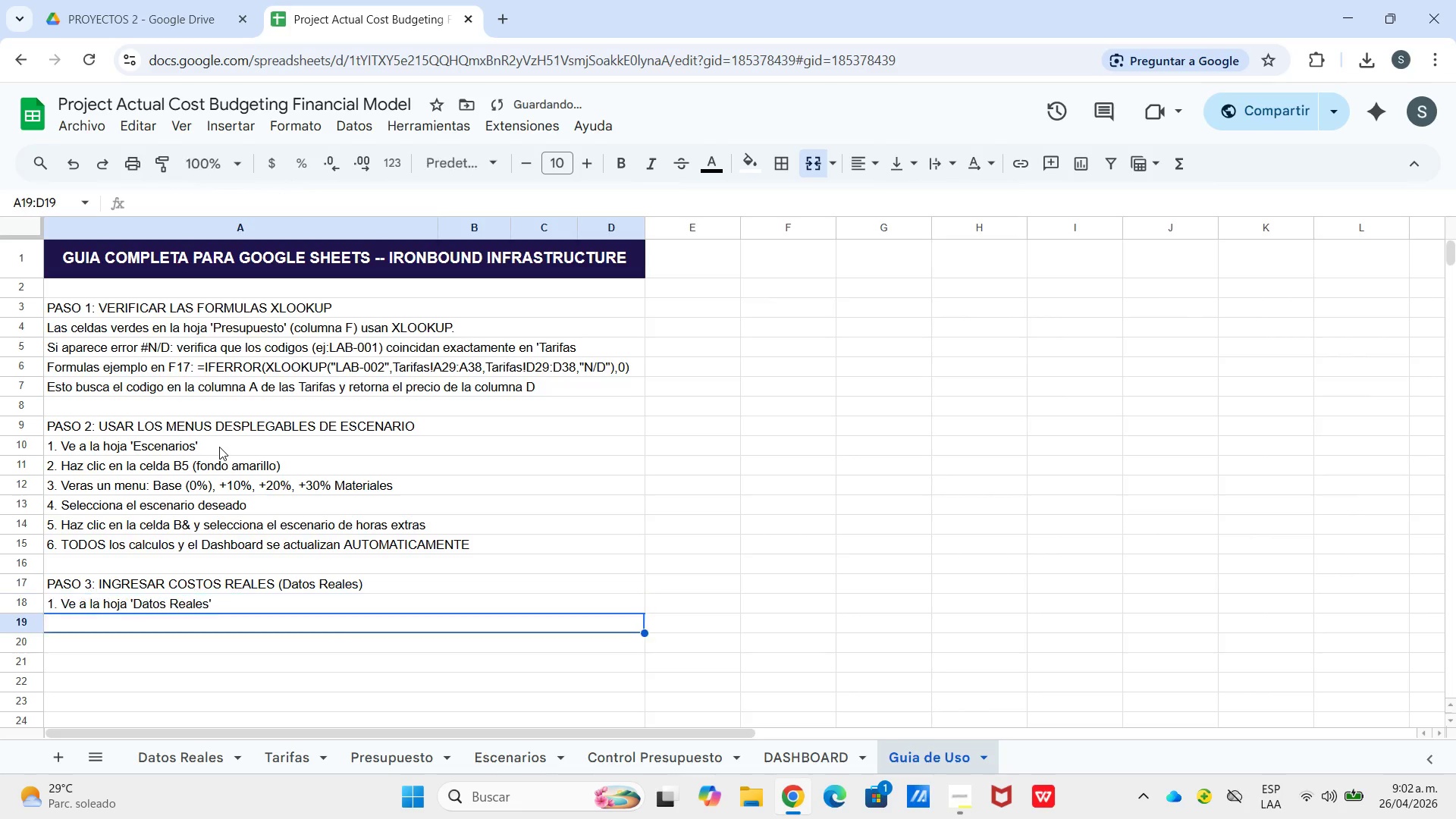 
 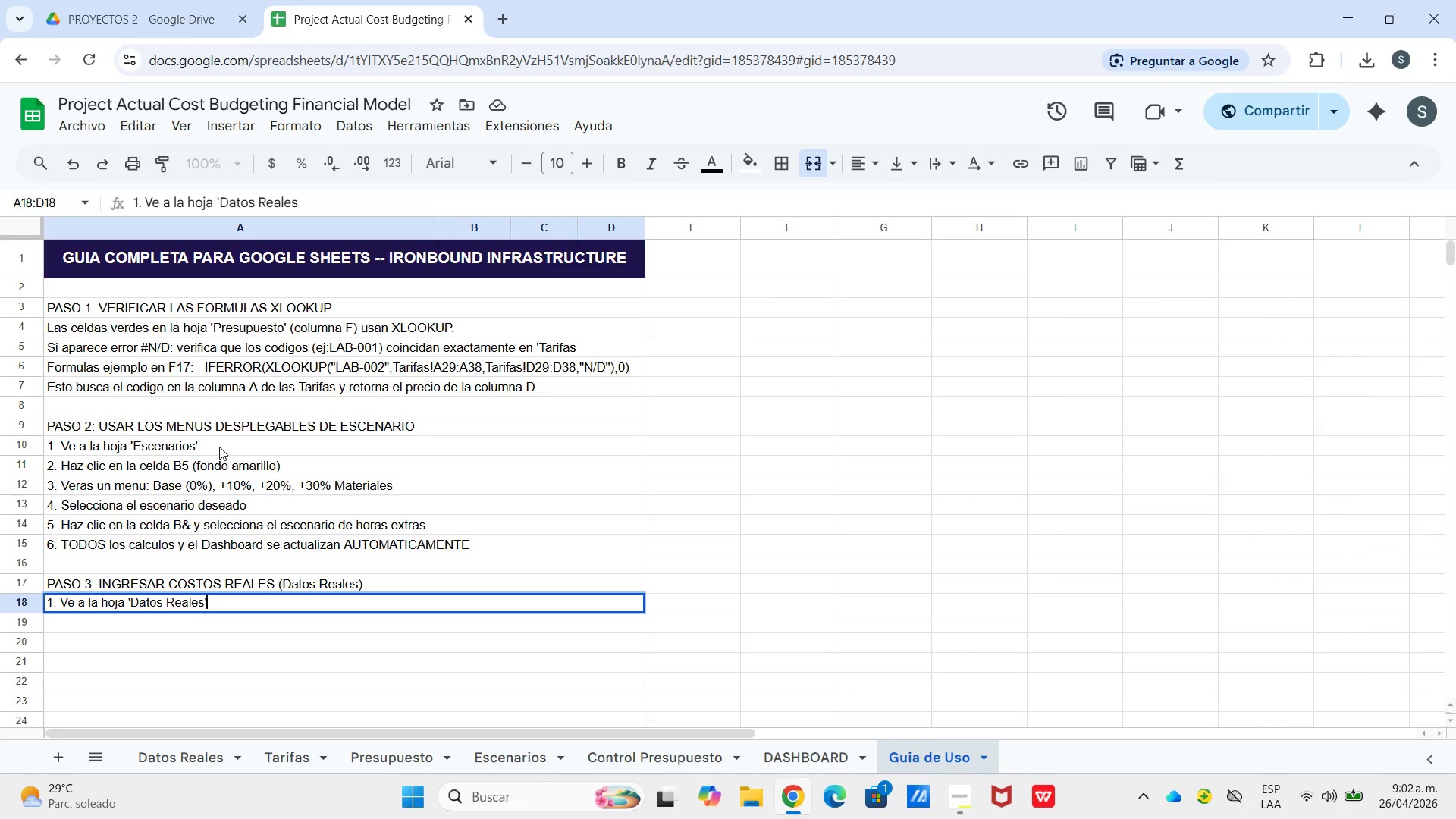 
key(Enter)
 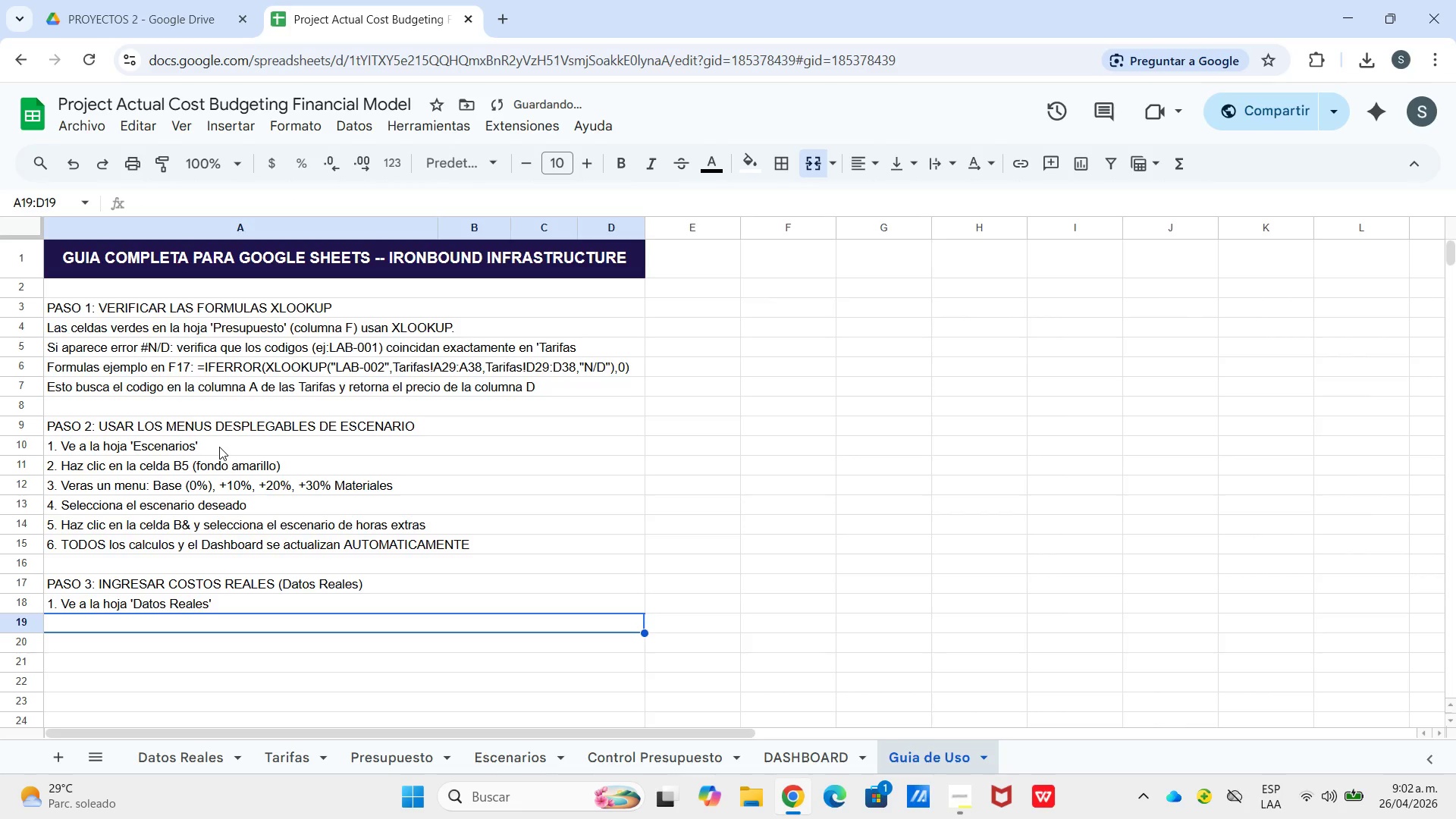 
type(2. Agrega nuevas fias)
key(Backspace)
key(Backspace)
type(las a partir de la fila 103)
 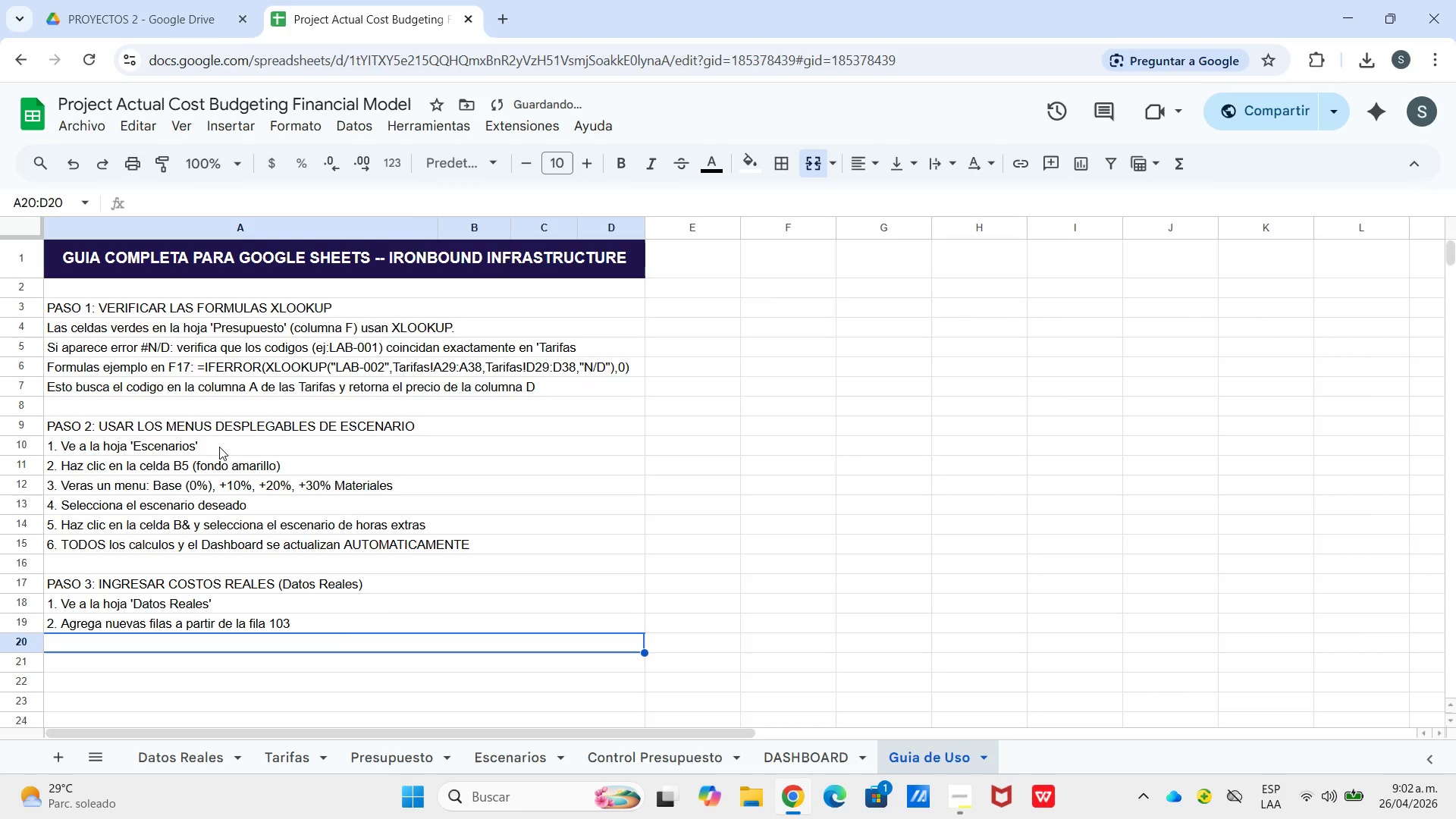 
 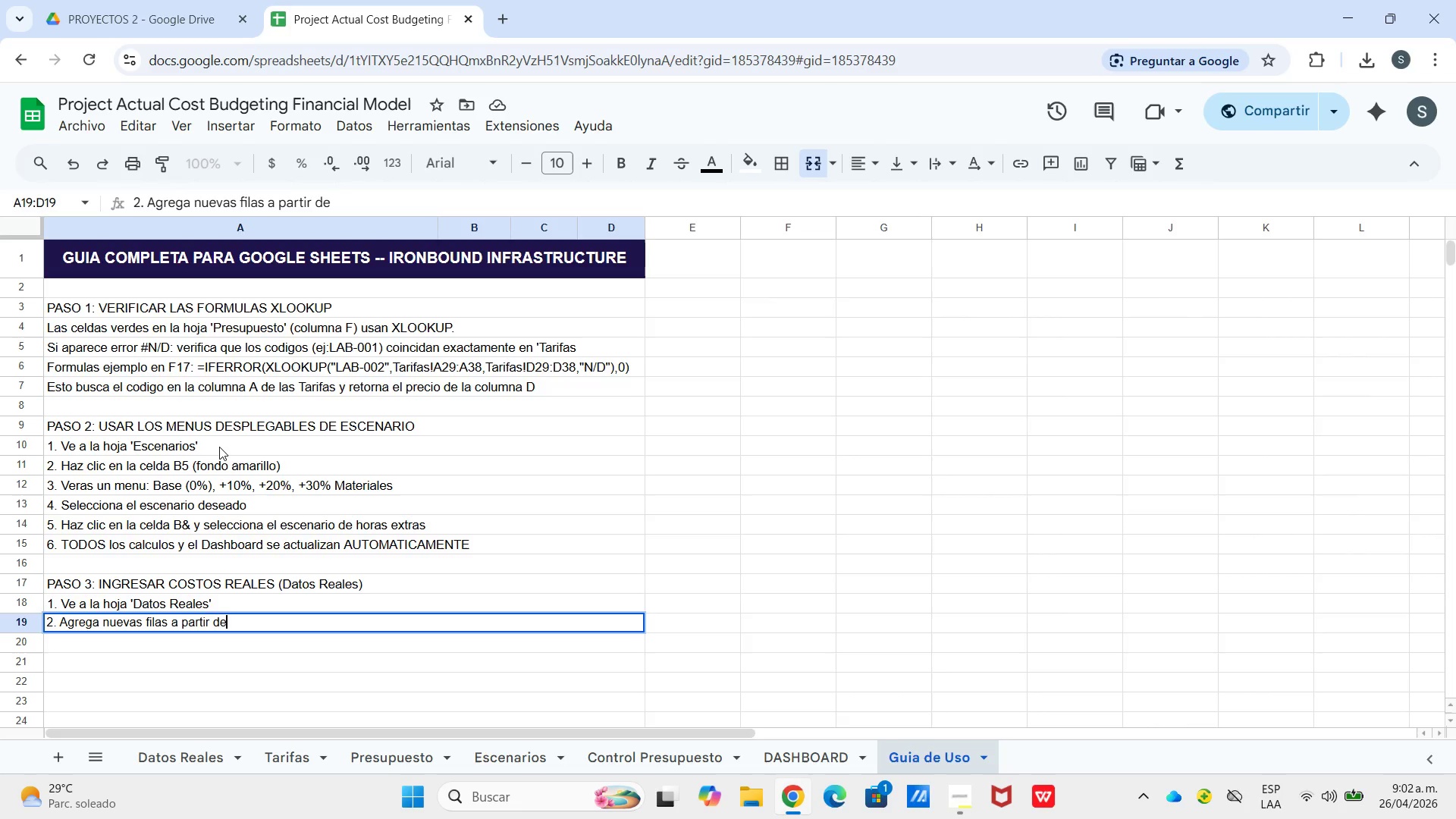 
key(Enter)
 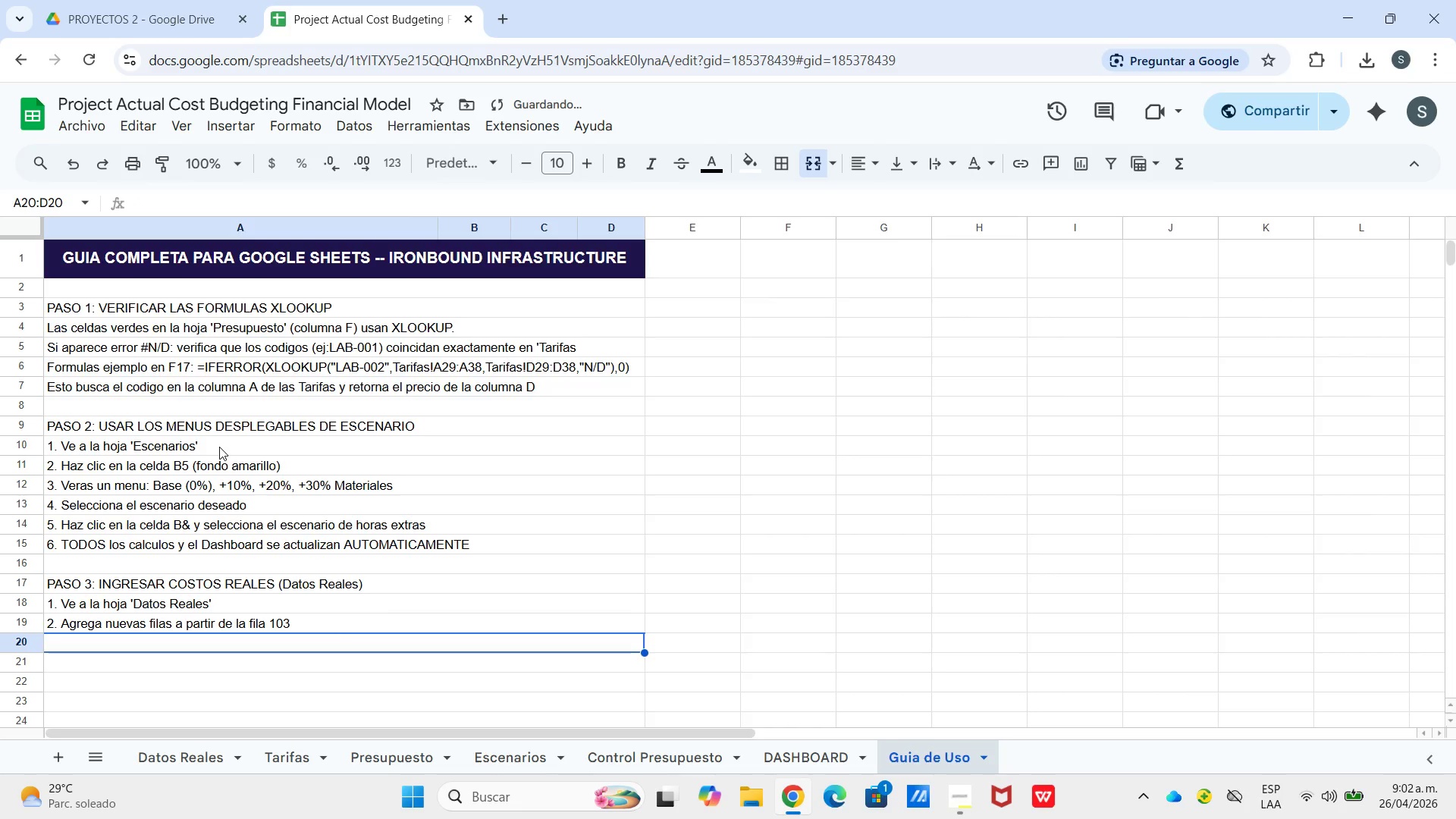 
type(3. En columna B *Fecha(> escribe DD&MM&AAAA - recibiras error si el a`o es [Break] 2024)
 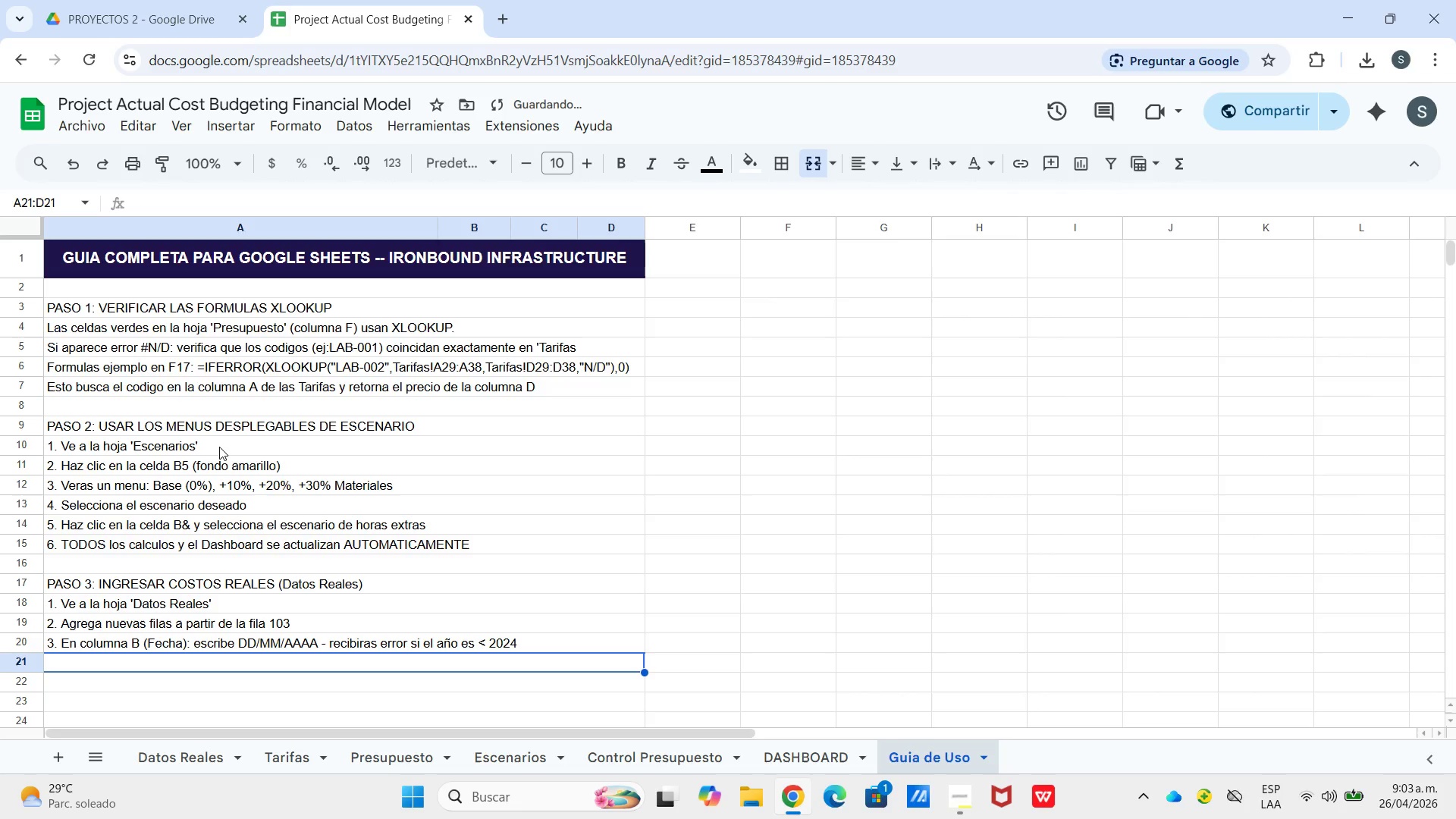 
 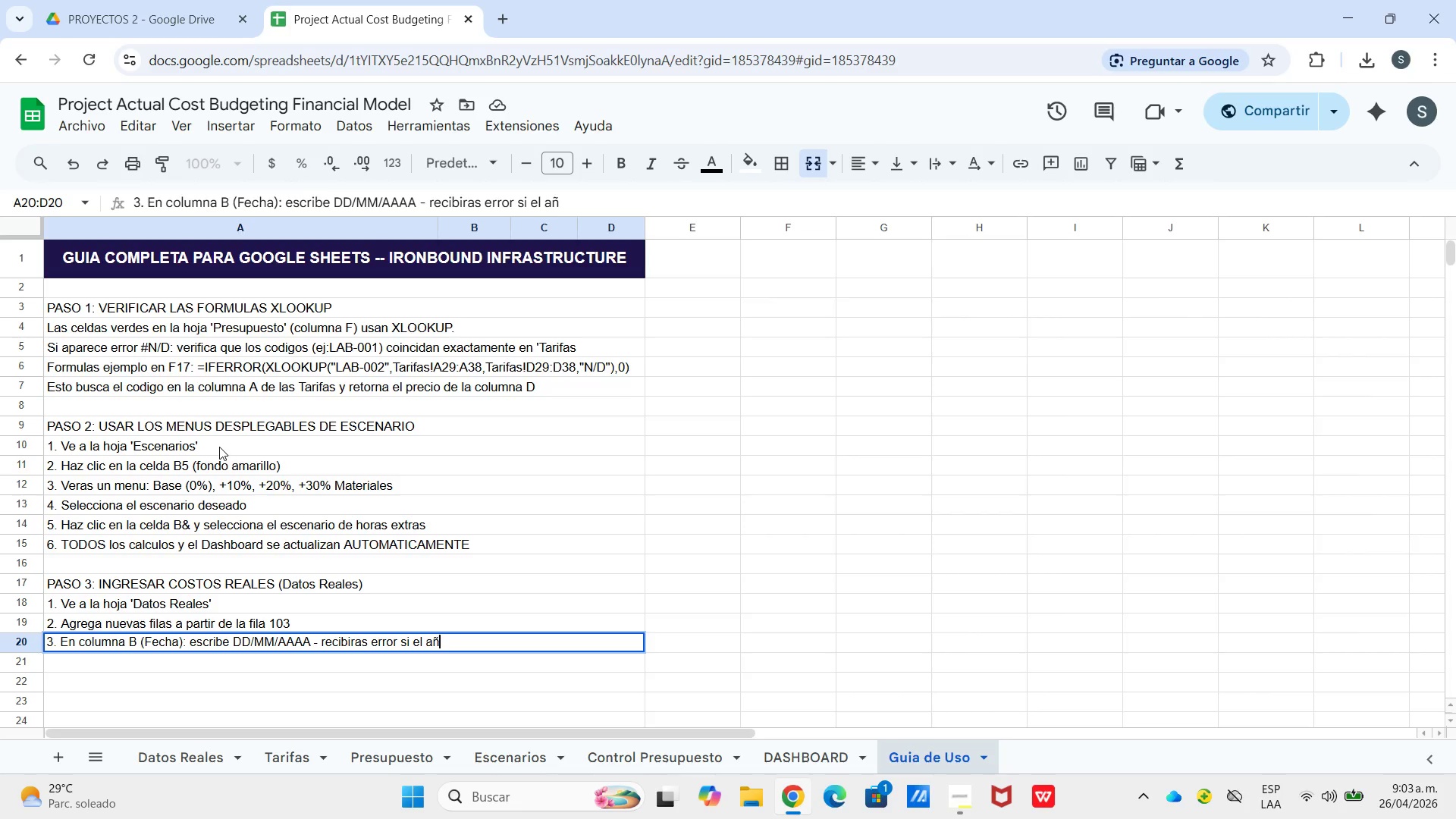 
key(Enter)
 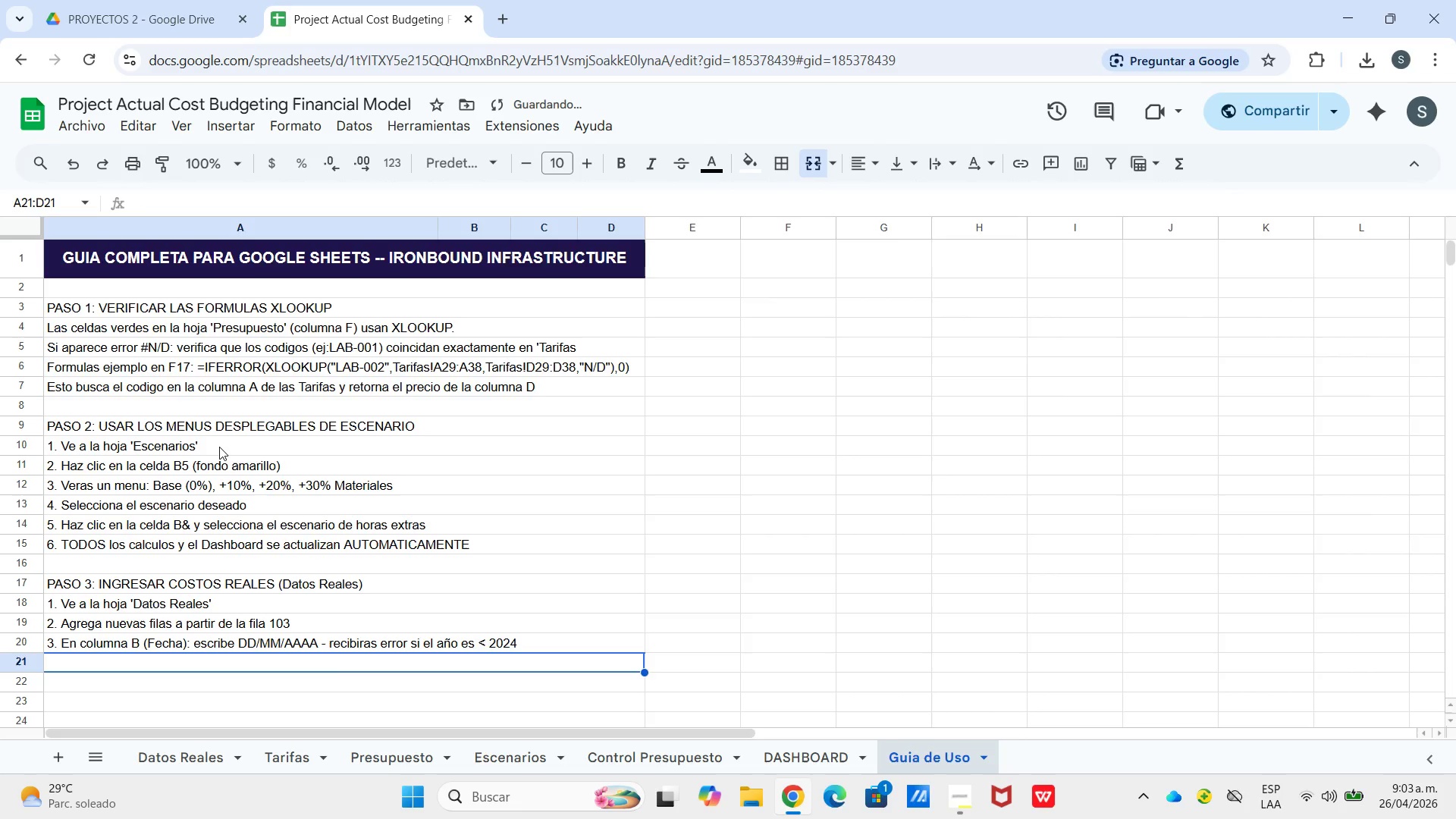 
type(4. En columna C *Categoria( )
key(Backspace)
type(> usa el mne)
key(Backspace)
key(Backspace)
type(enu desplegable *Mano e Obra & Maesra)
key(Backspace)
key(Backspace)
key(Backspace)
key(Backspace)
key(Backspace)
key(Backspace)
type(ateria Prima & Alquiler Equipo & Consumibles()
 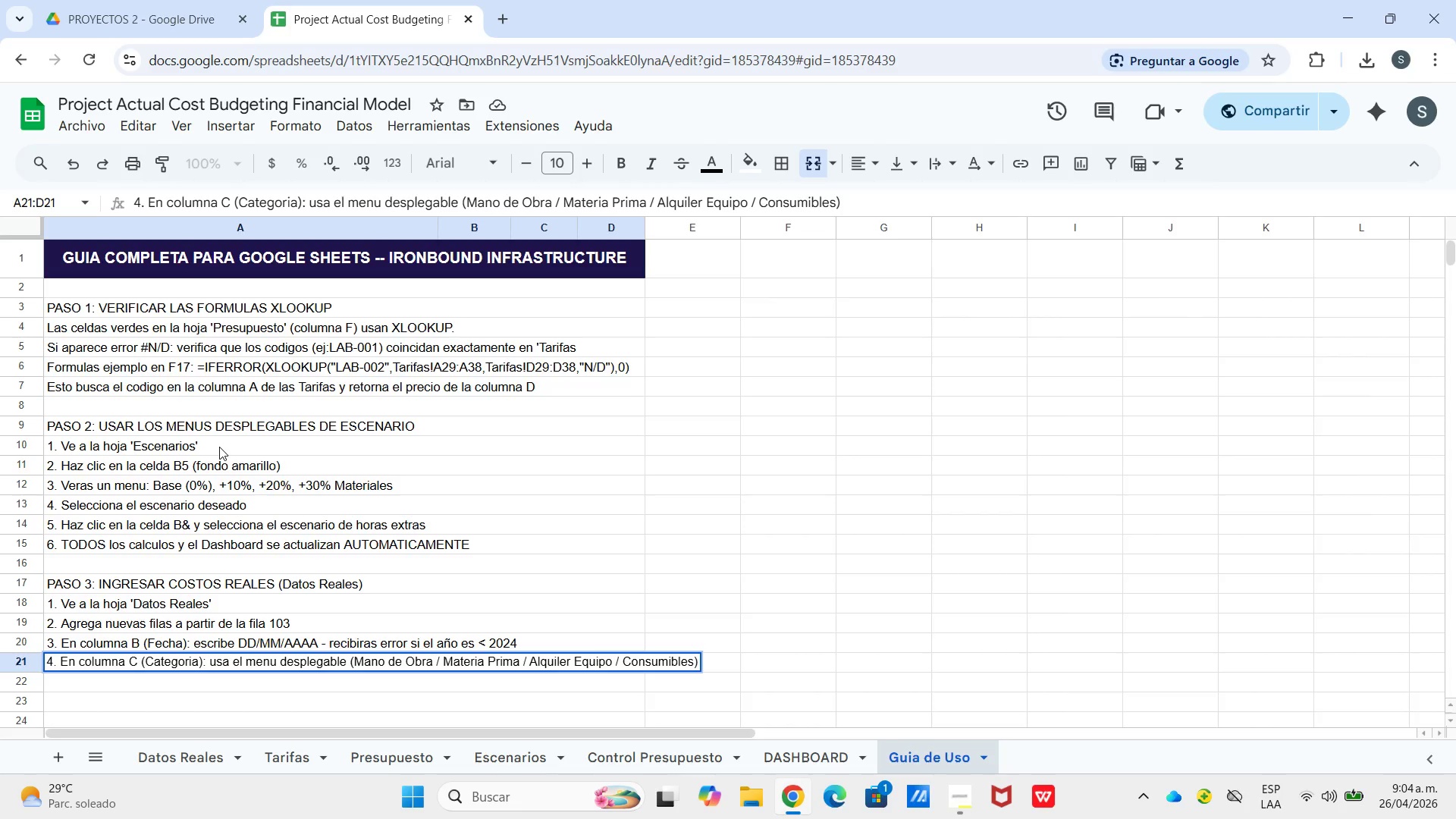 
key(Enter)
 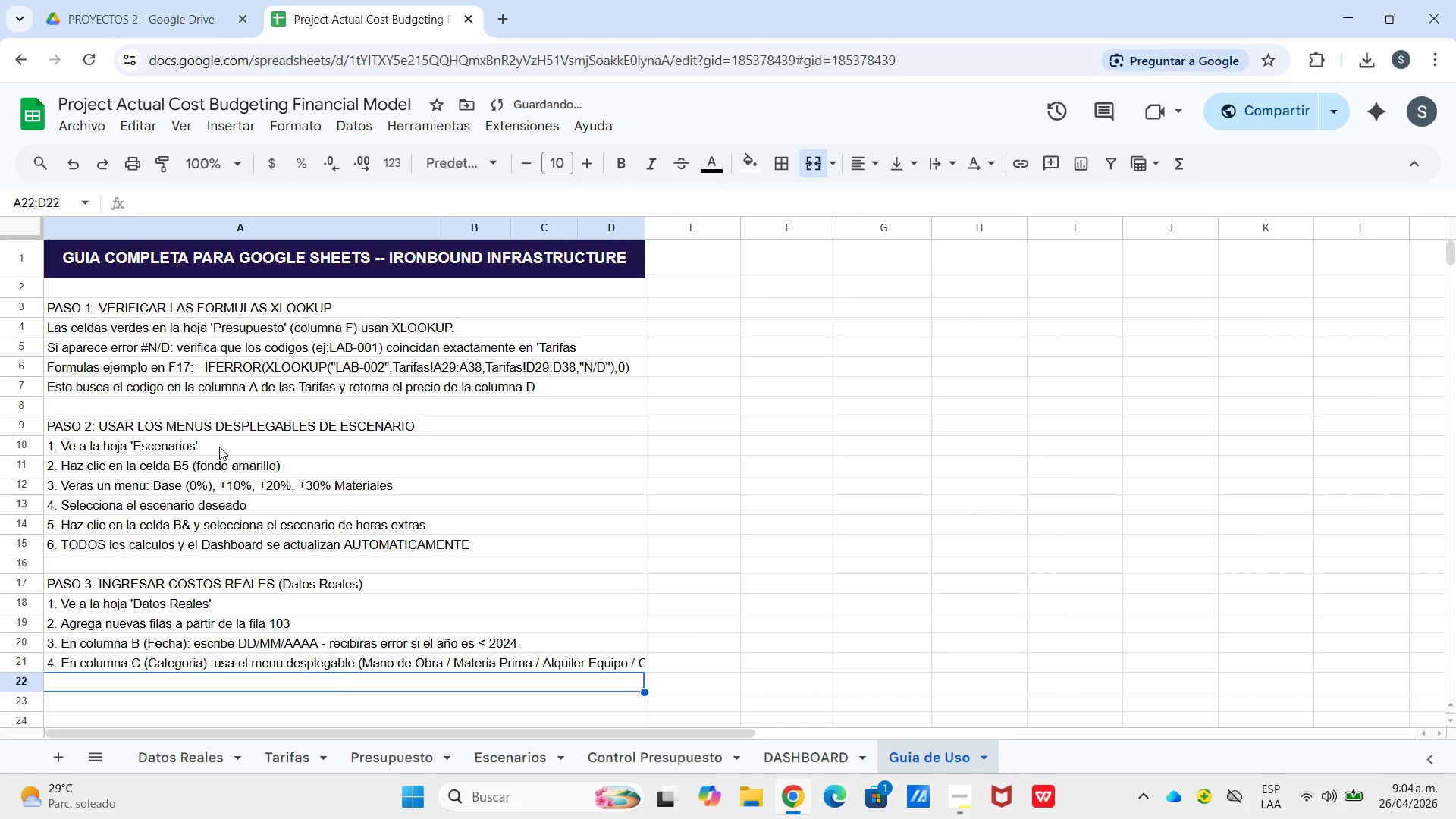 
type(5. En la columna H *Costo Unitario(> solo numeros positivos - texto generara error de va)
key(Backspace)
type(alidacion)
 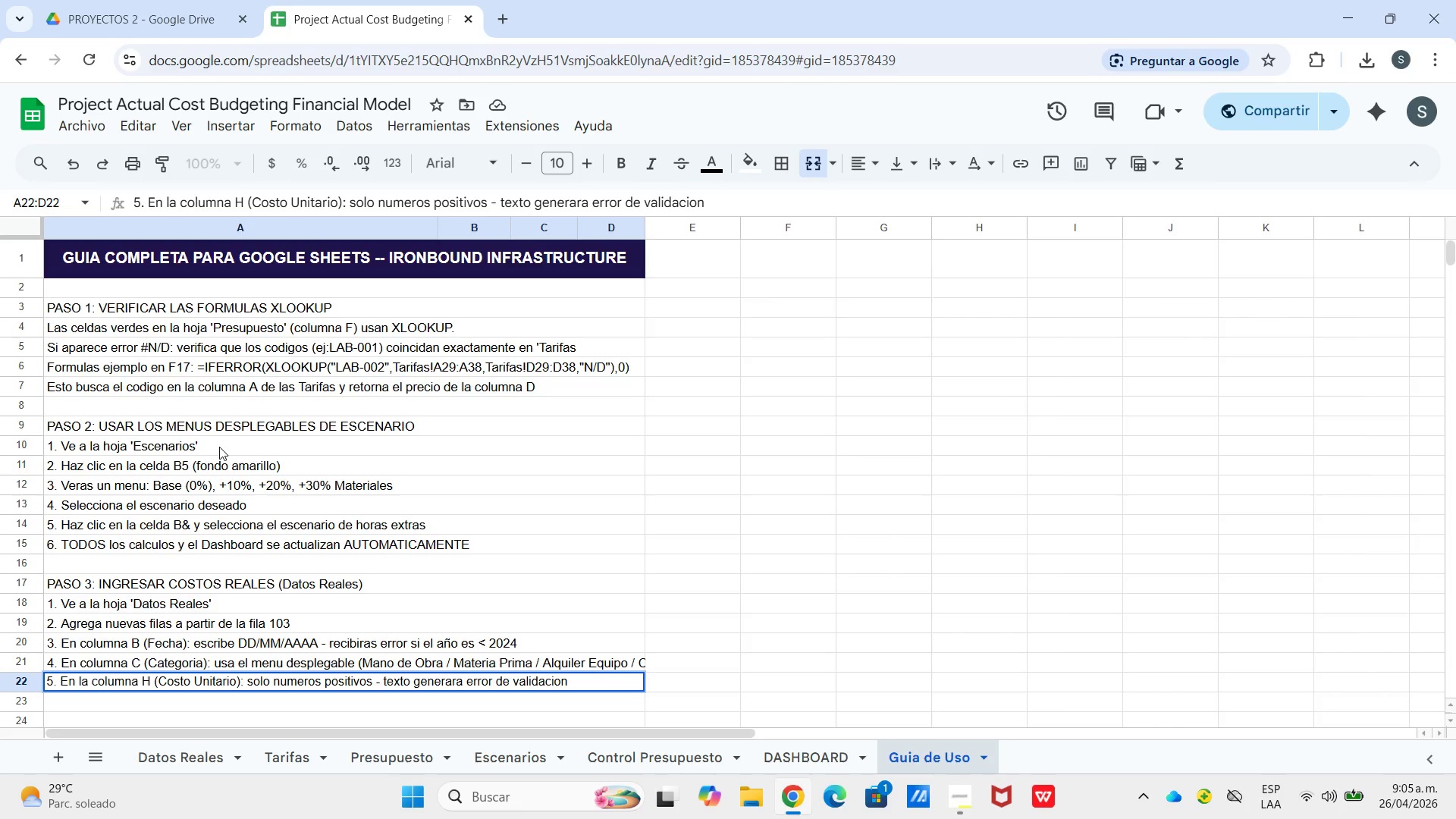 
key(Enter)
 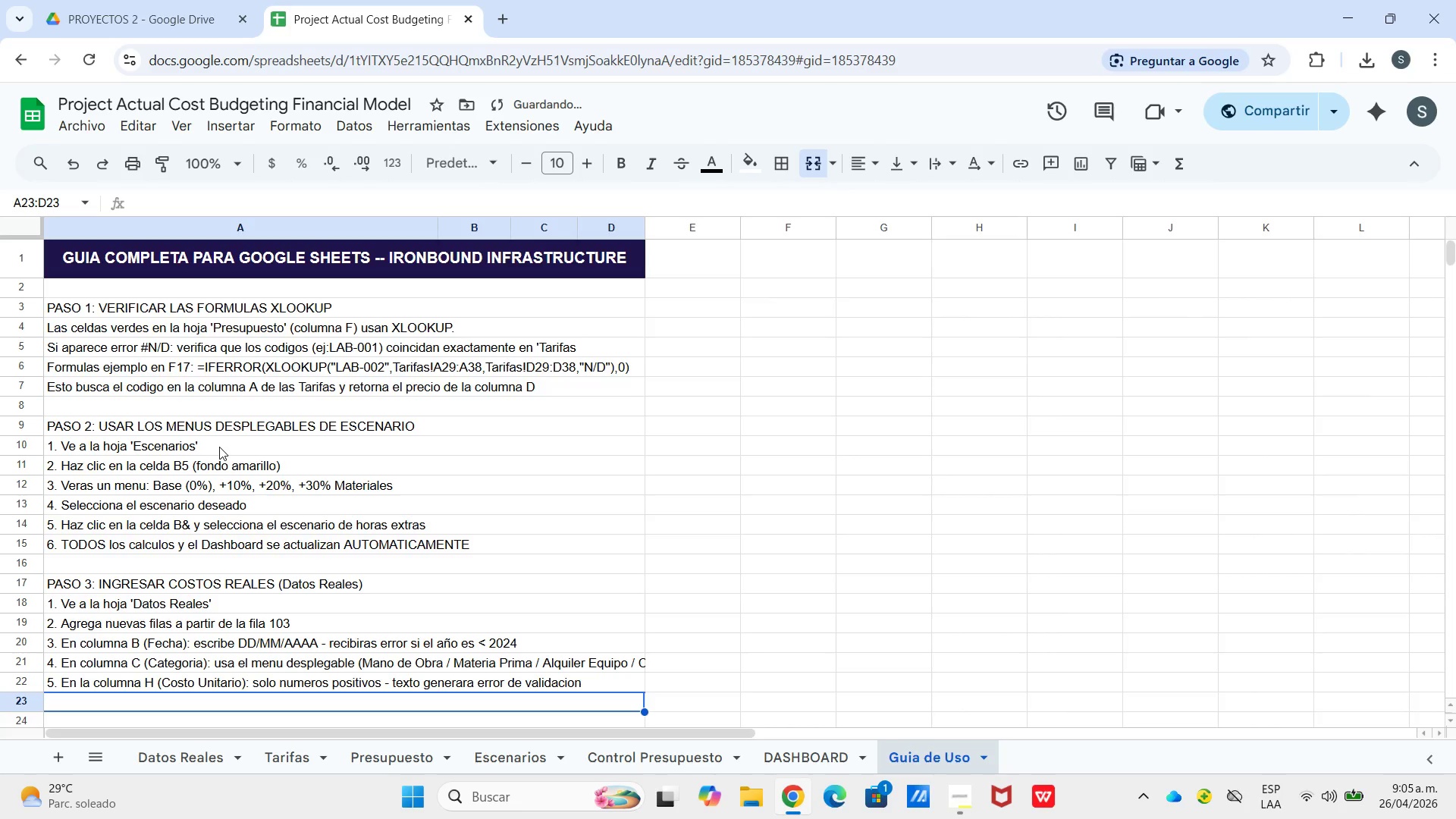 
type(6. La columna I *Costo Total( se actualiza)
 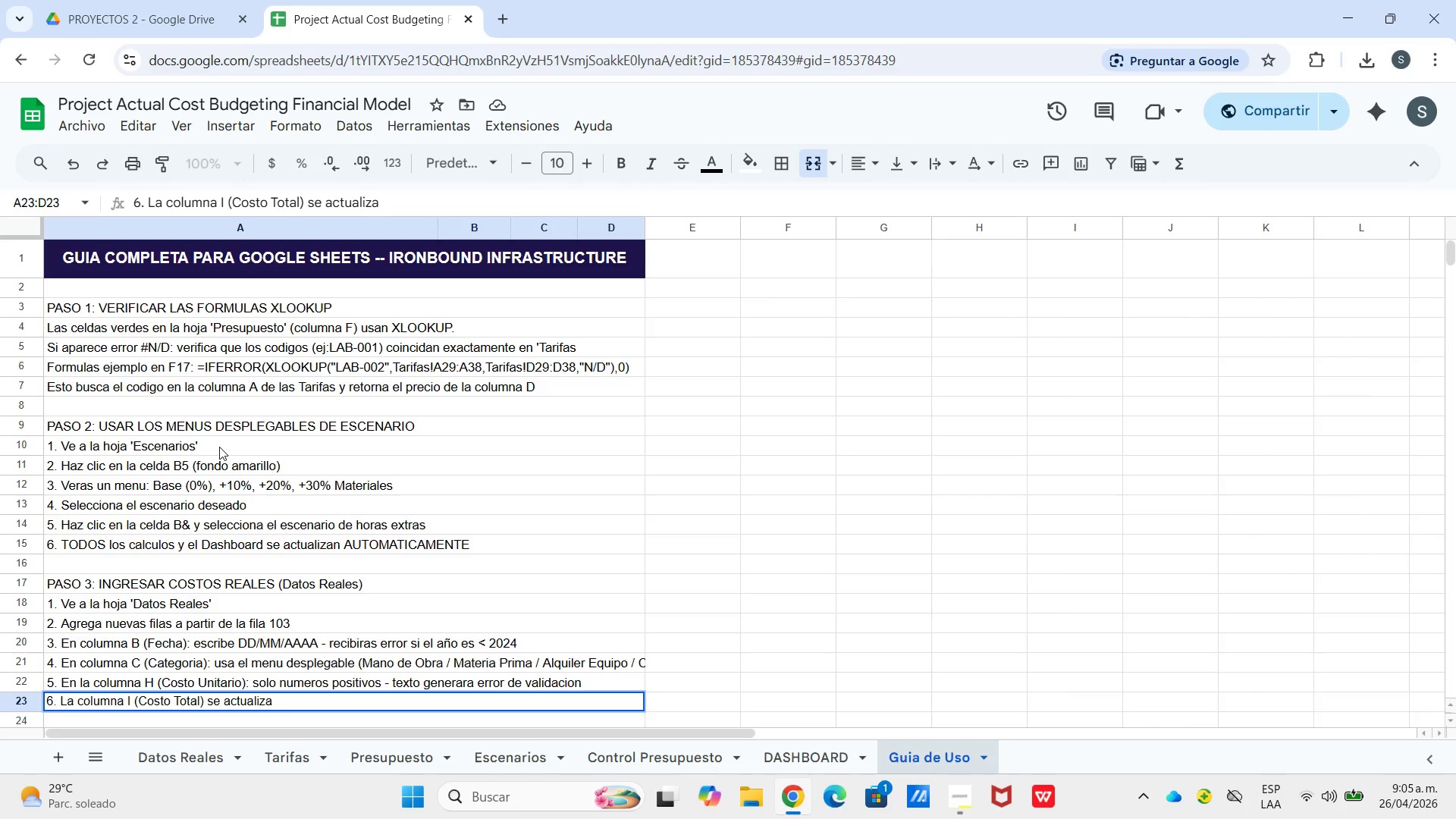 
type( AUTOMATICAMENTE con )F*H)
 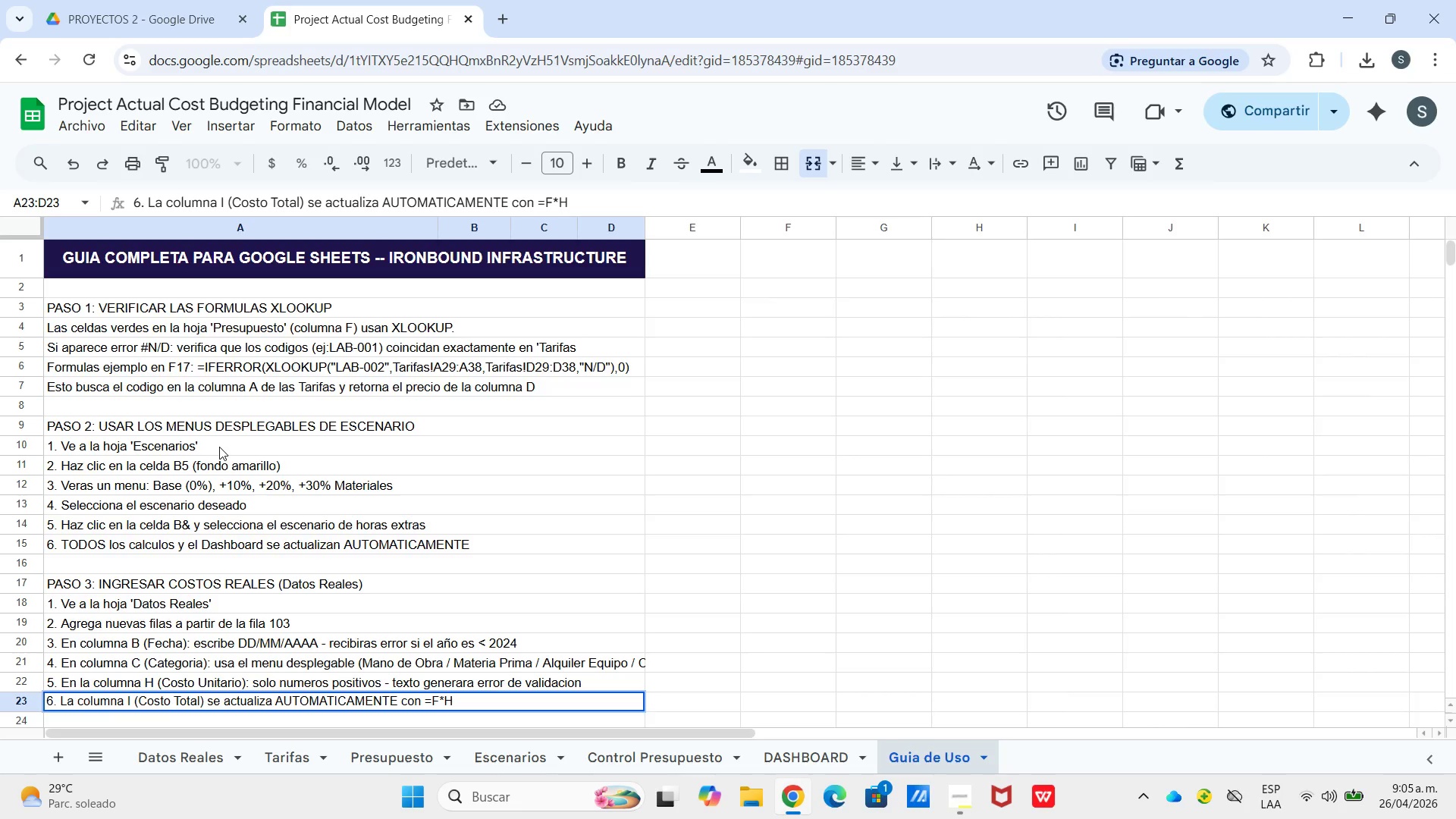 
key(Enter)
 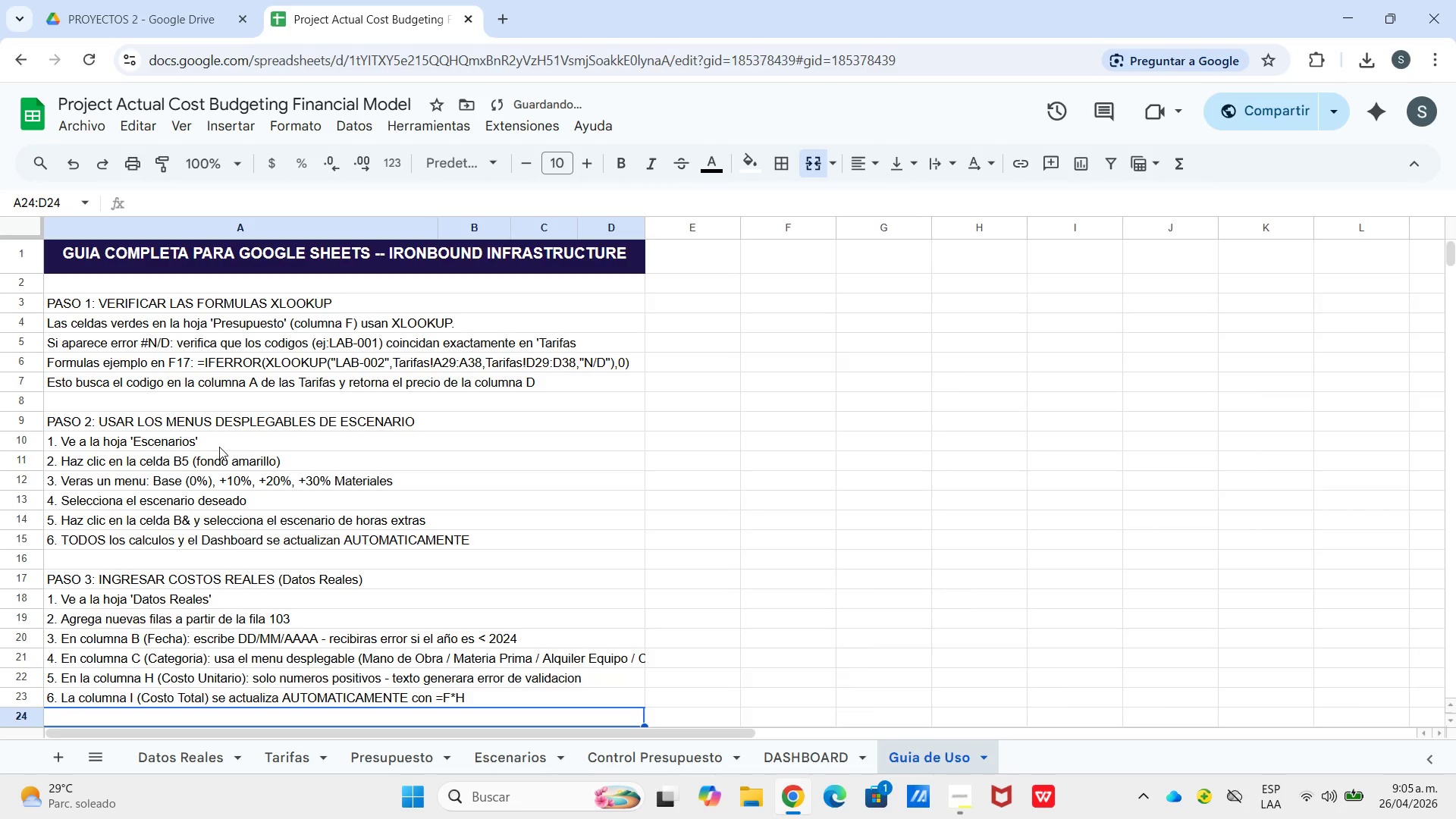 
type(7. El Dashboard se actualiza)
 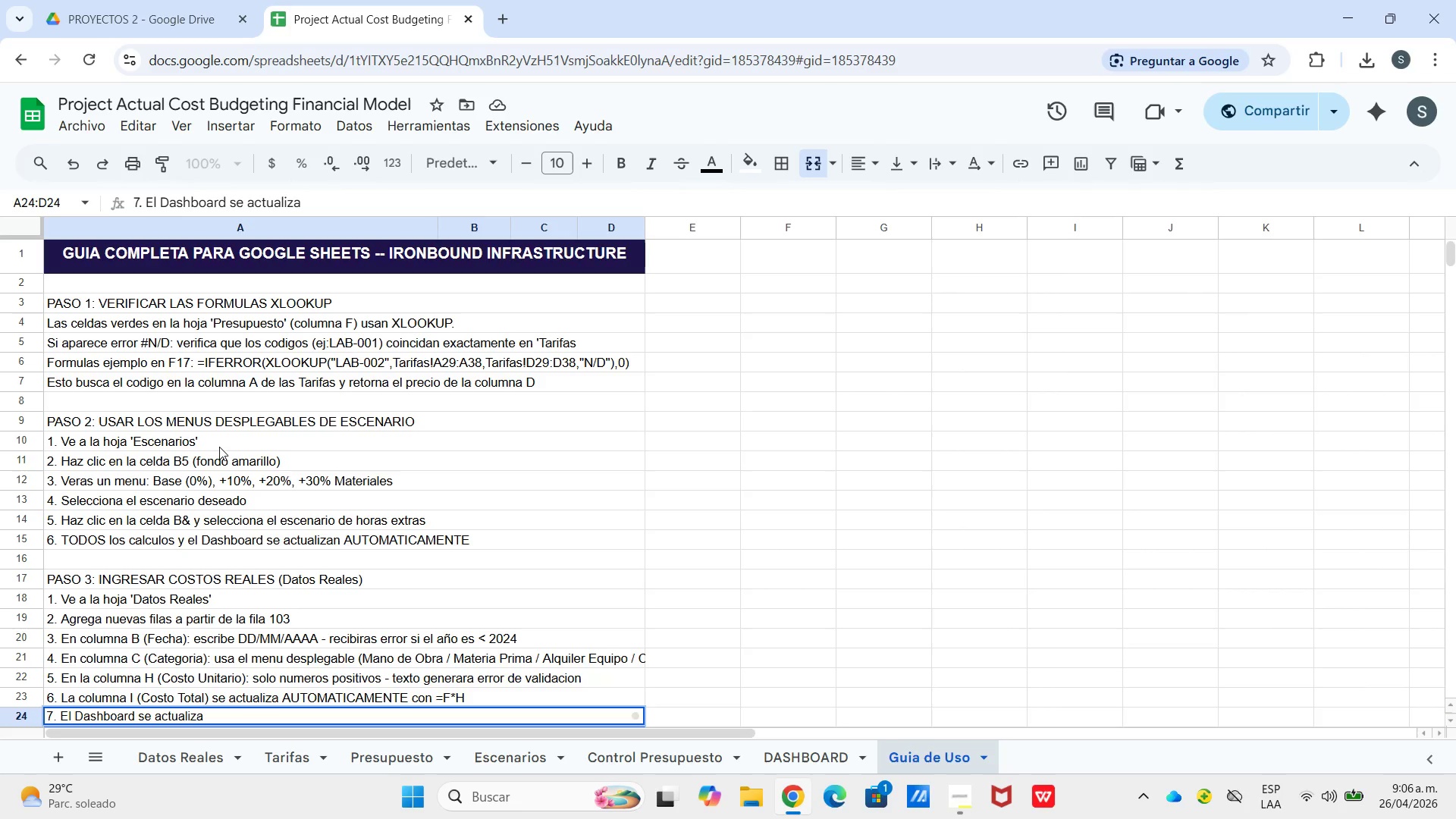 
type( al instante con los nuevos adtos)
 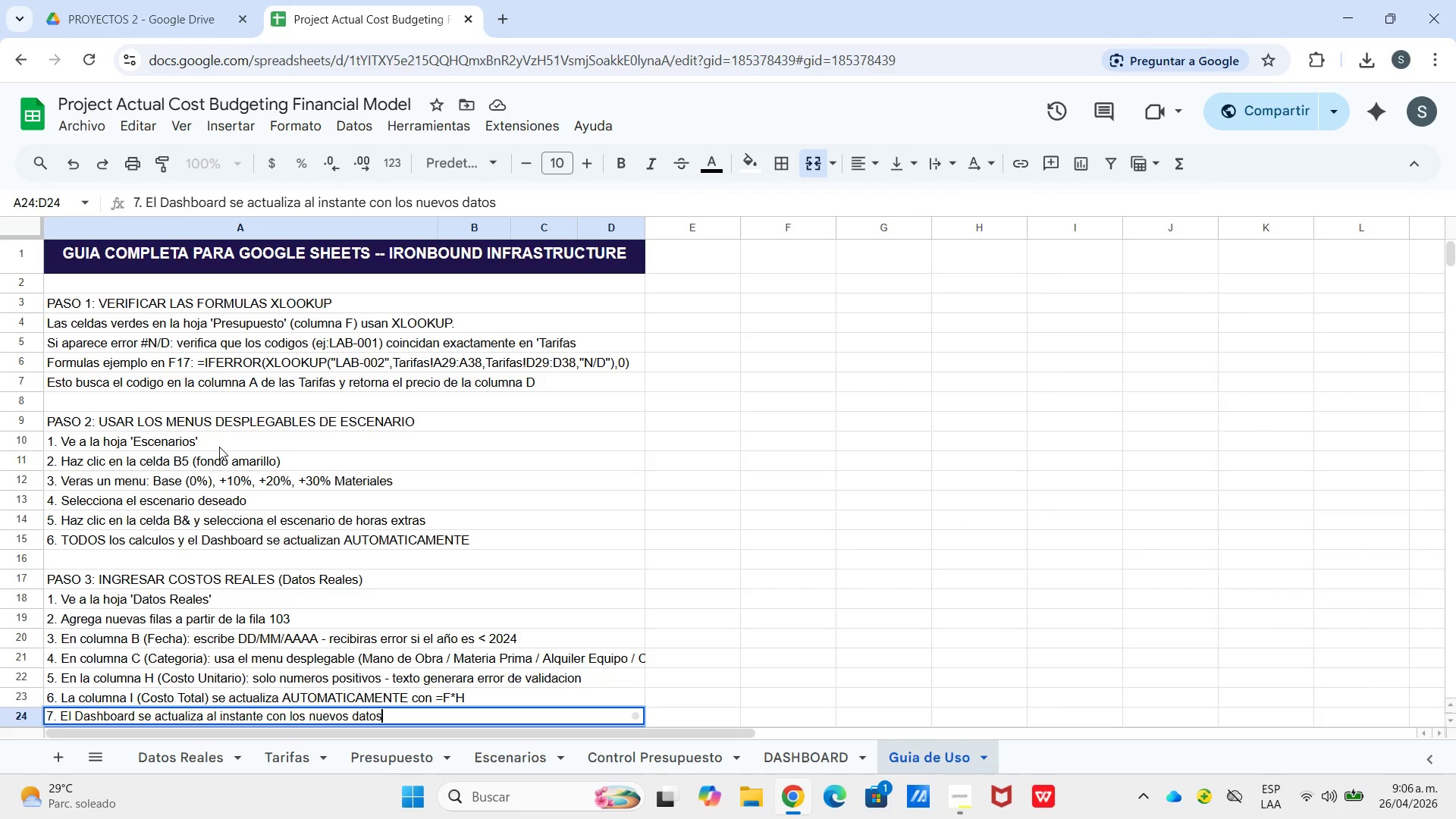 
key(Enter)
 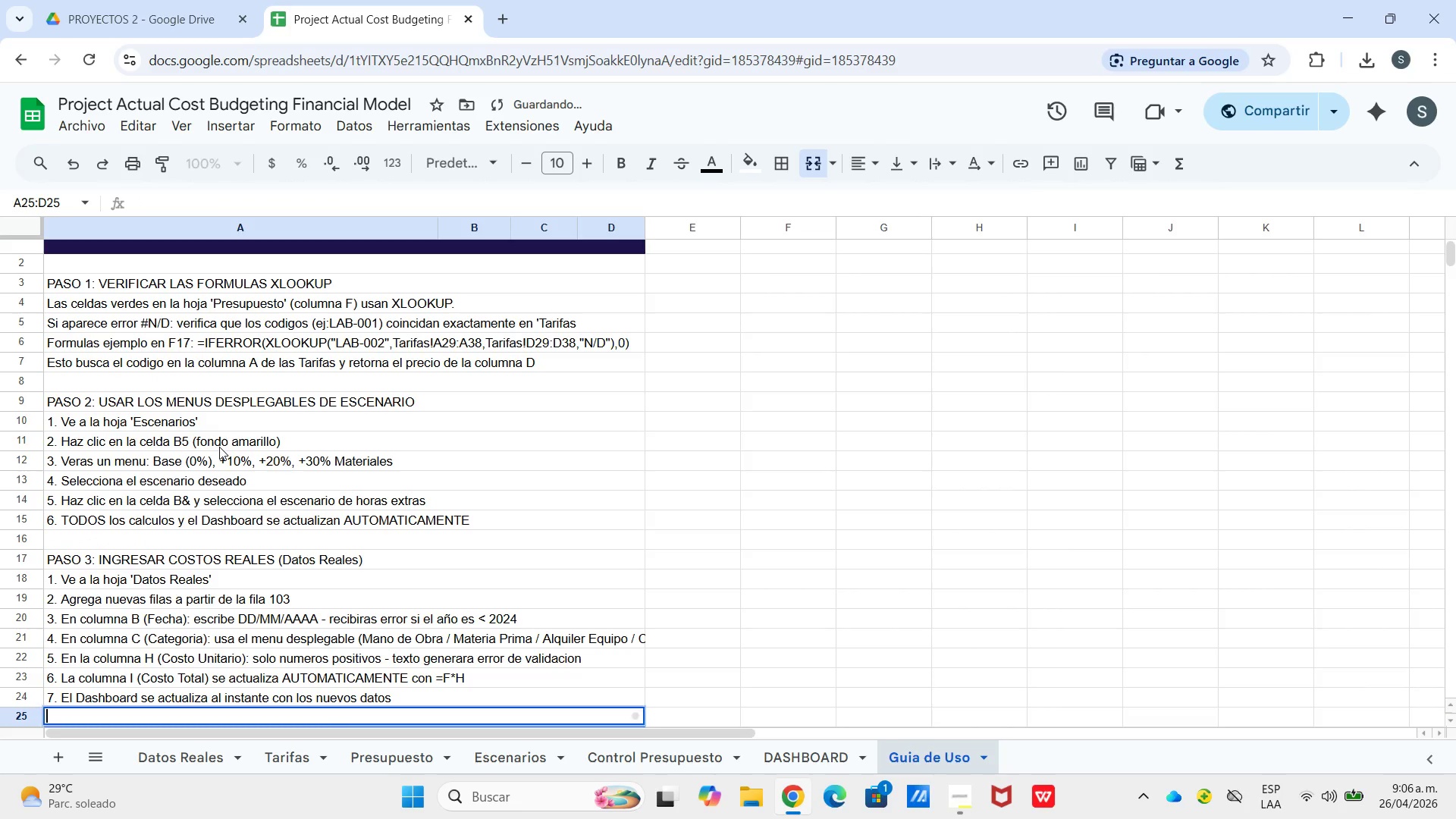 
key(Enter)
 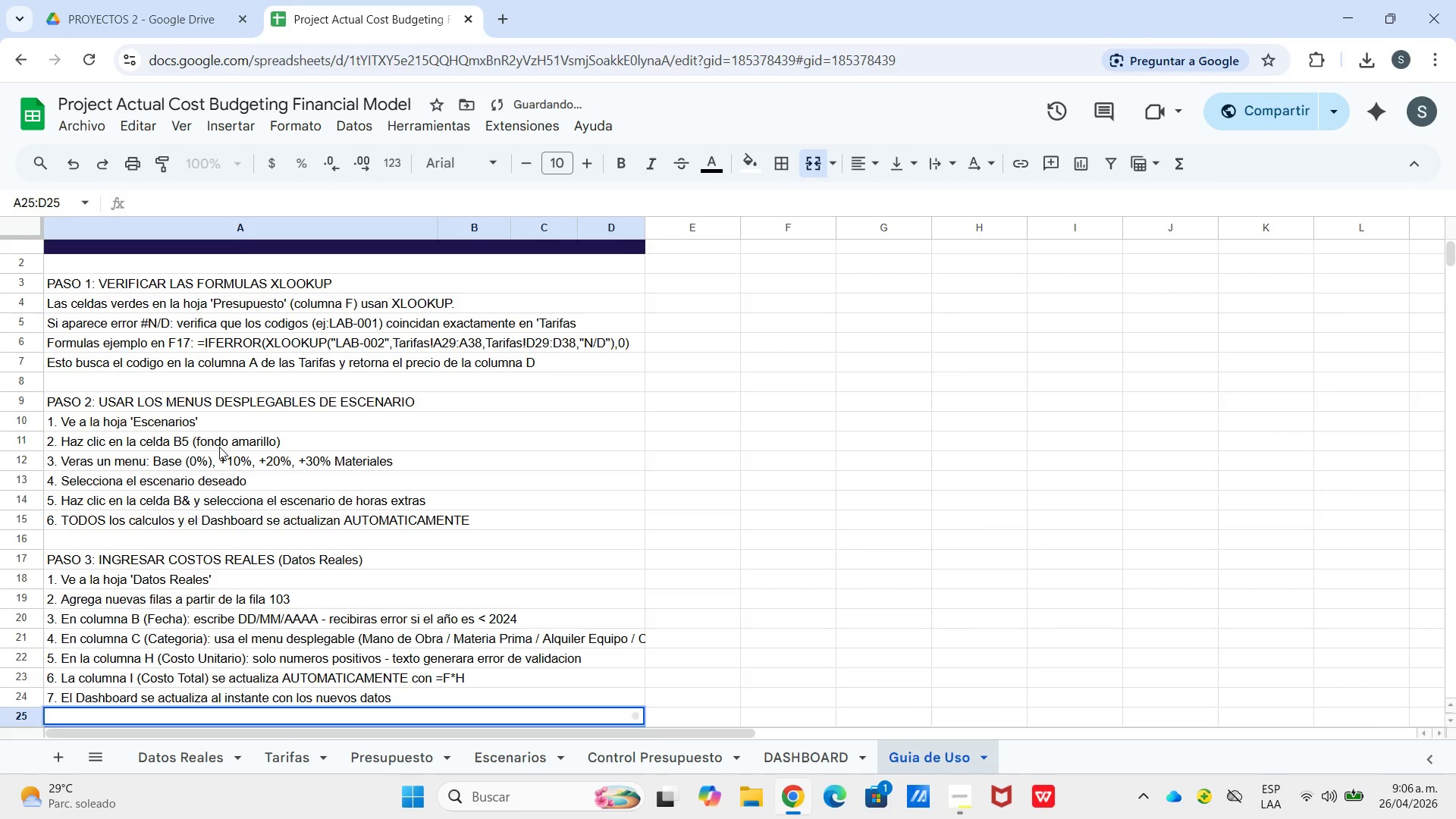 
key(Enter)
 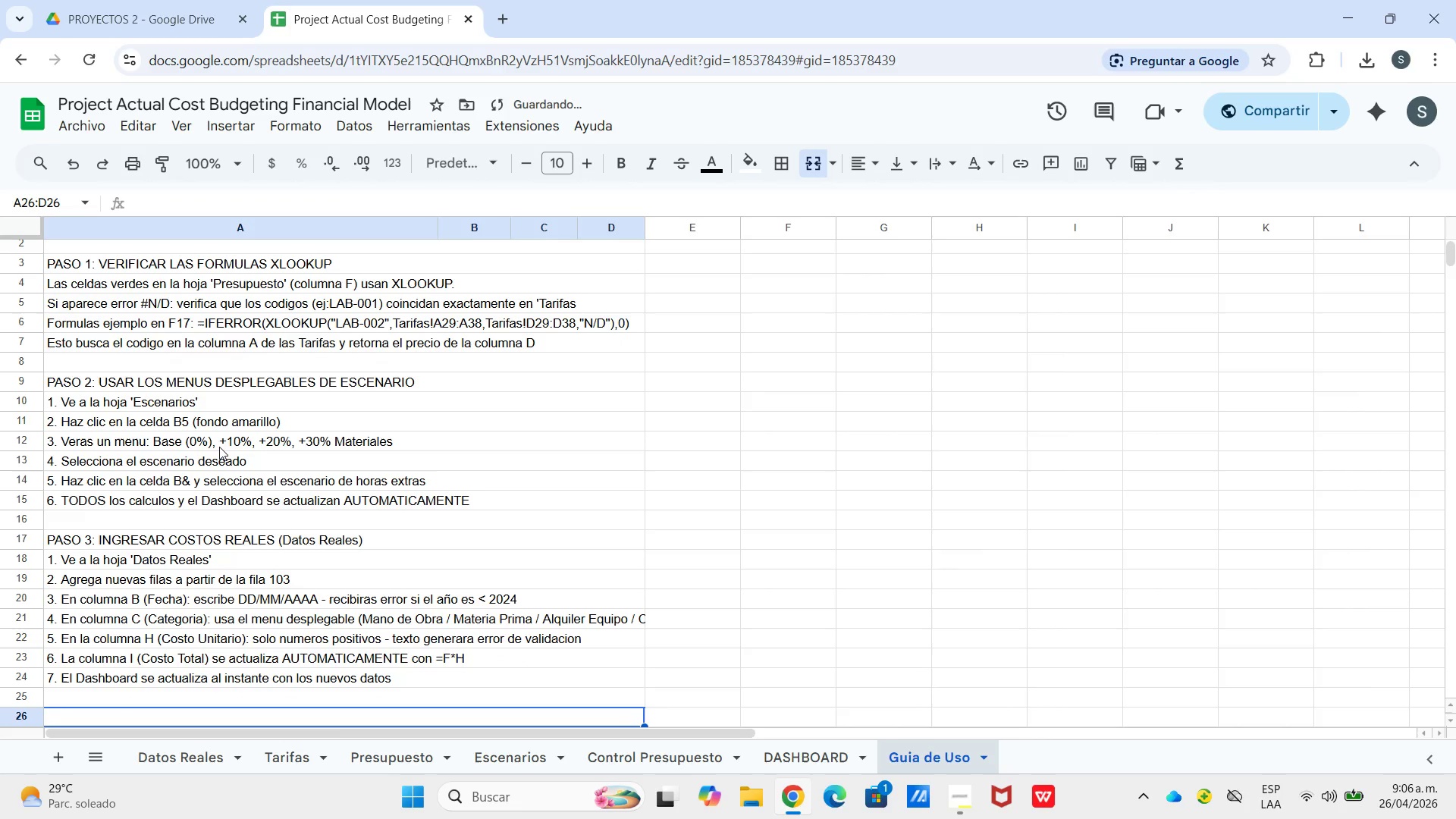 
type(PASO 6 )
key(Backspace)
type(> INTERPRETAR EL DASHBOARD)
 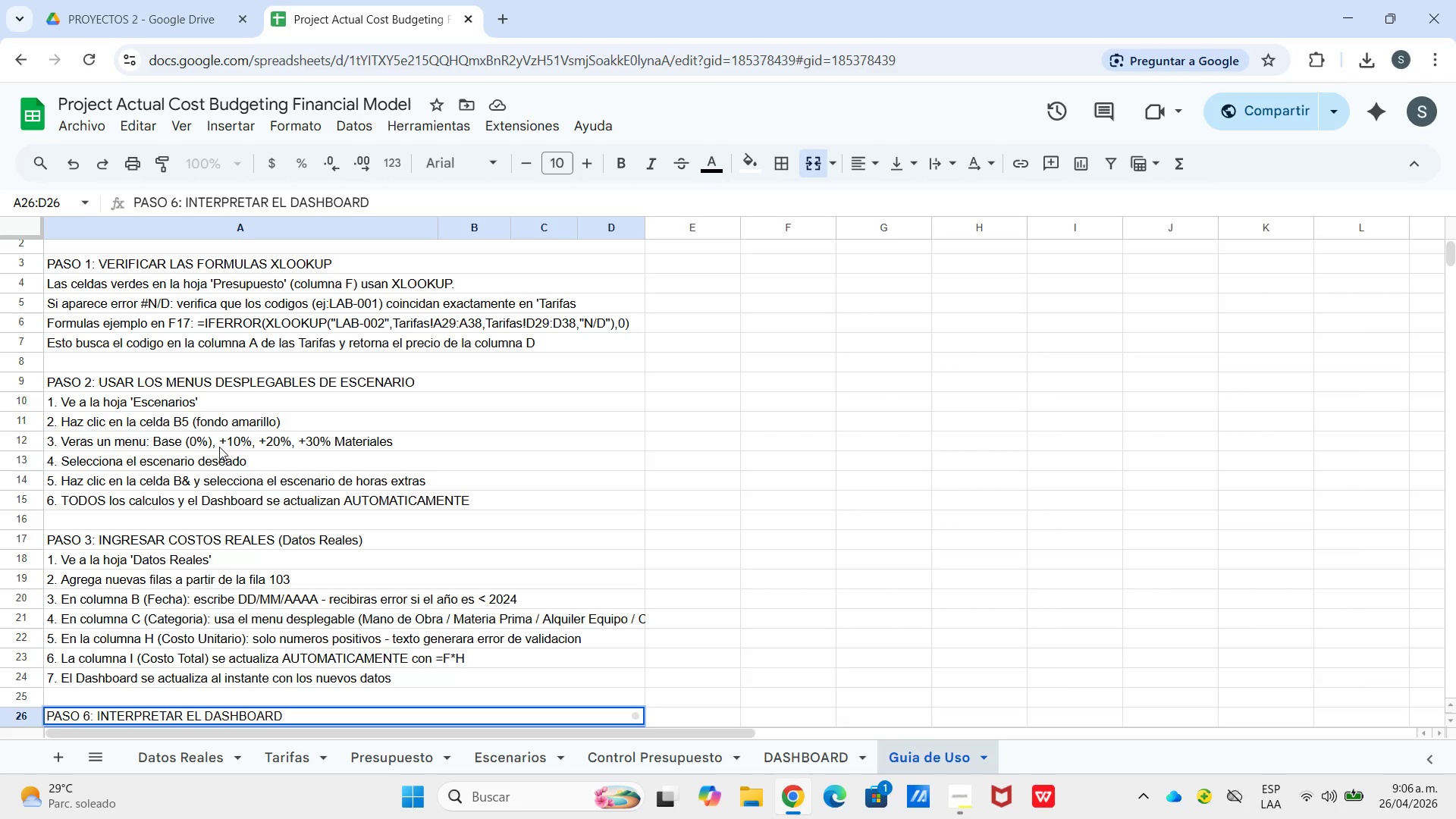 
key(Enter)
 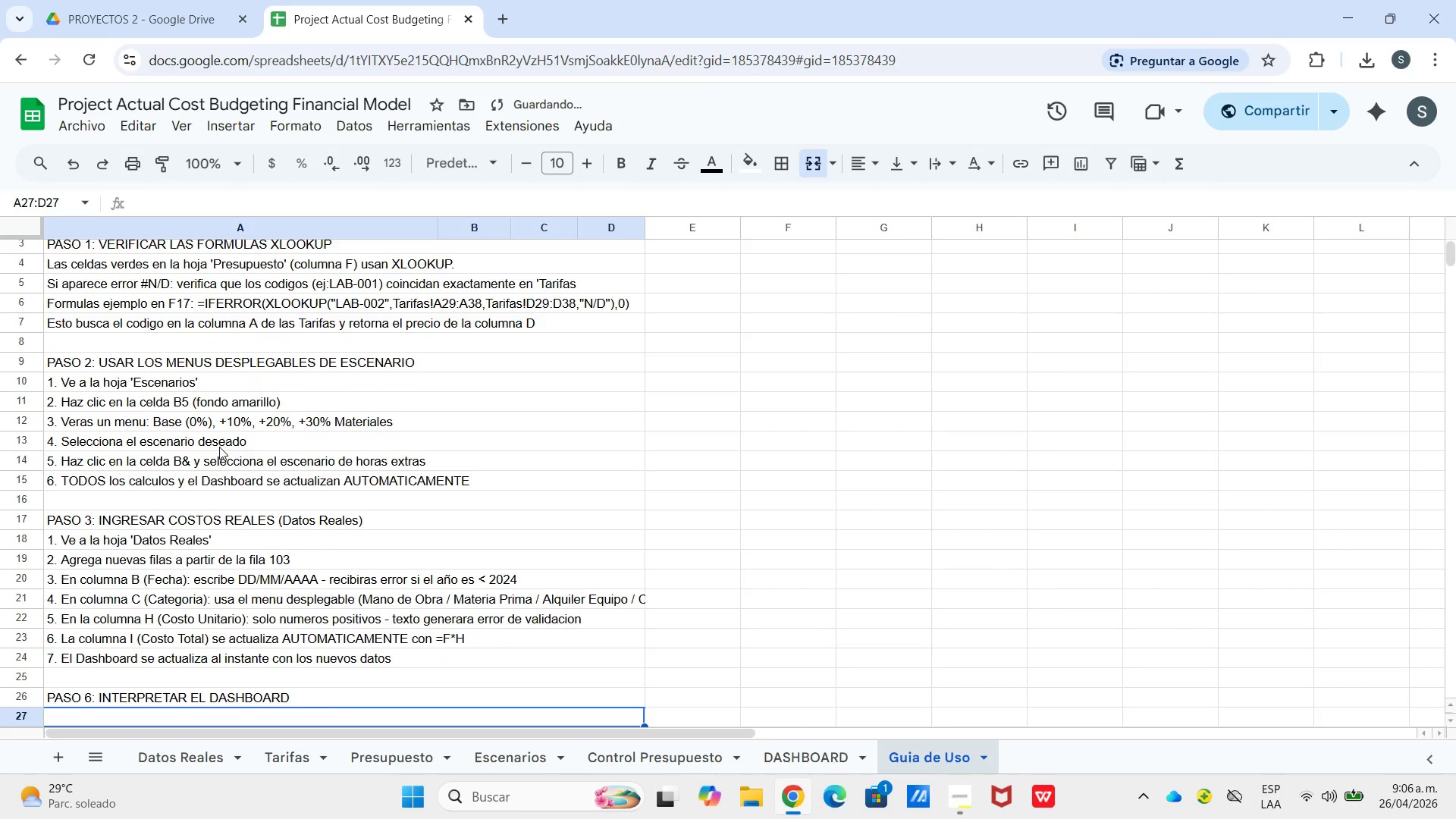 
type(KPI [Margen a)
key(Backspace)
type(Real[)
 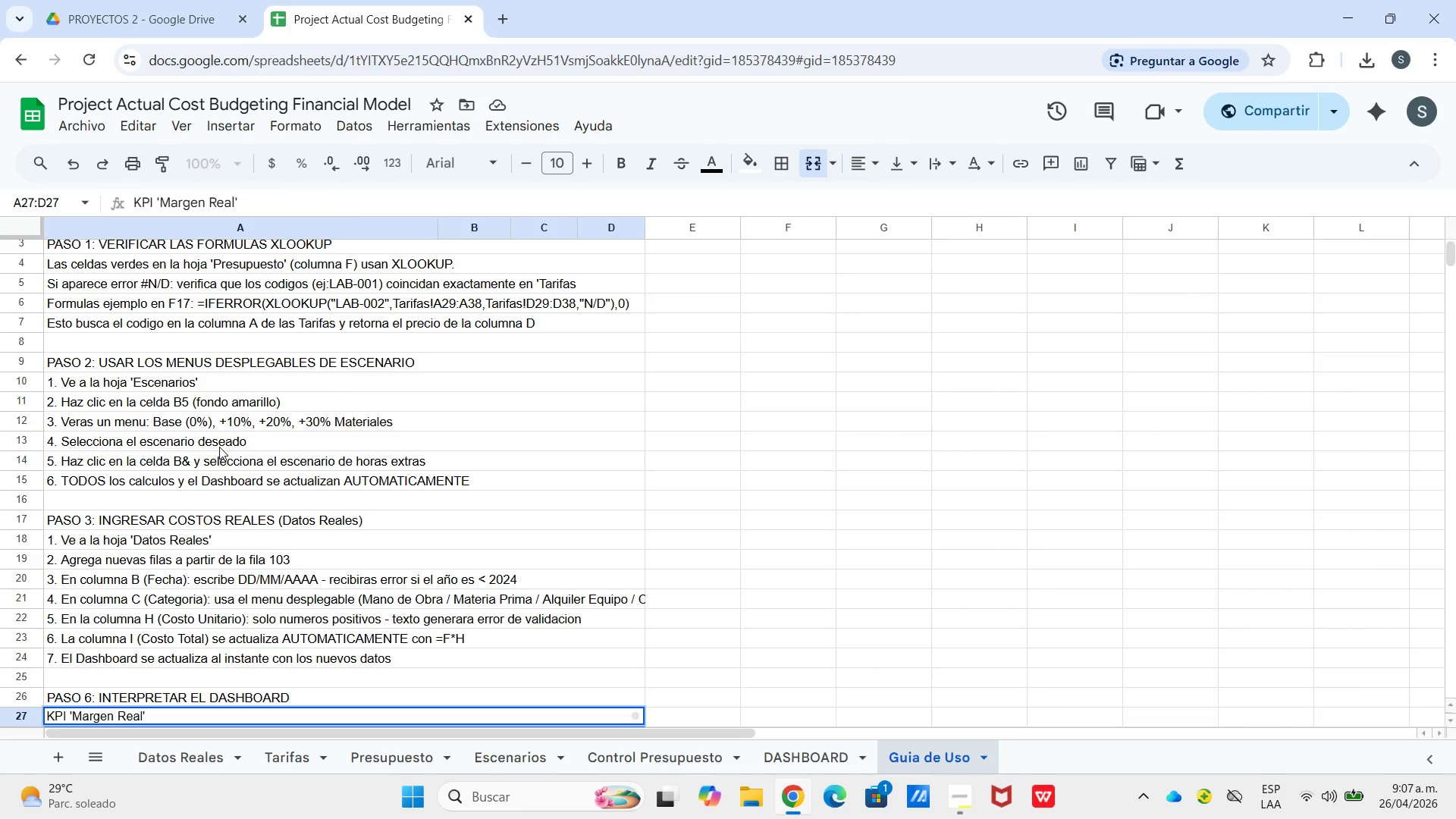 
wait(5.77)
 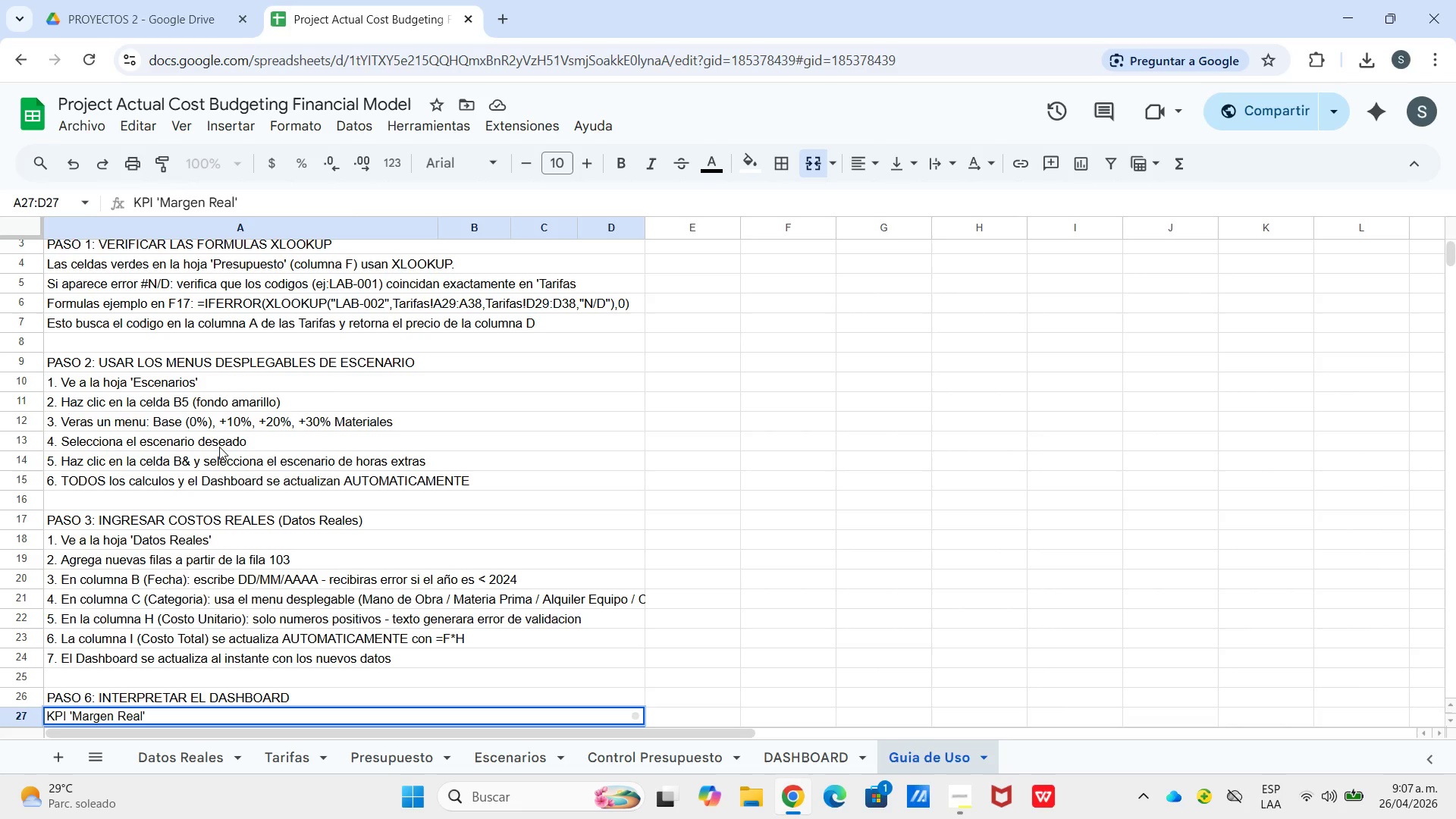 
type( > si es MENOR que m)
key(Backspace)
type([Margen ES)
key(Backspace)
type(st[, el proyecto esta perdei)
key(Backspace)
key(Backspace)
type(iendo rentabilidad)
 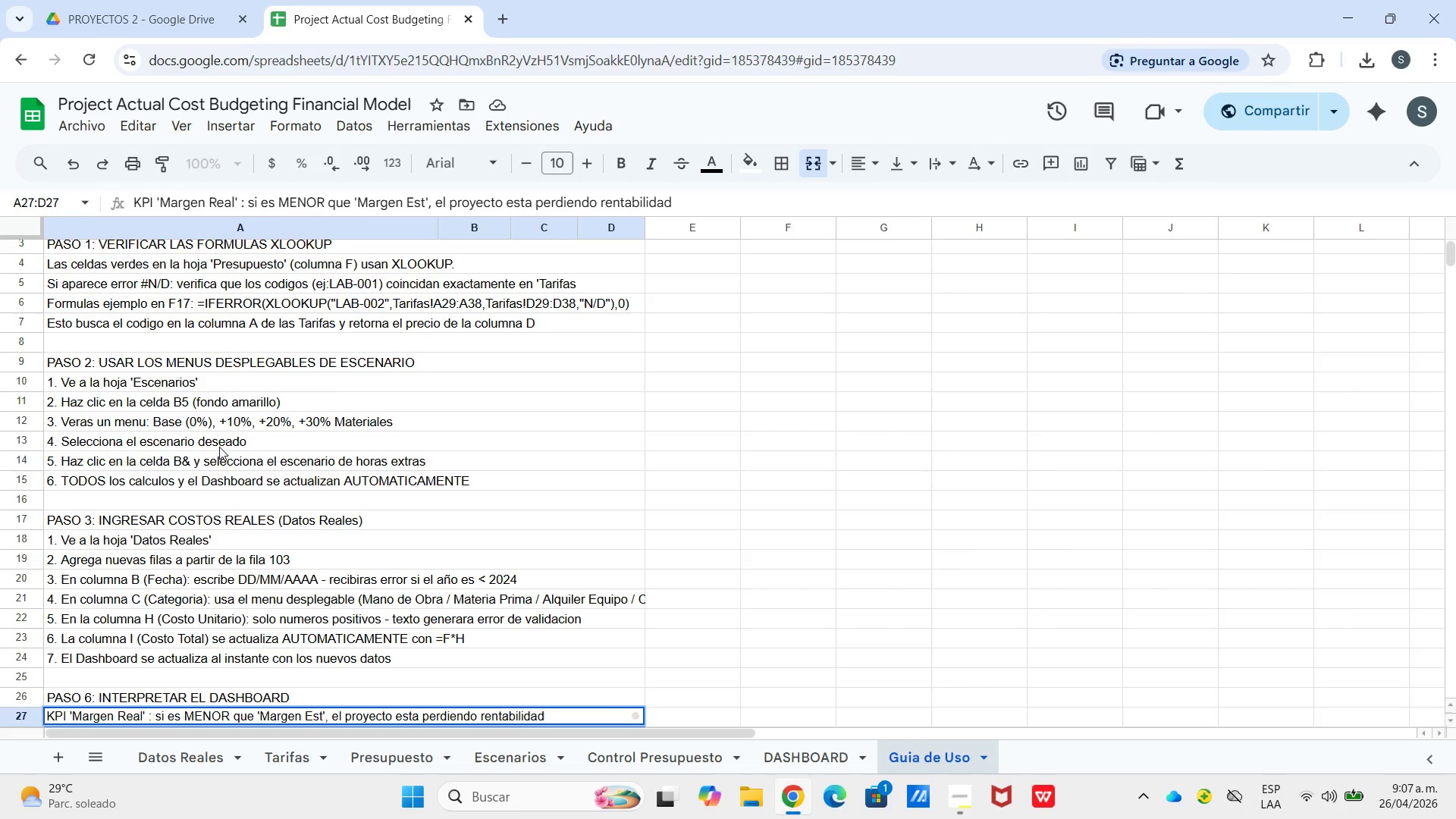 
key(Enter)
 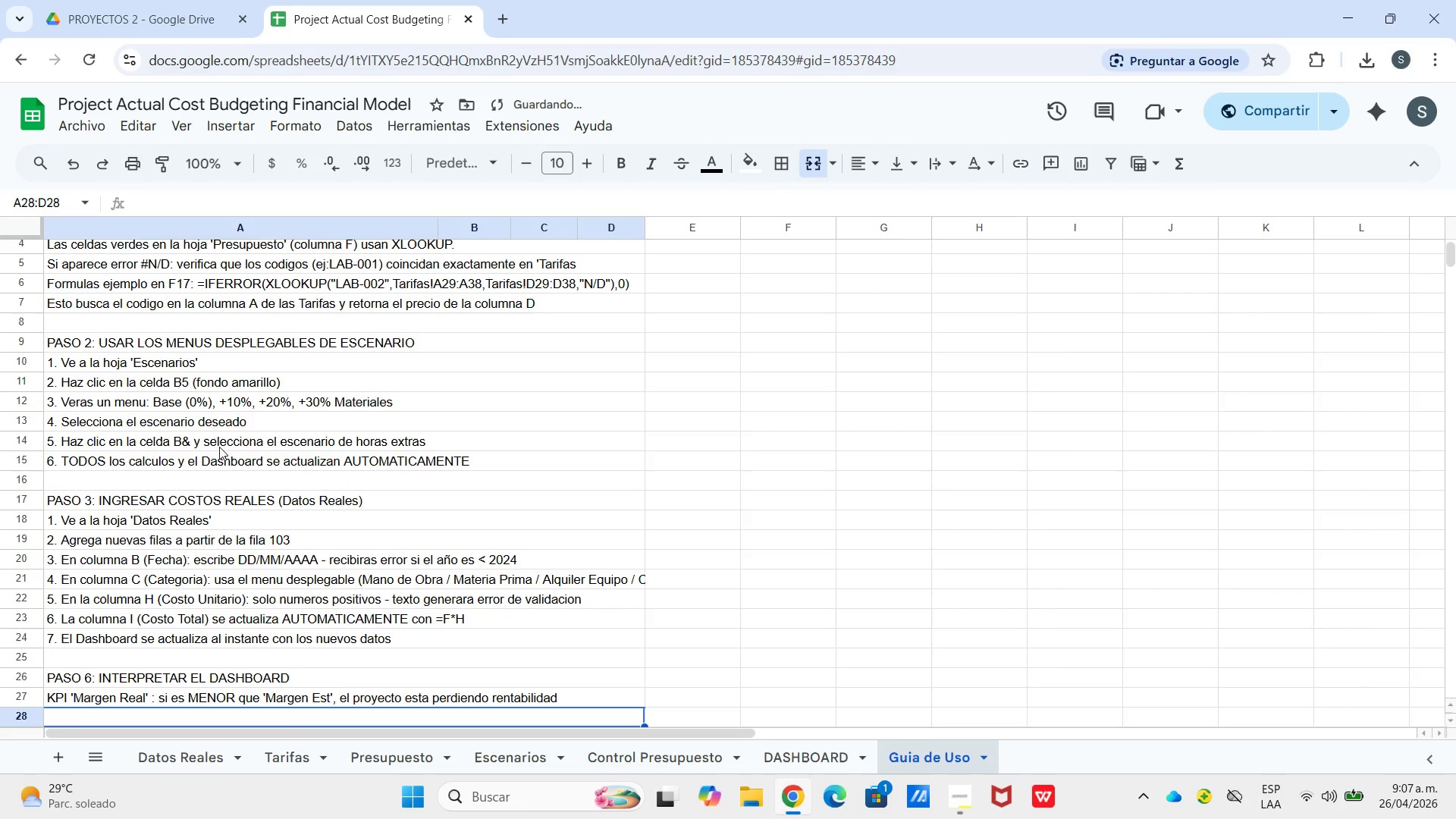 
type(KPI [Eficiencia Laboral[ [Break]100% ) se gasto MAS mano de obra de los)
key(Backspace)
type( presupuestado)
 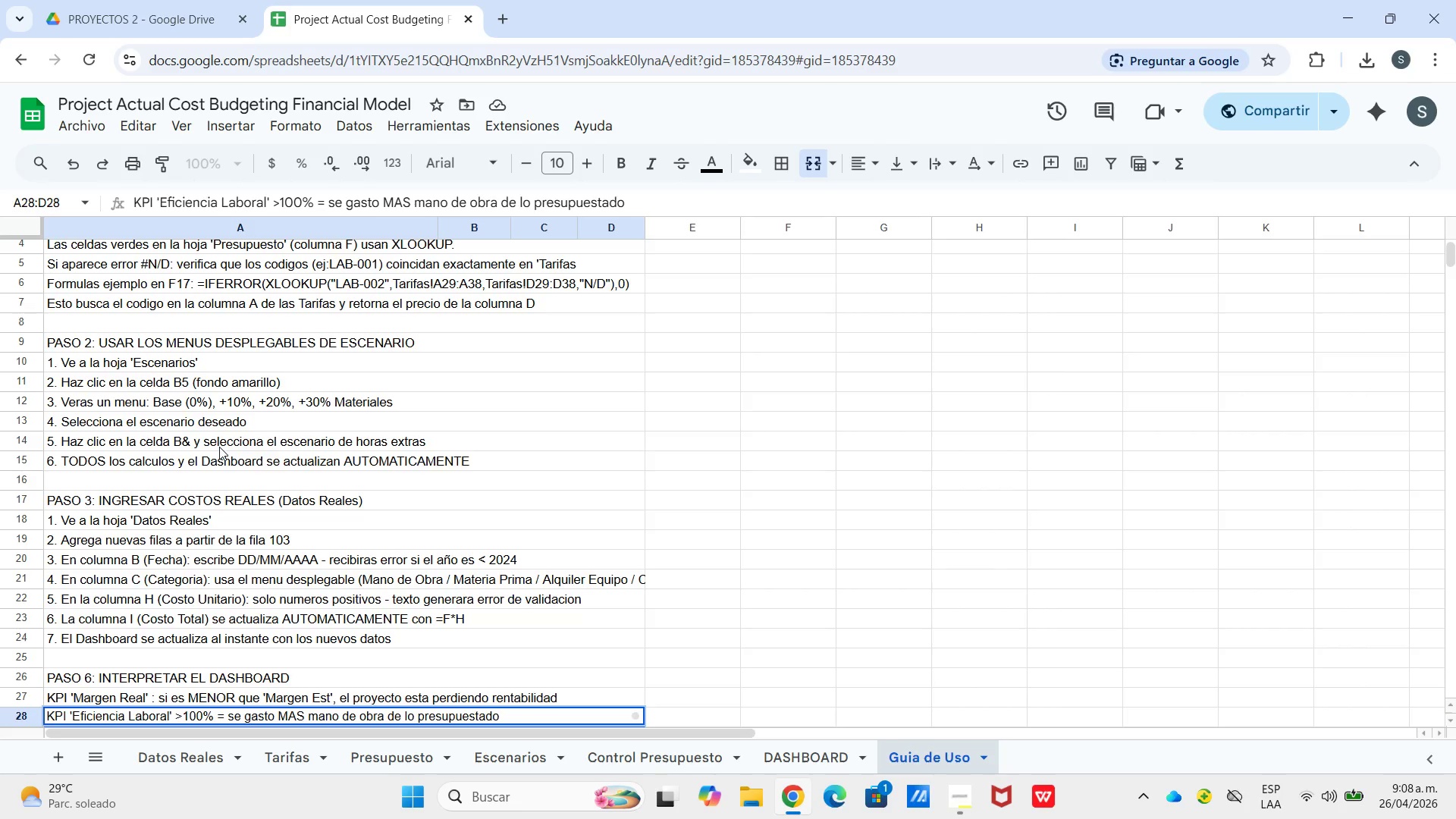 
key(Enter)
 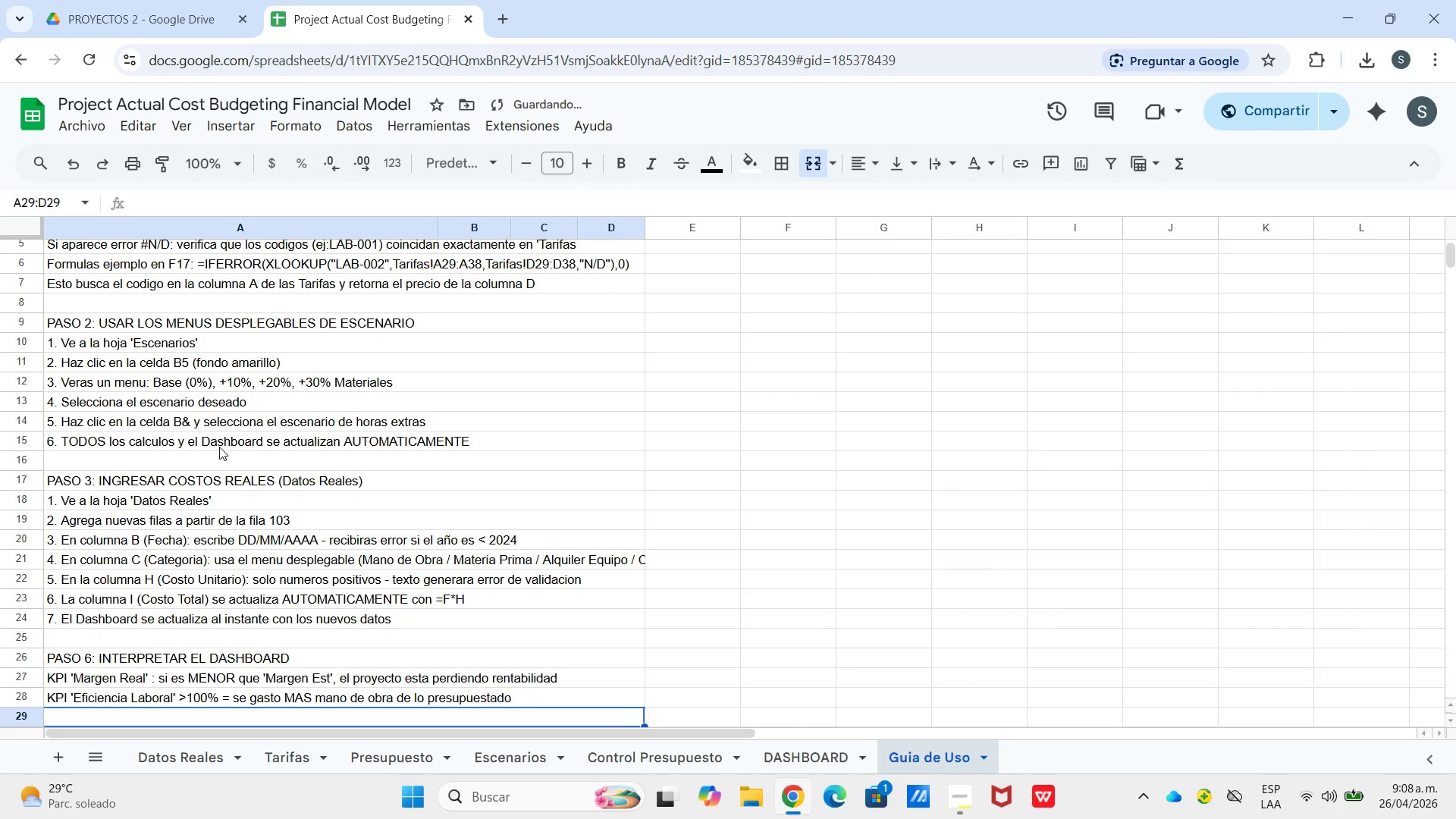 
type(ALERTA de presupuesto)
 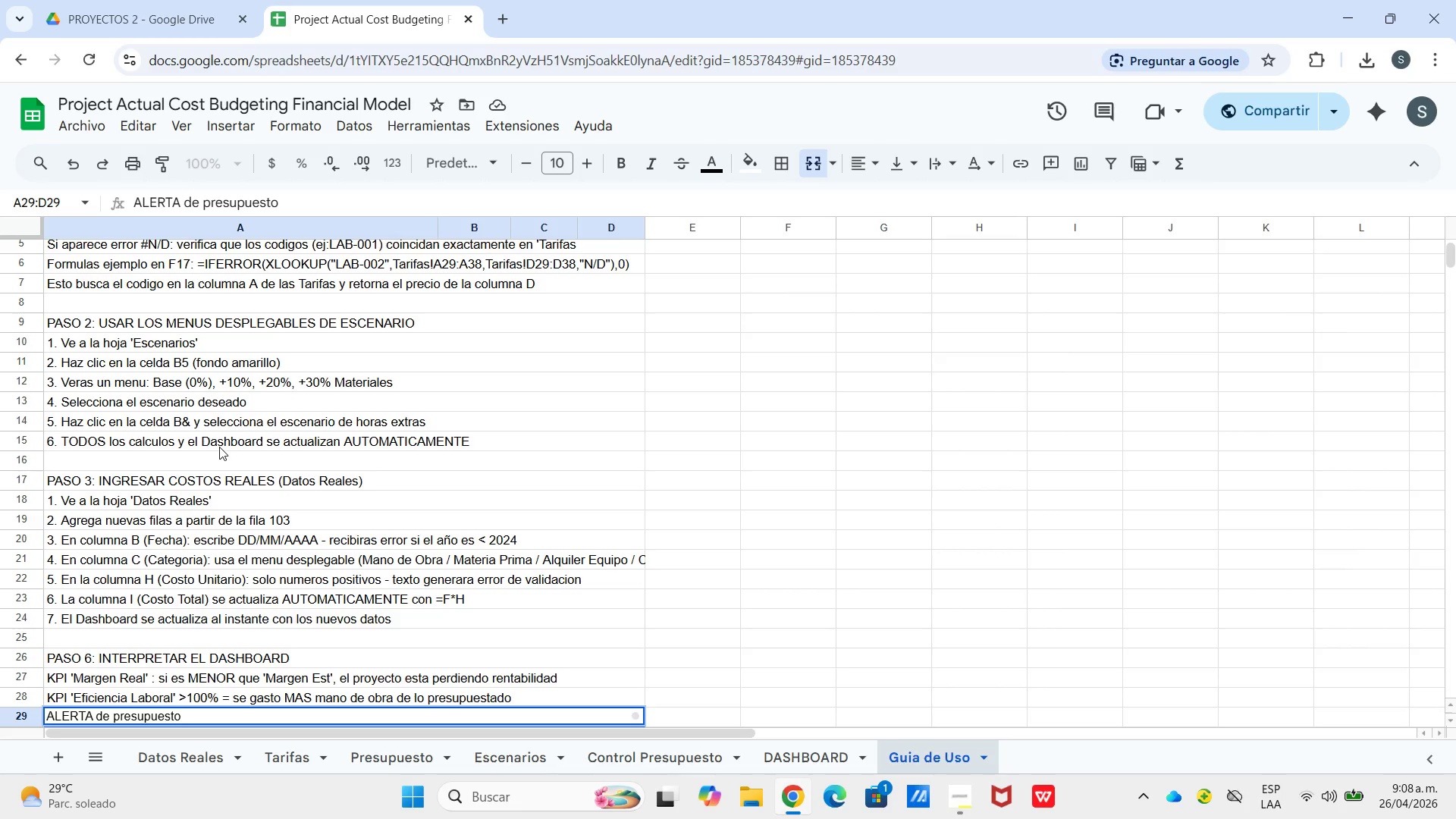 
type(> cambia automaticamente de VREDE)
 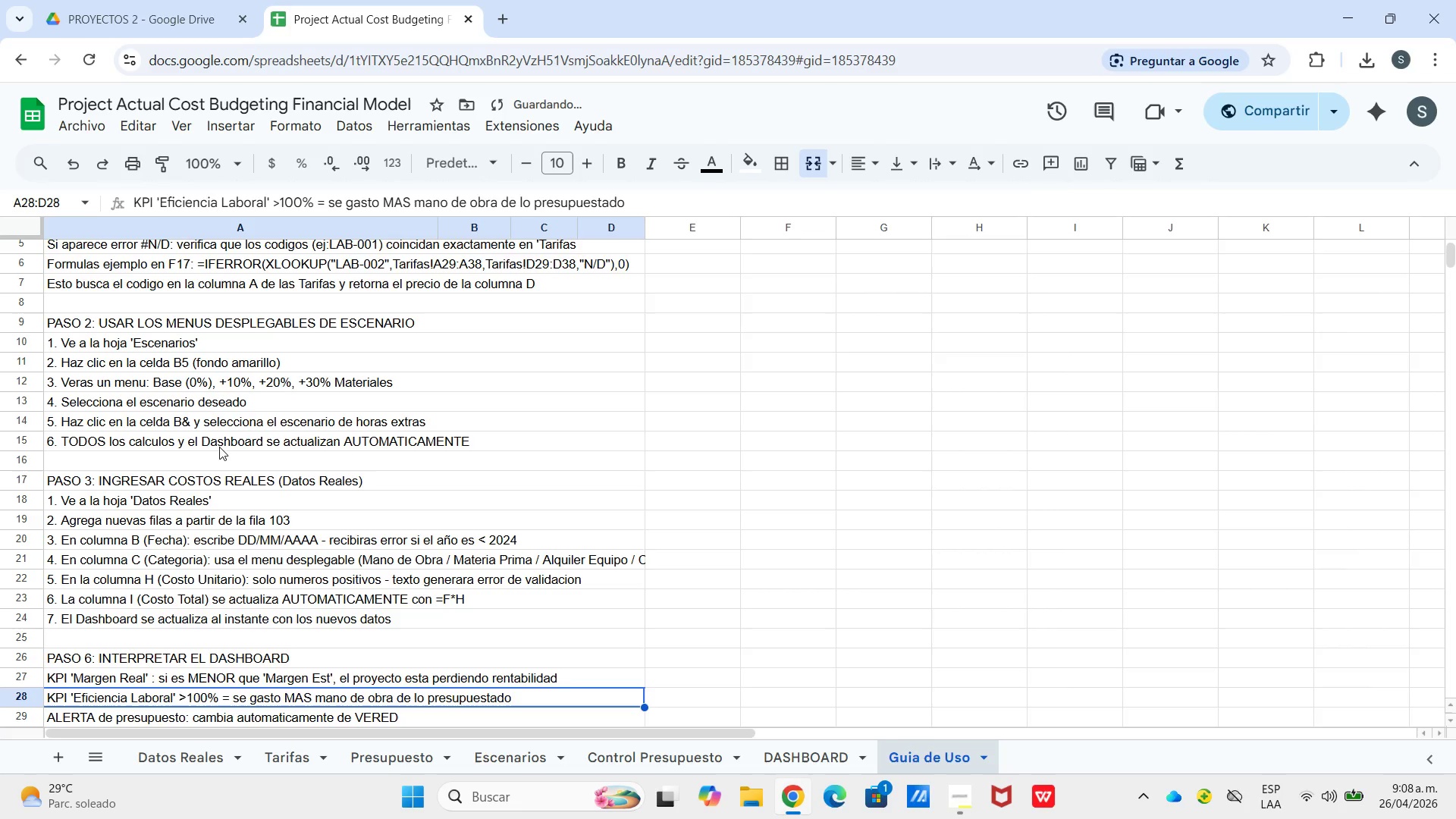 
key(Shift+Backspace)
 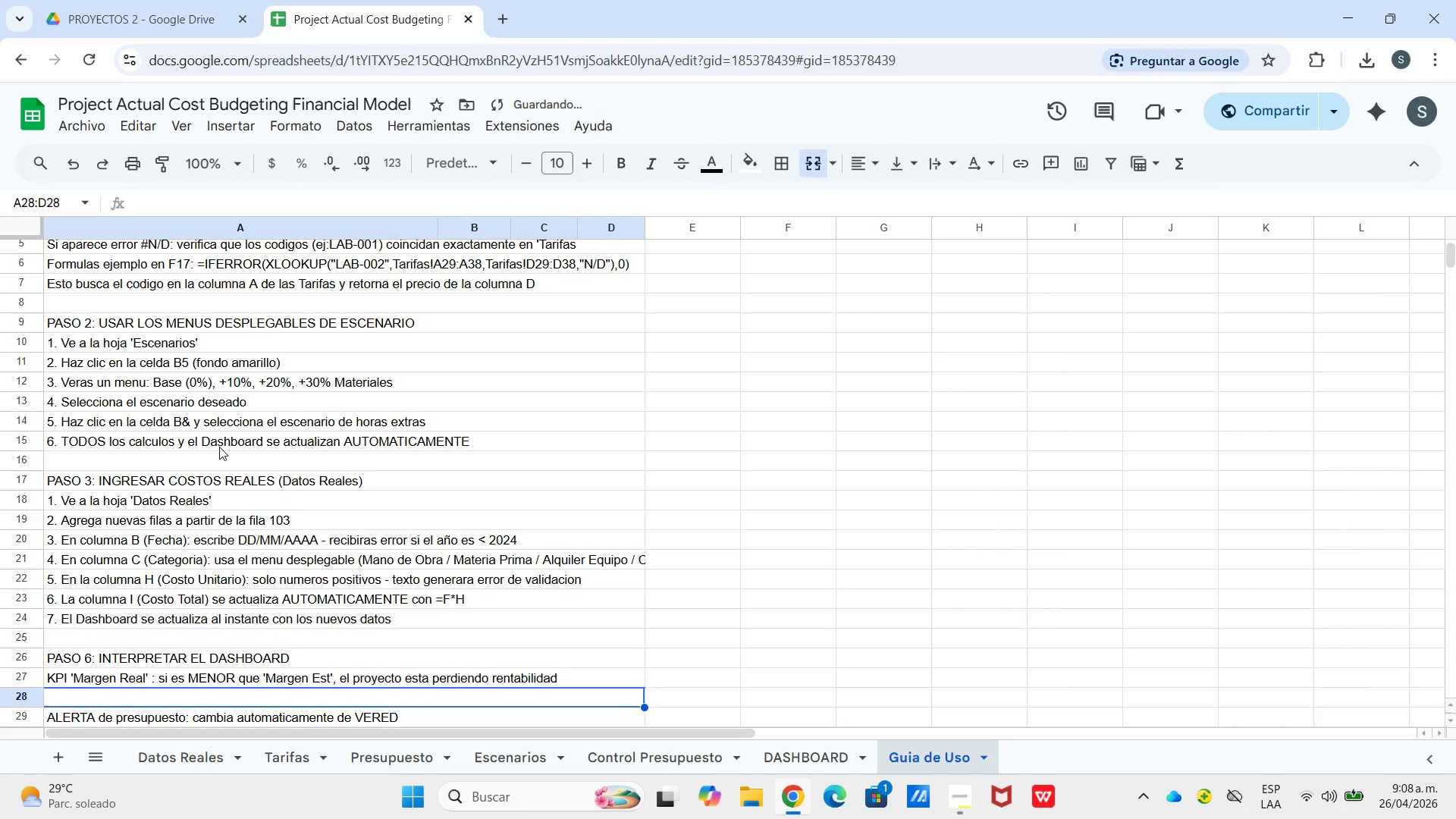 
key(Shift+Enter)
 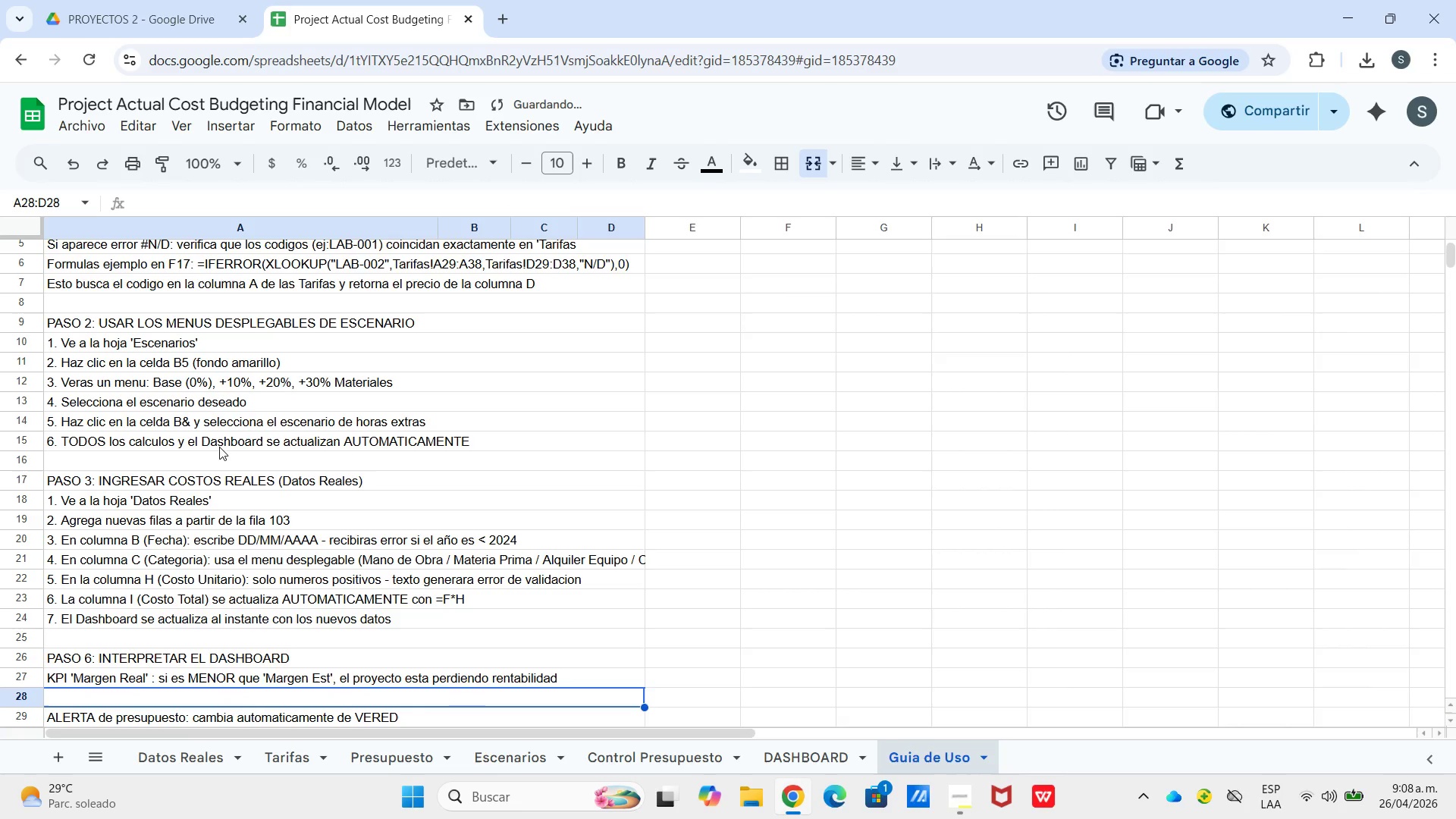 
key(Shift+Backspace)
 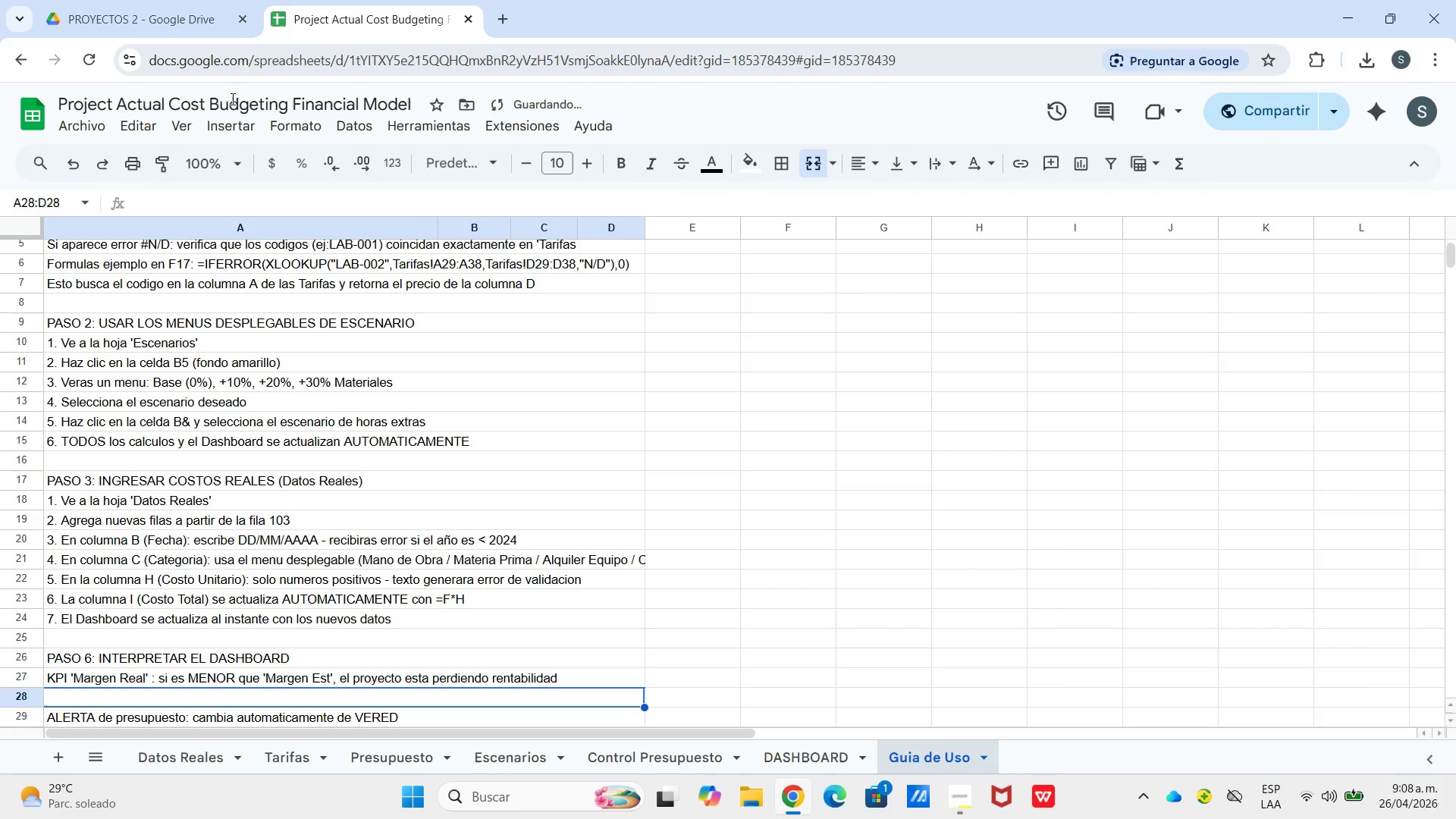 
left_click([79, 170])
 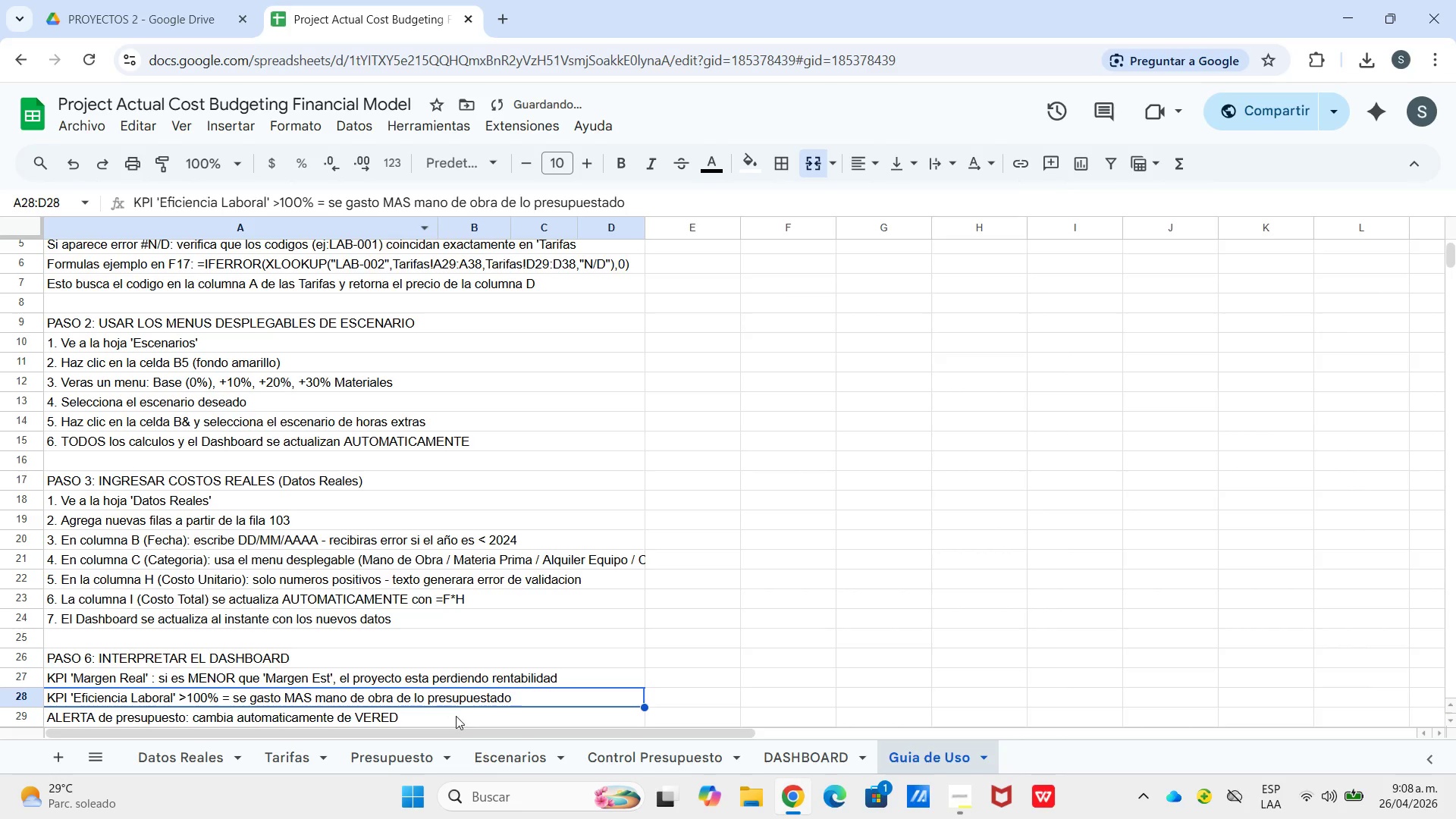 
left_click([453, 719])
 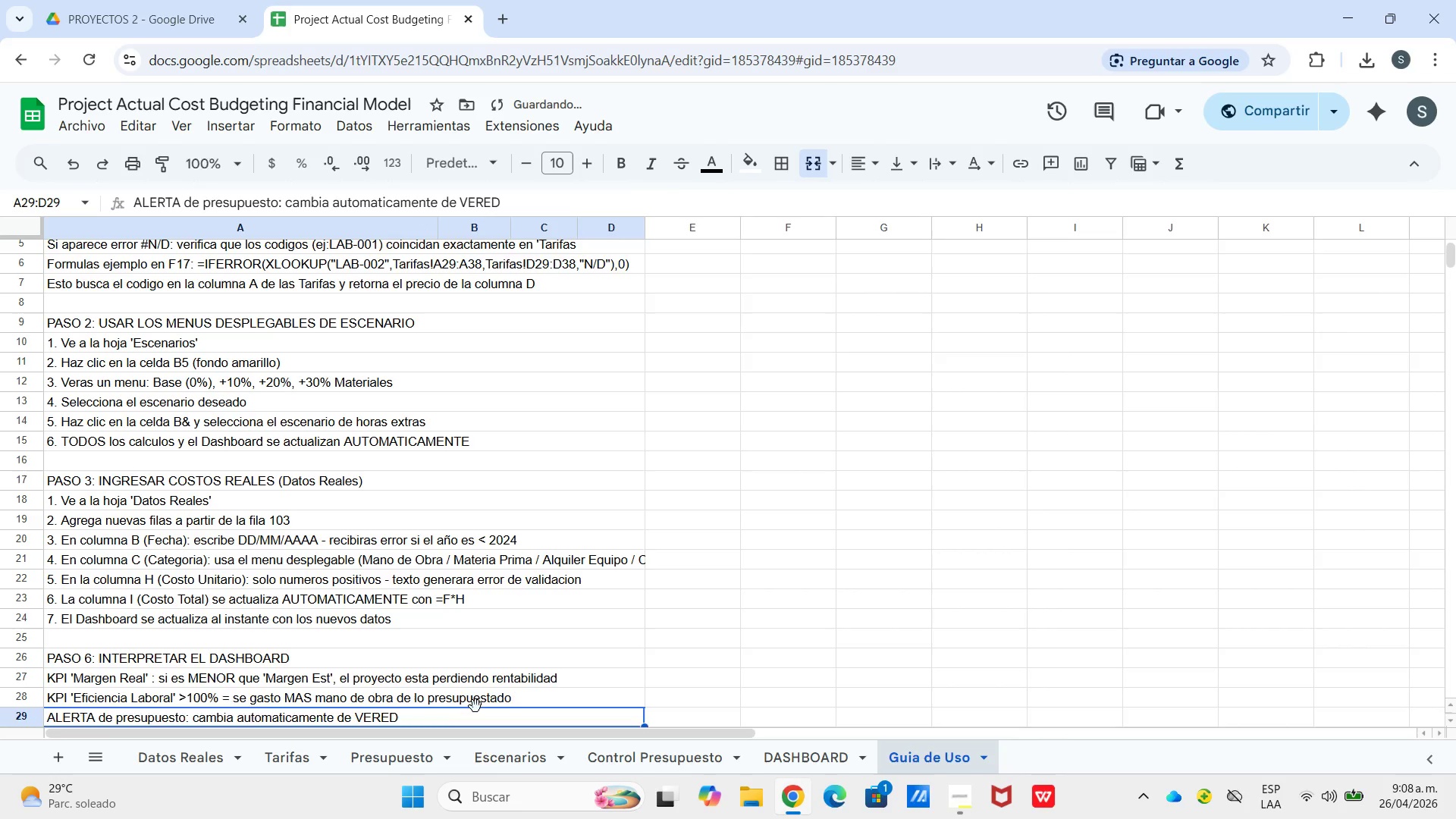 
key(Enter)
 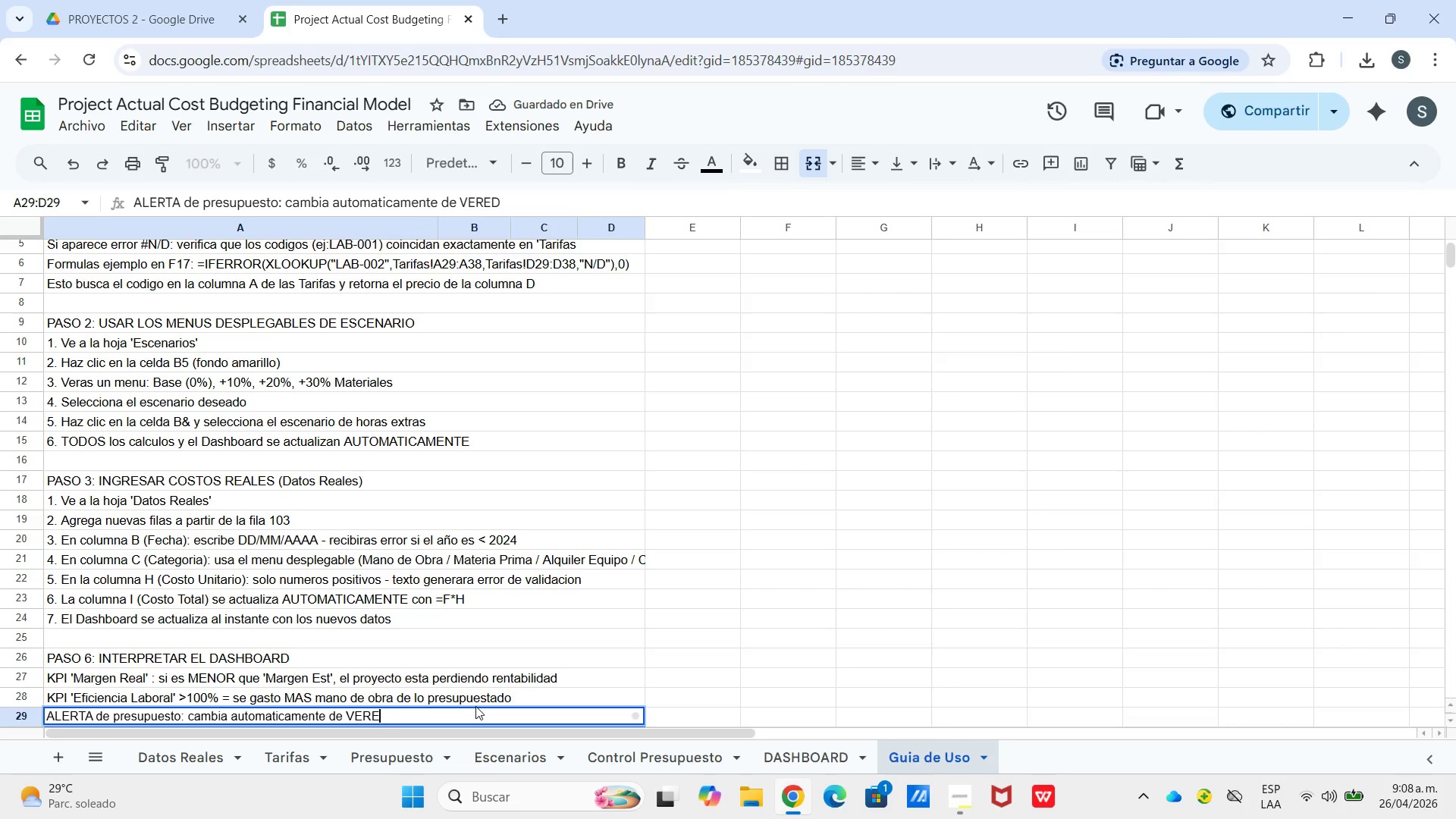 
key(Backspace)
key(Backspace)
type(de)
key(Backspace)
key(Backspace)
type(DE --Z[Break])
key(Backspace)
type( AMARILLOS _)
key(Backspace)
type(---[Break])
key(Backspace)
key(Backspace)
type([Break] ROJO)
 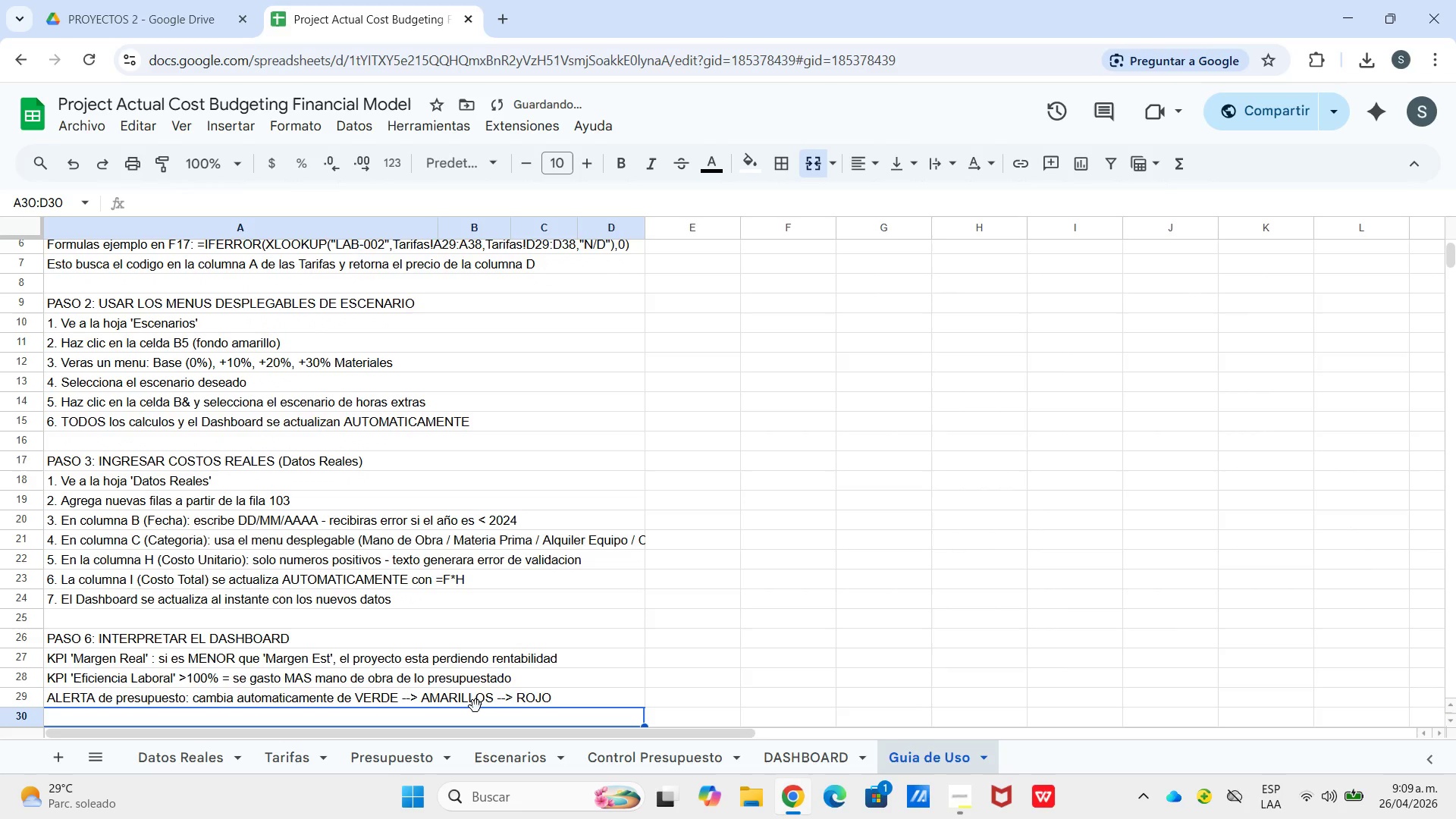 
 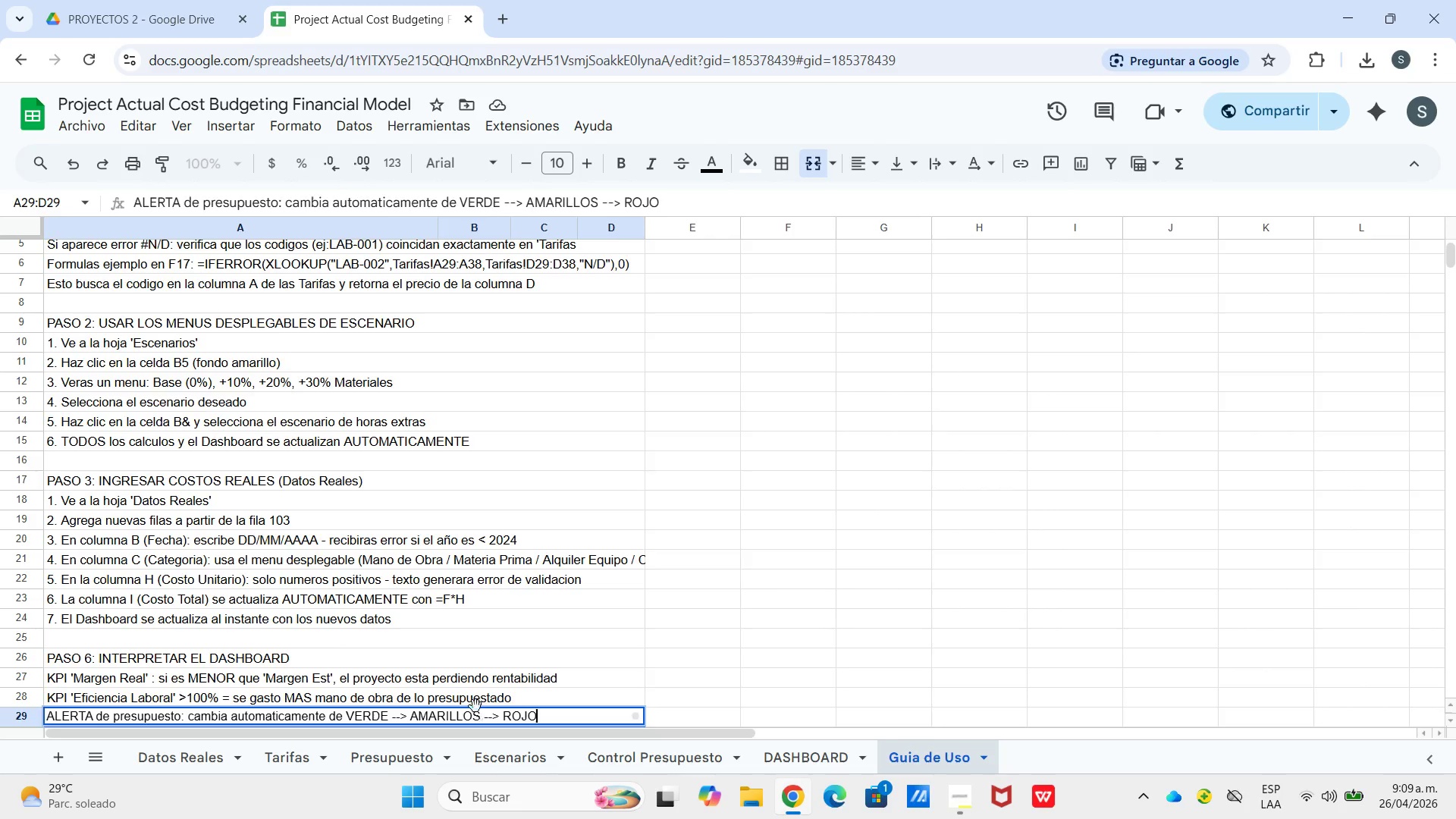 
key(Enter)
 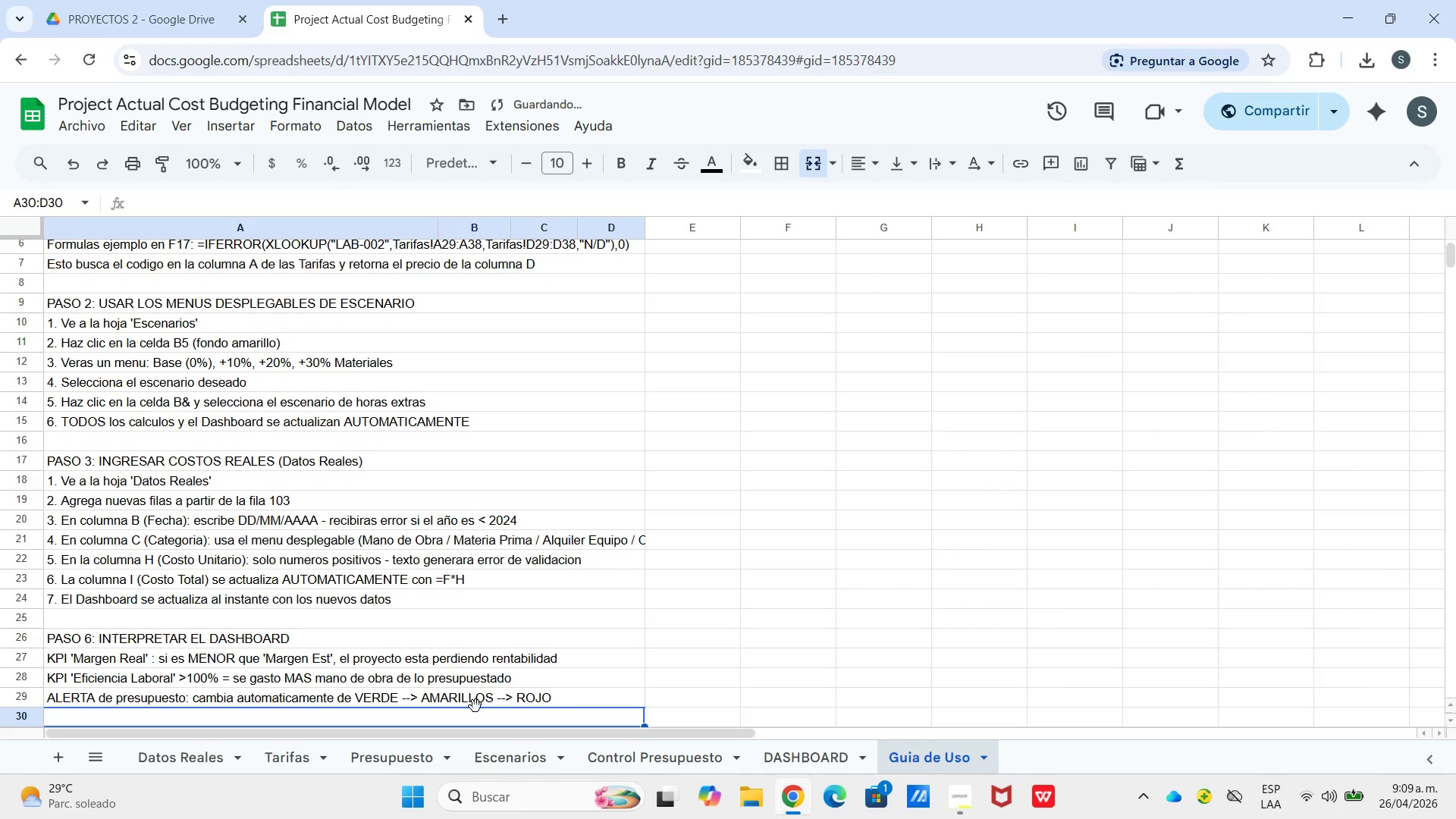 
type(Hoja [ Control Presupuesto [ > celdas ROJAS en columna [Variacion[ ) sober)
key(Backspace)
key(Backspace)
type(recosto en esa linea)
 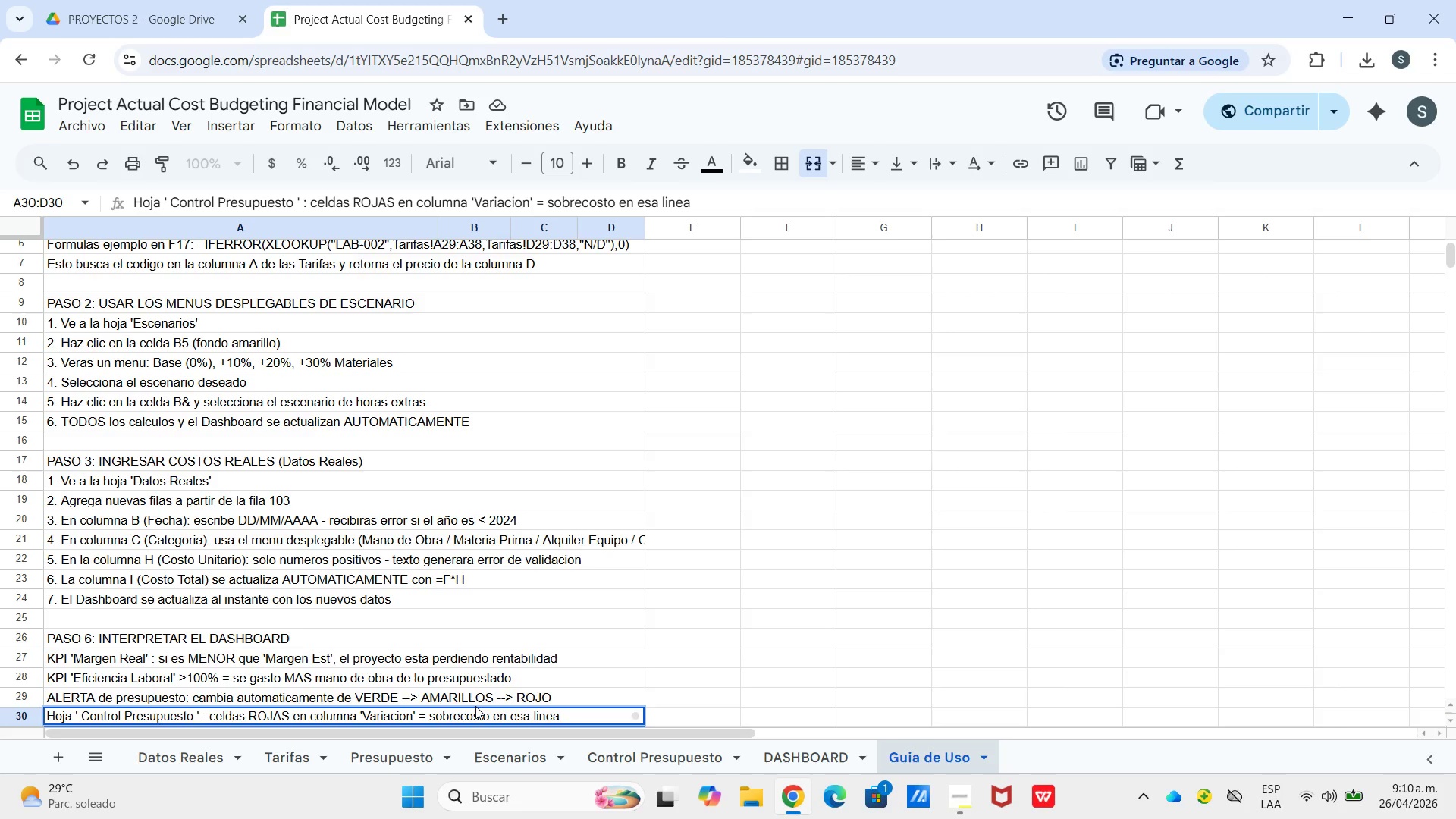 
key(Enter)
 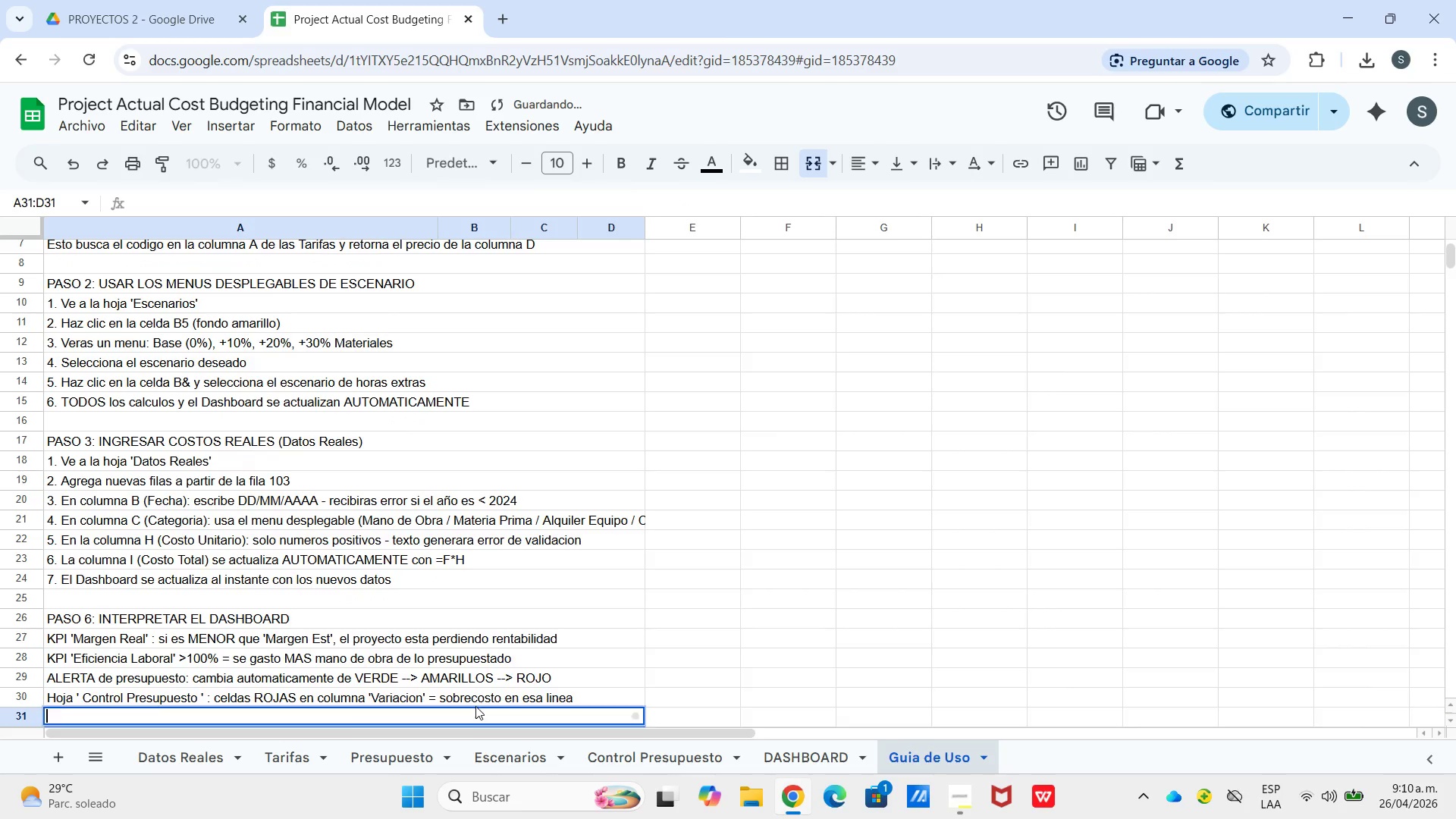 
key(Enter)
 